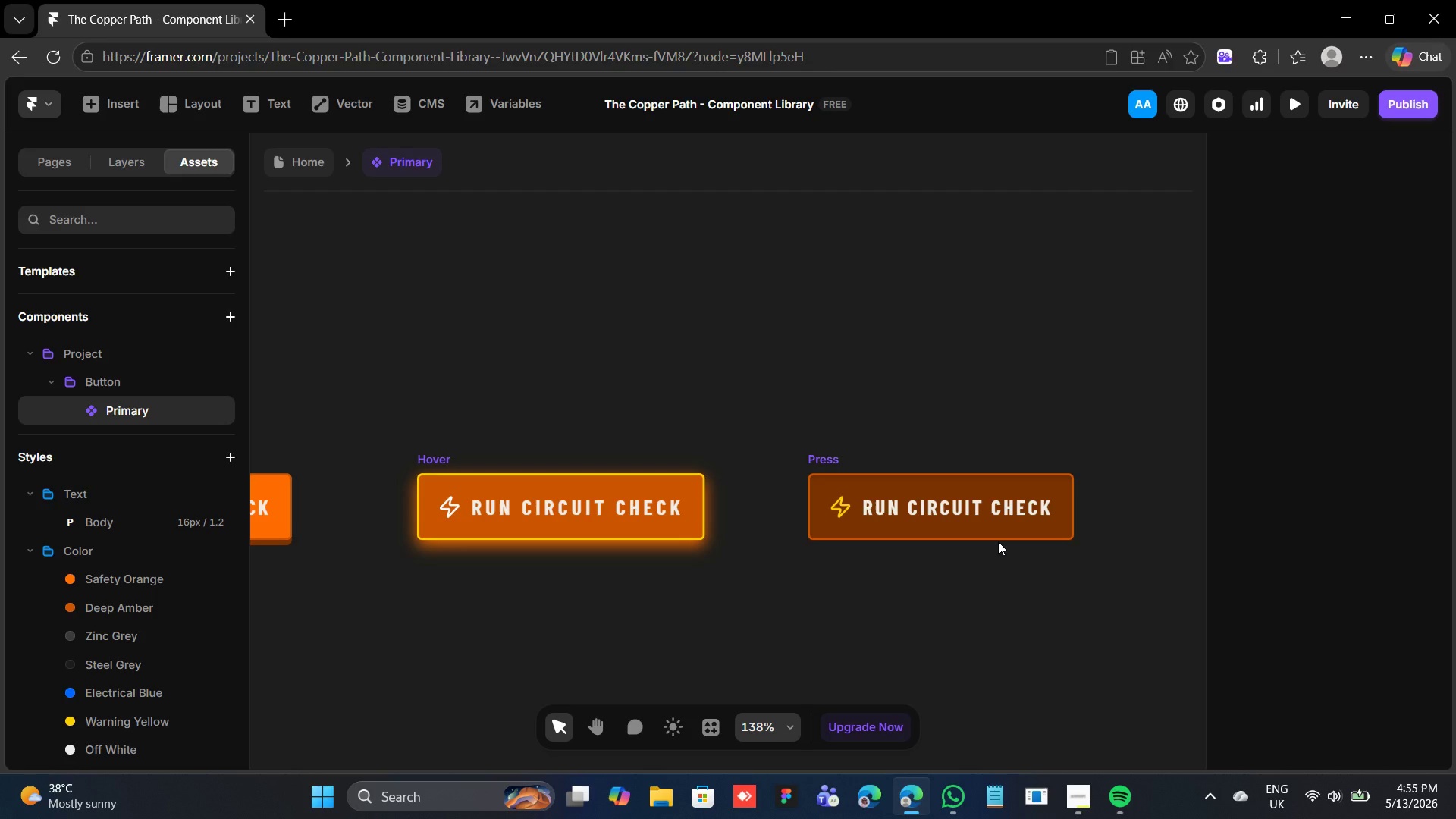 
wait(23.94)
 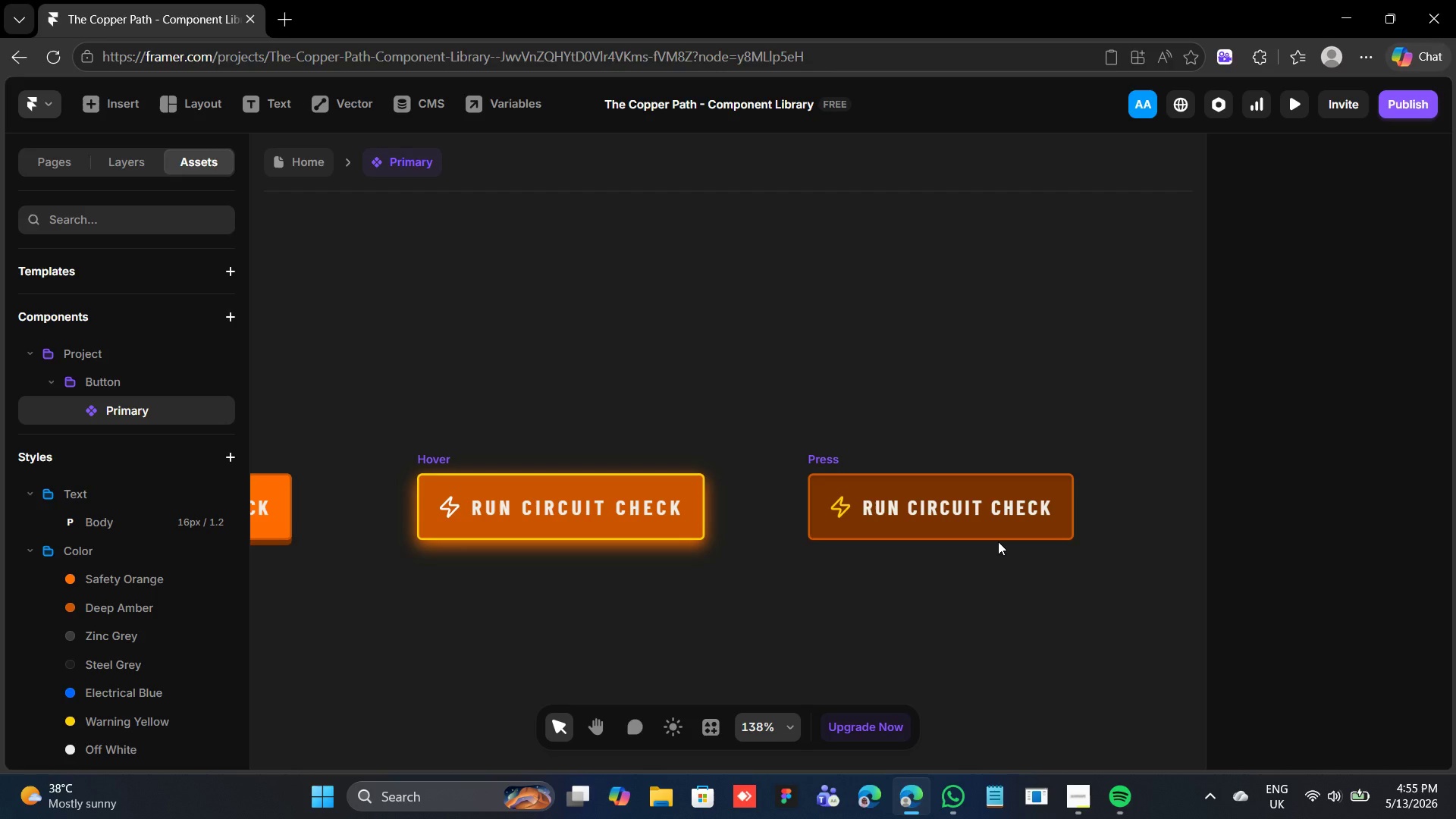 
left_click([435, 462])
 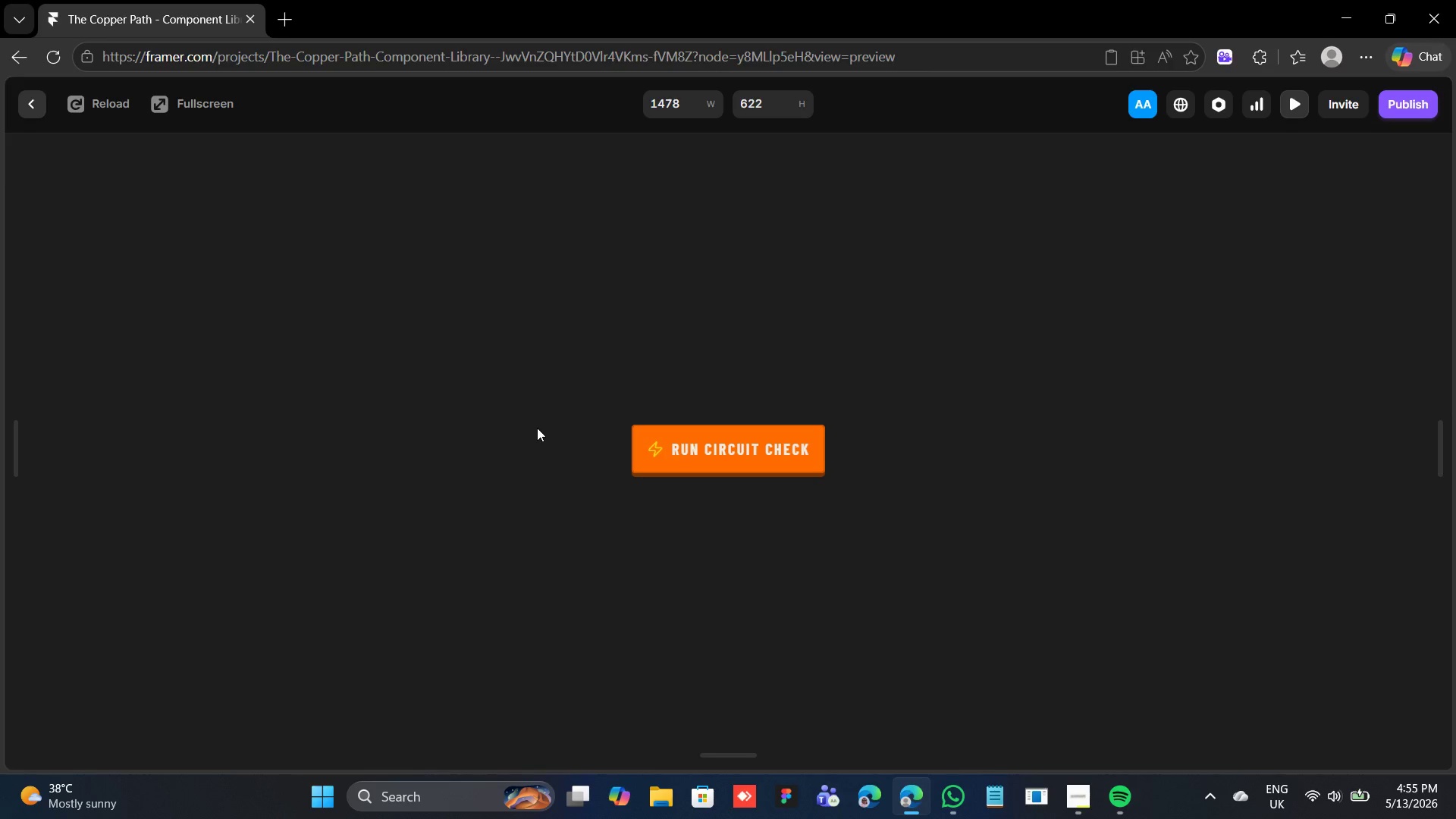 
wait(12.52)
 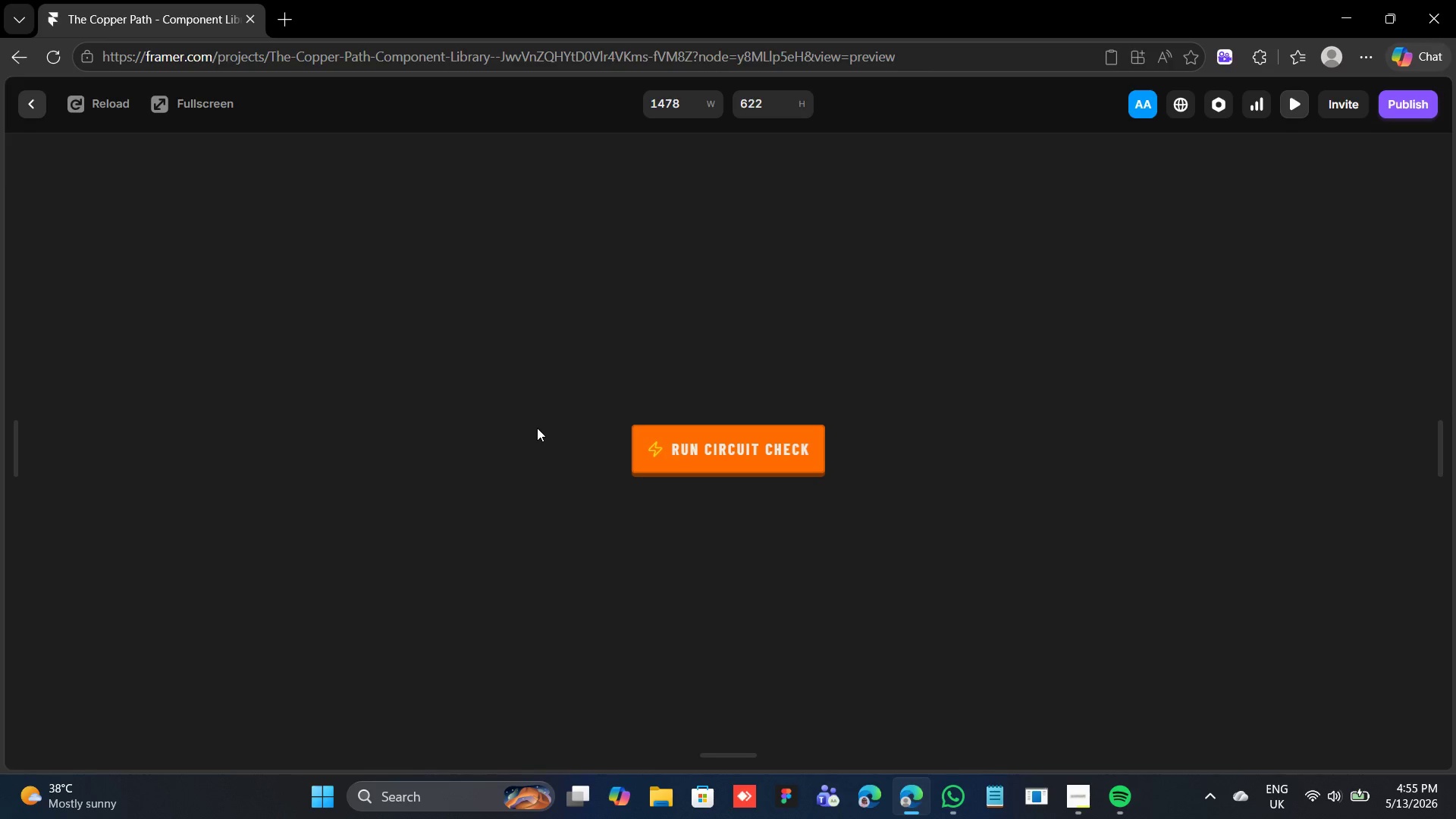 
left_click([36, 110])
 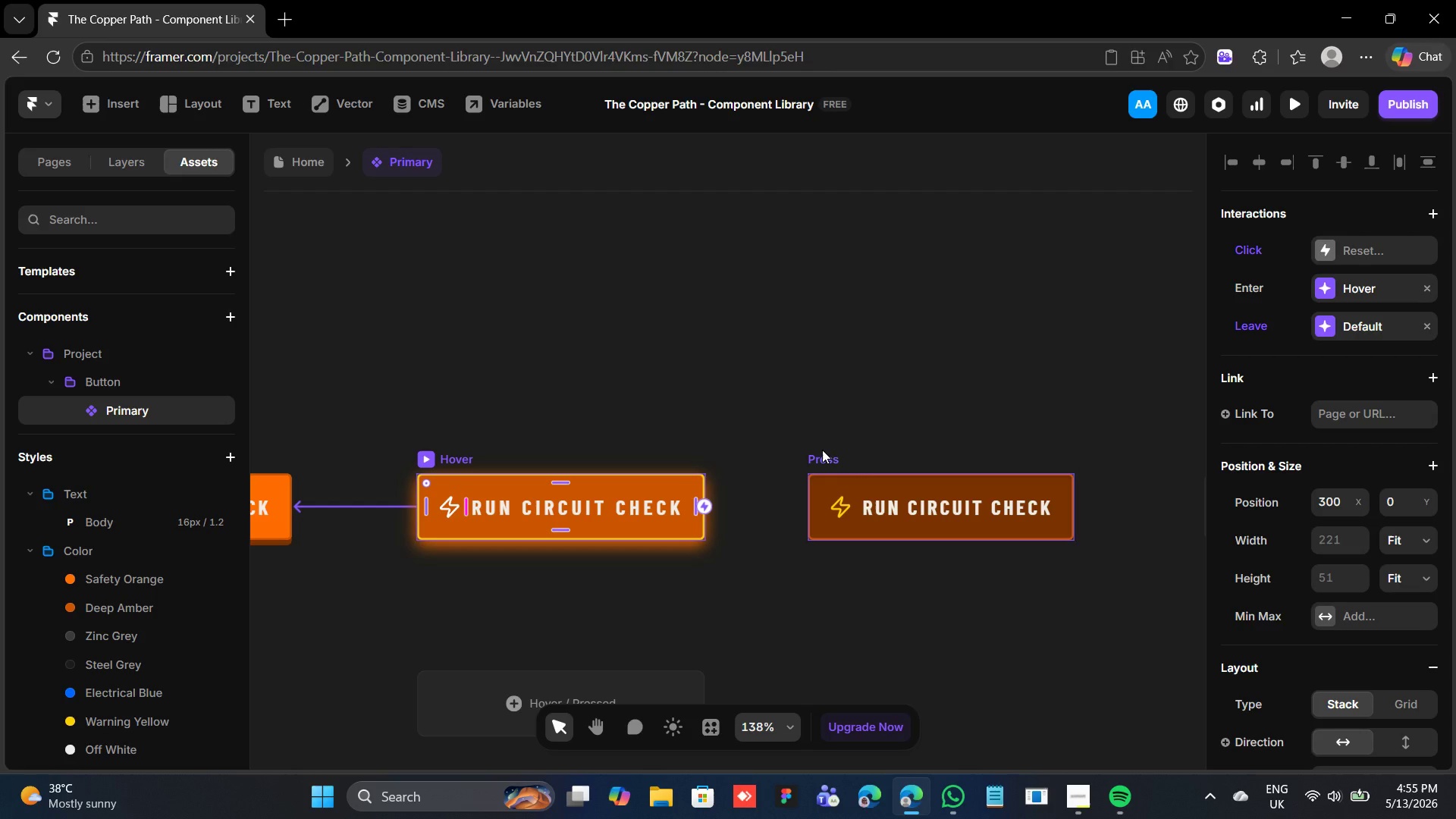 
wait(21.52)
 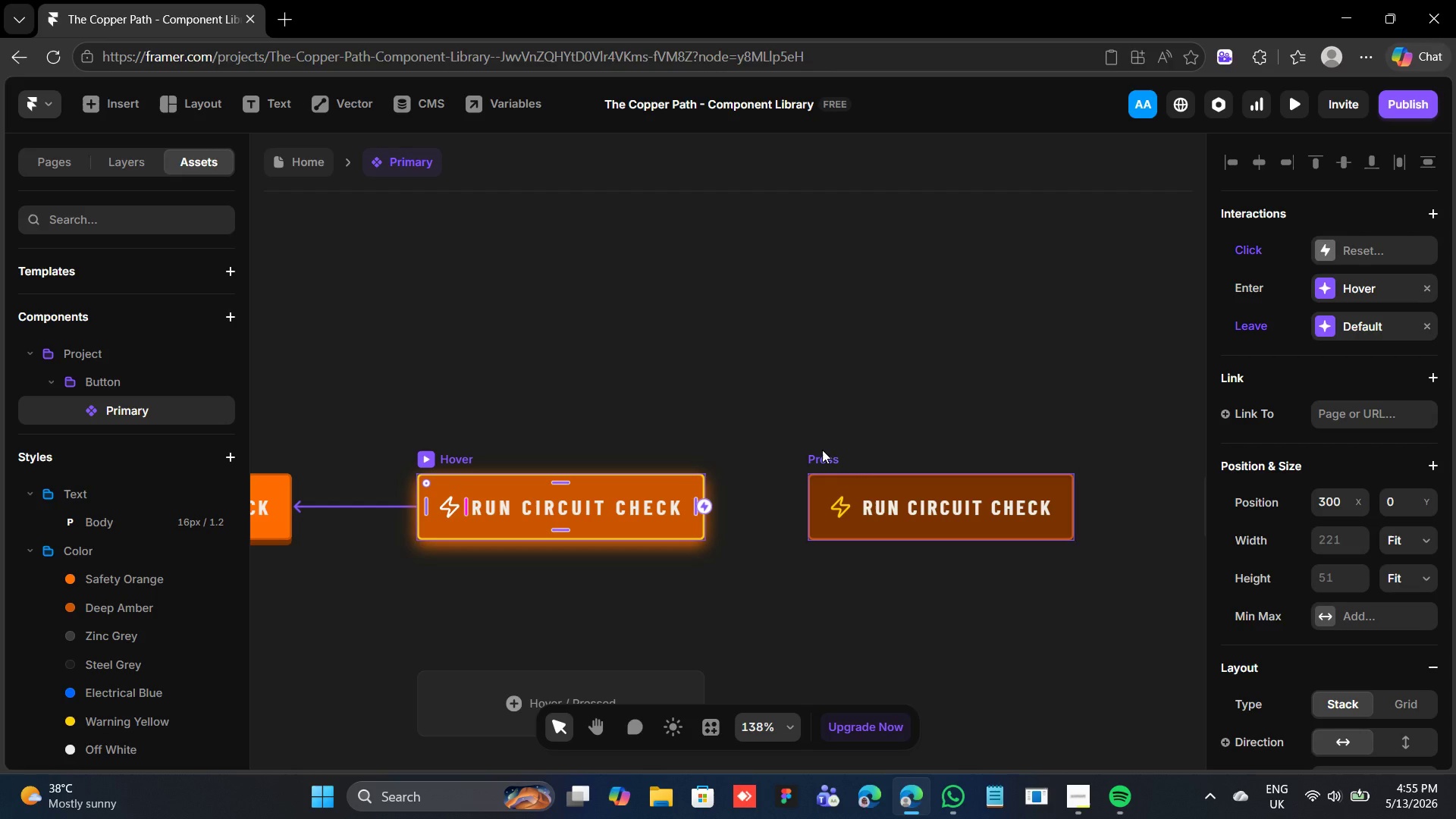 
left_click([470, 450])
 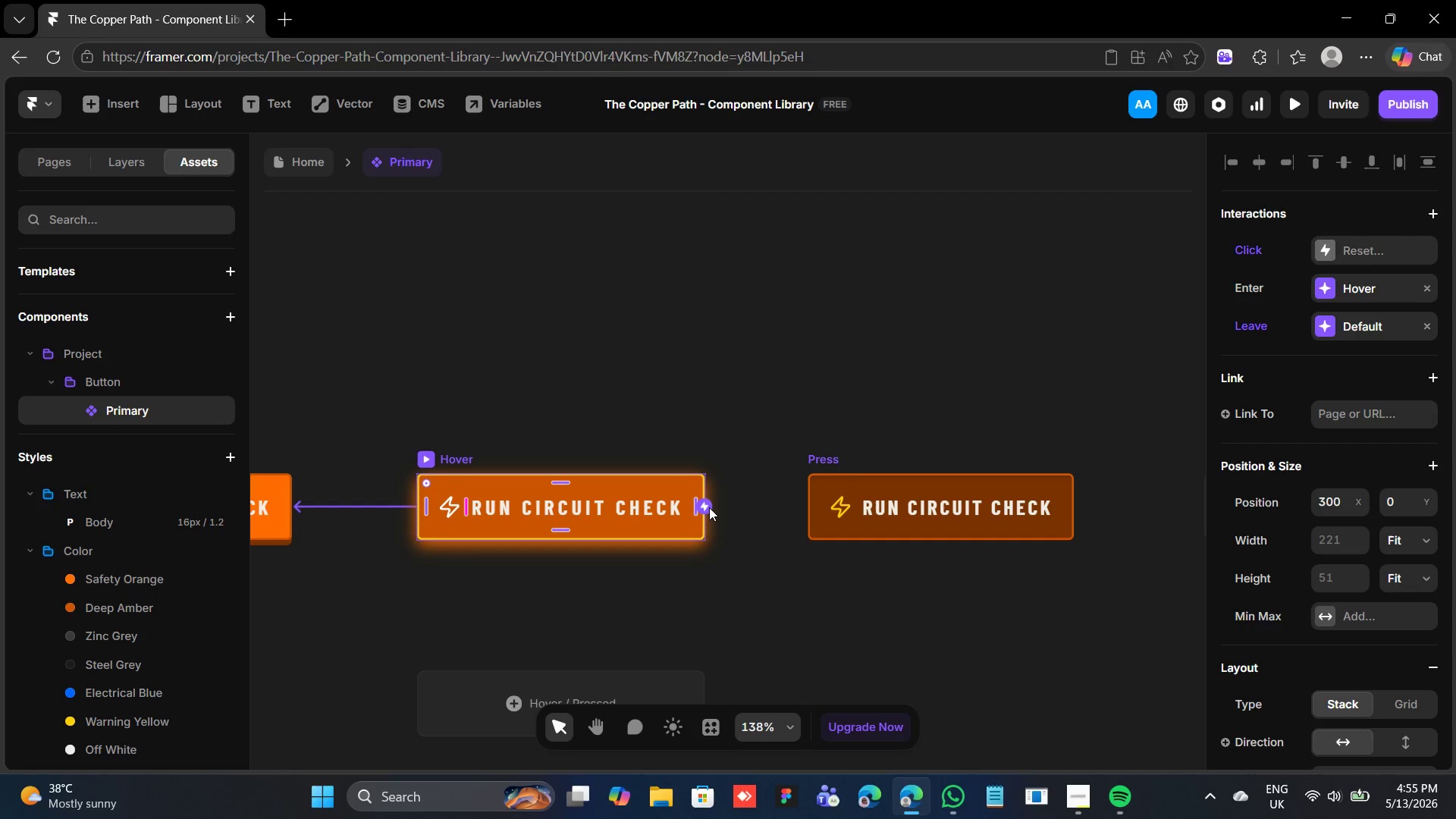 
left_click_drag(start_coordinate=[701, 504], to_coordinate=[904, 486])
 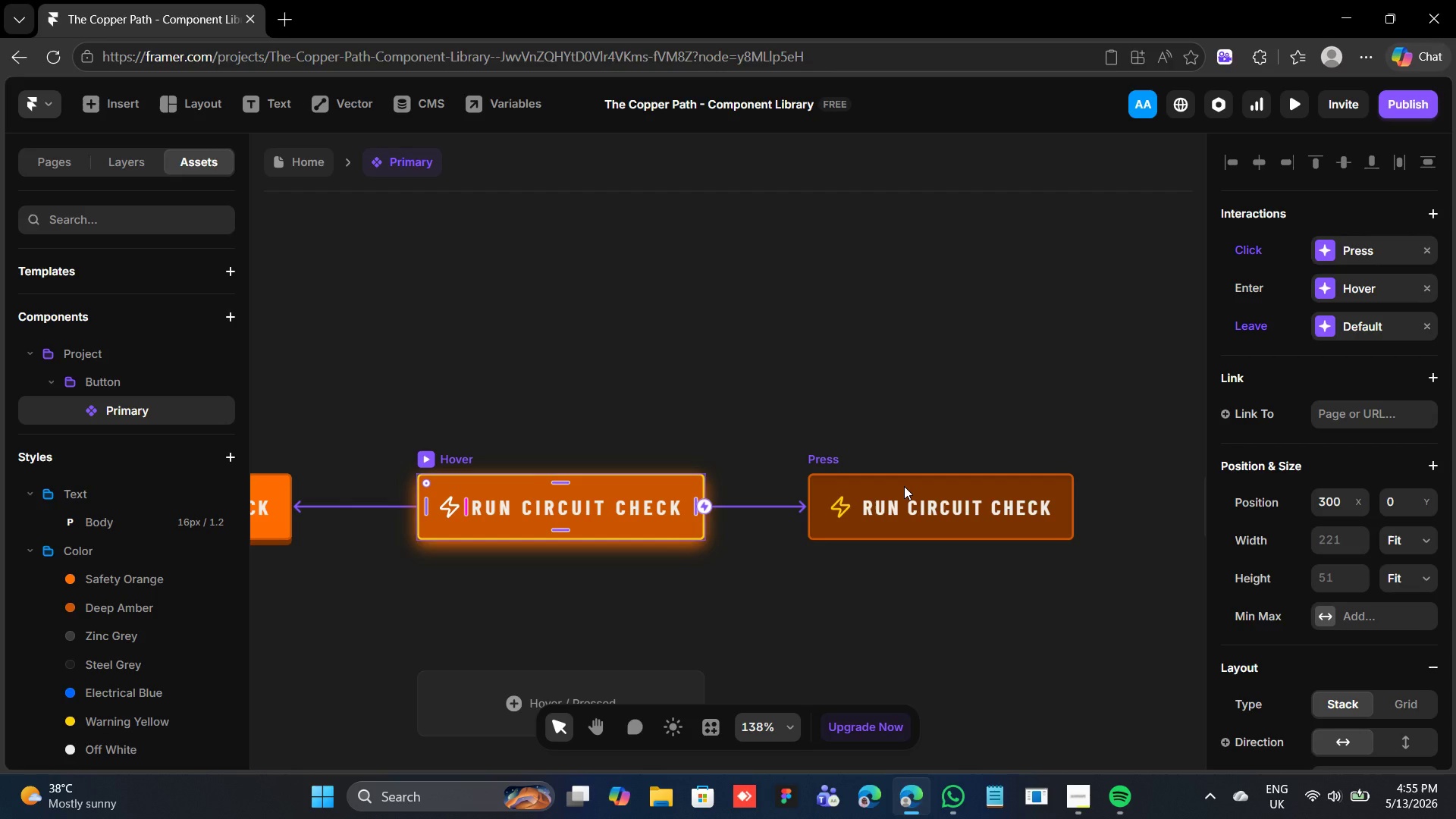 
left_click([904, 486])
 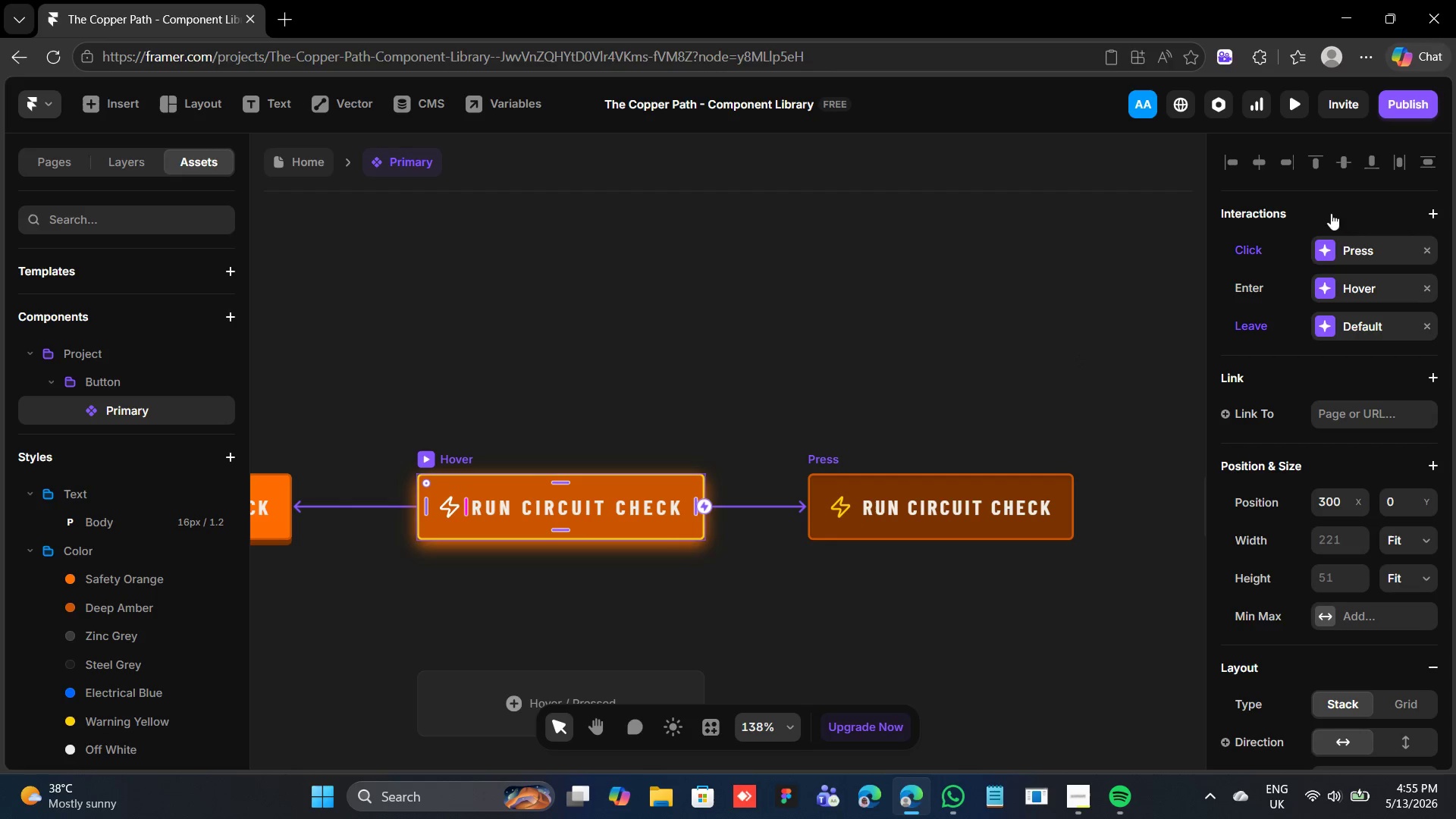 
wait(14.53)
 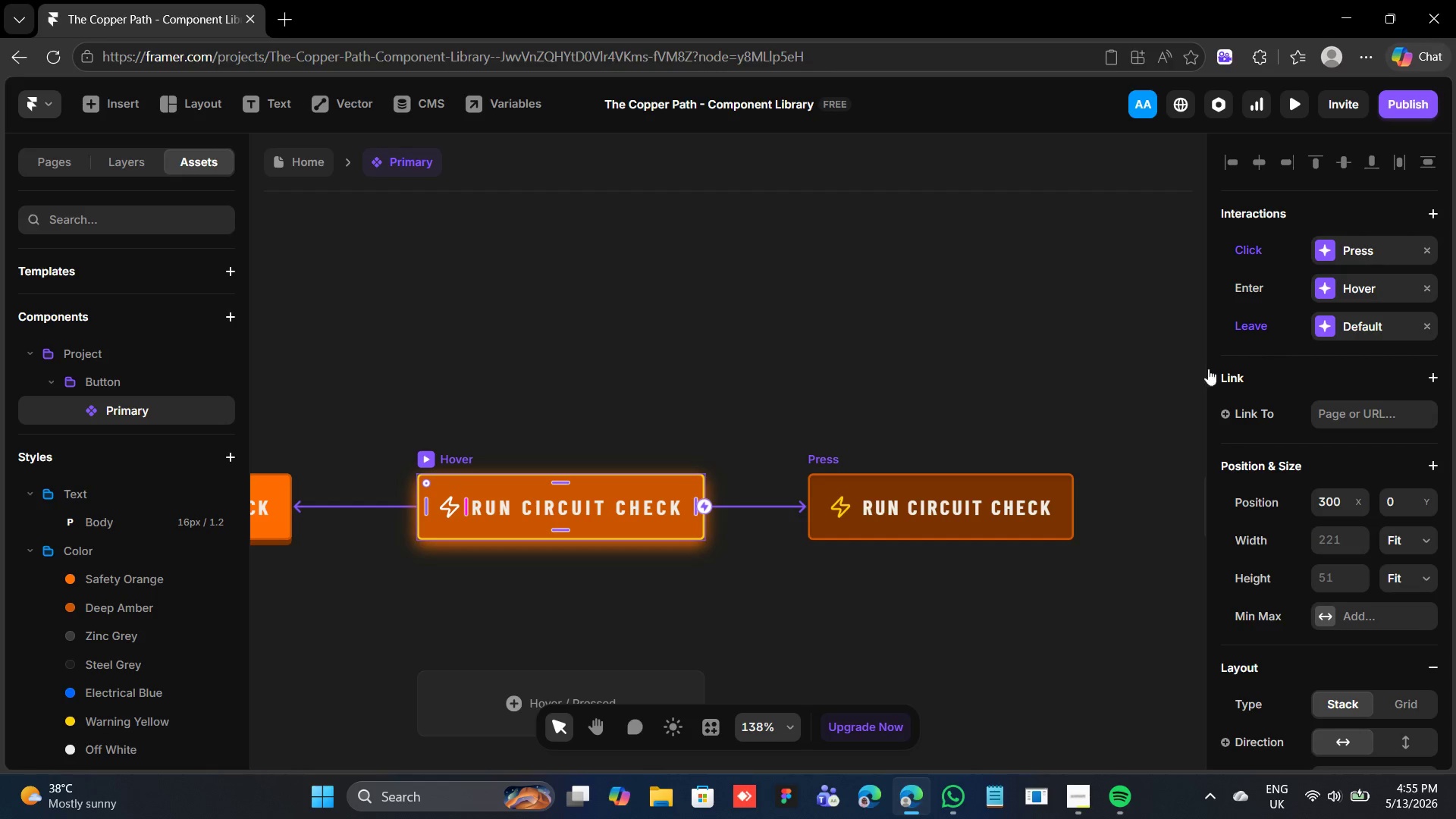 
key(Control+Z)
 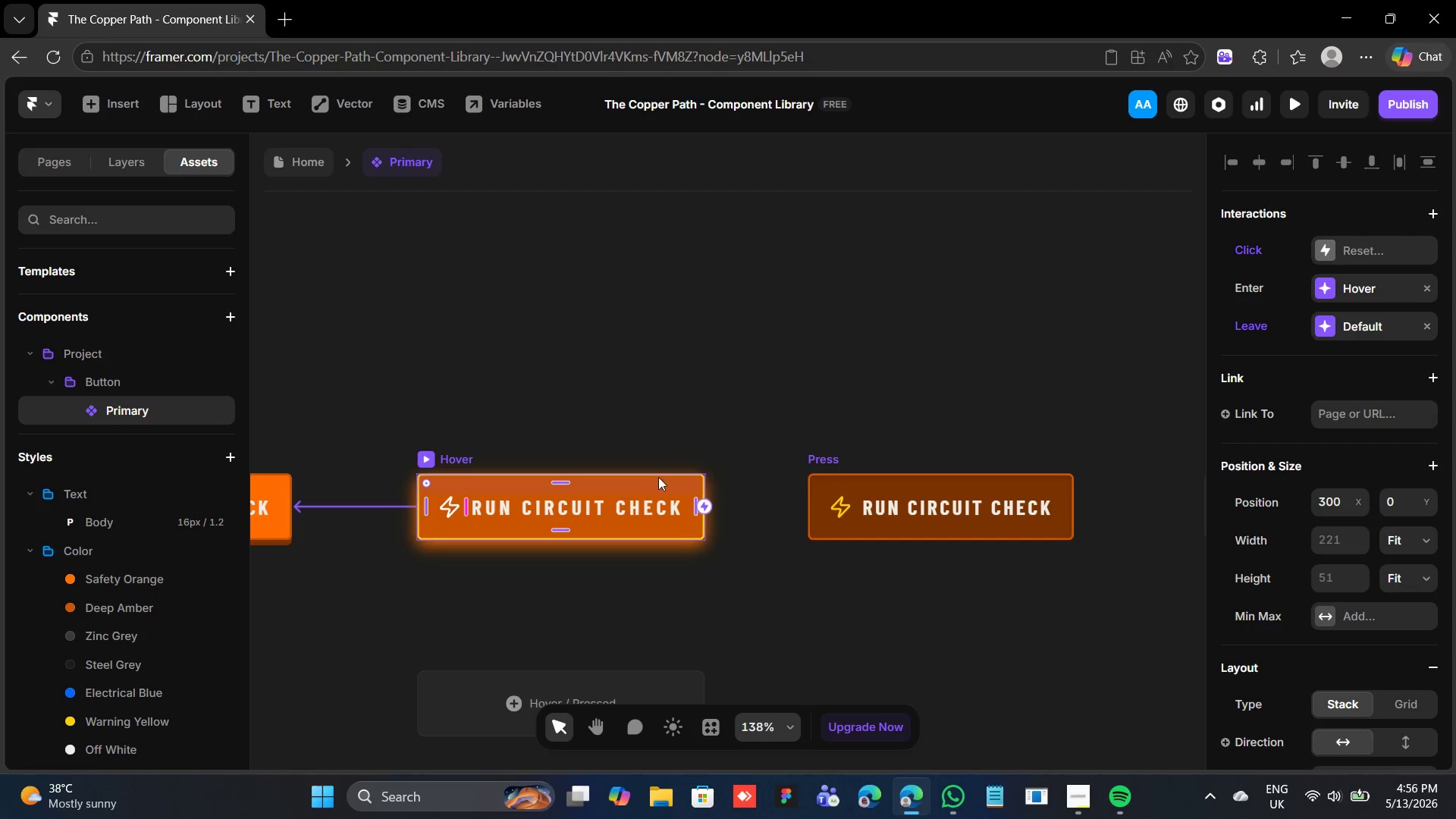 
left_click([708, 387])
 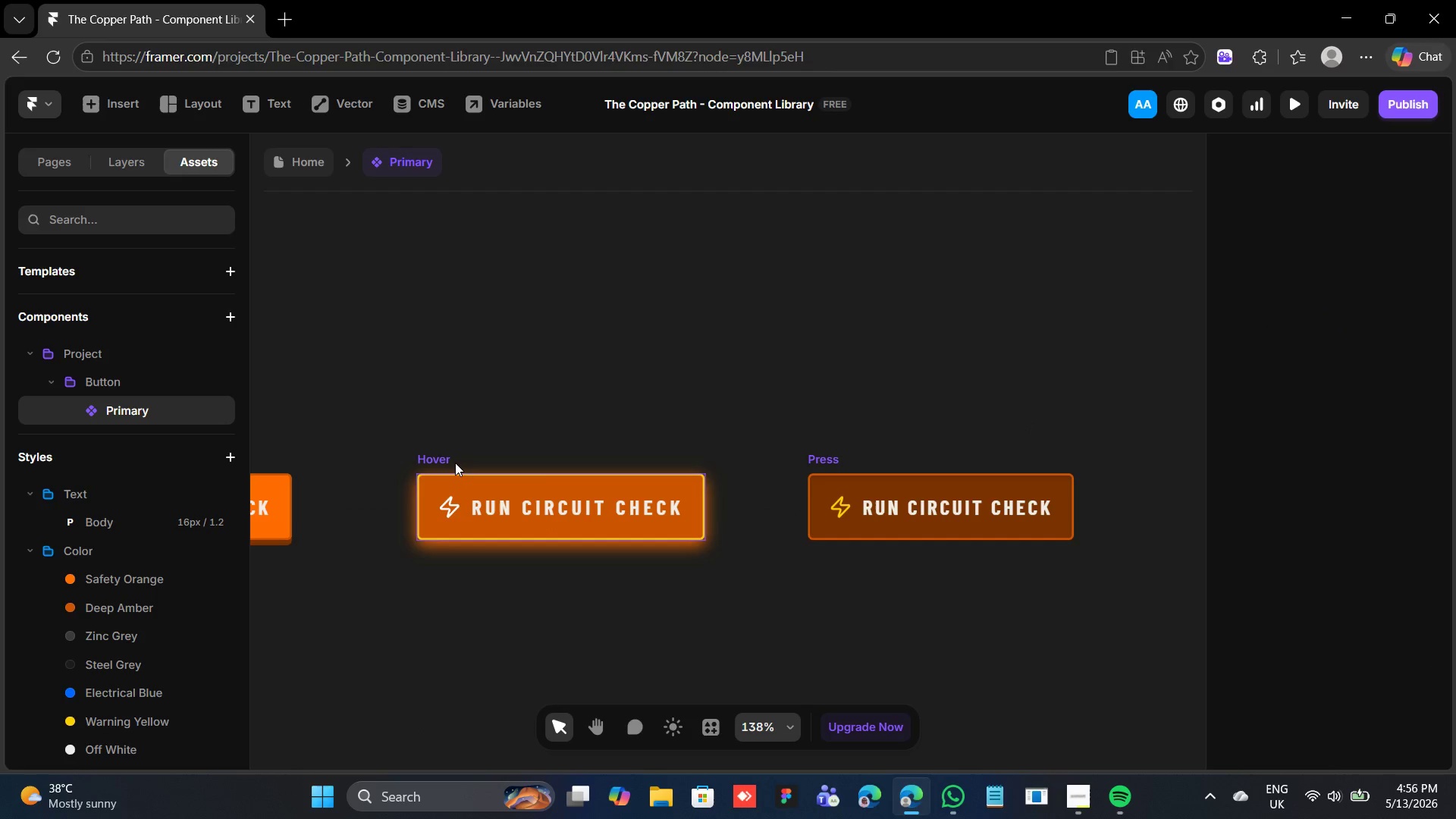 
left_click([450, 463])
 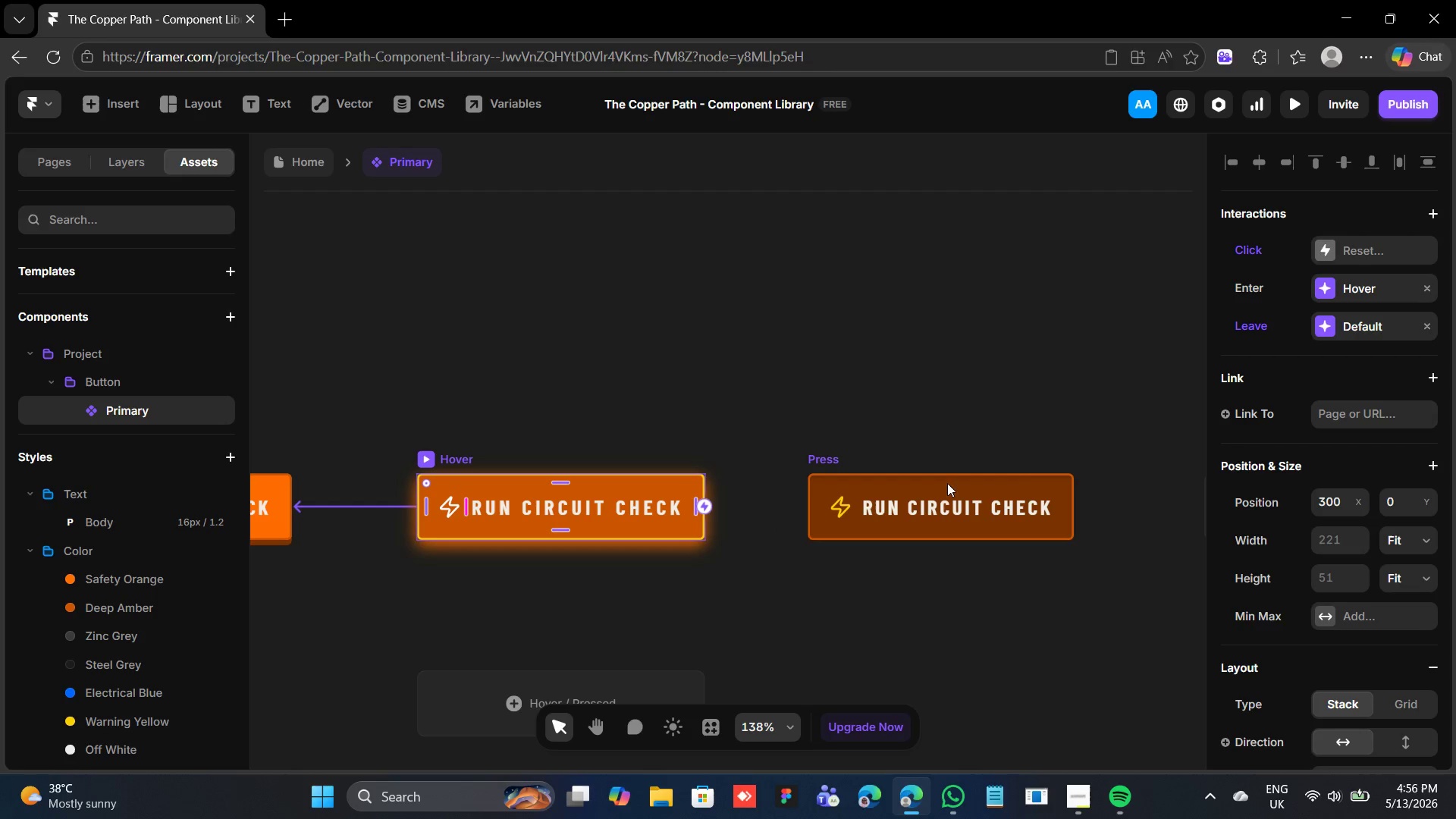 
mouse_move([1238, 296])
 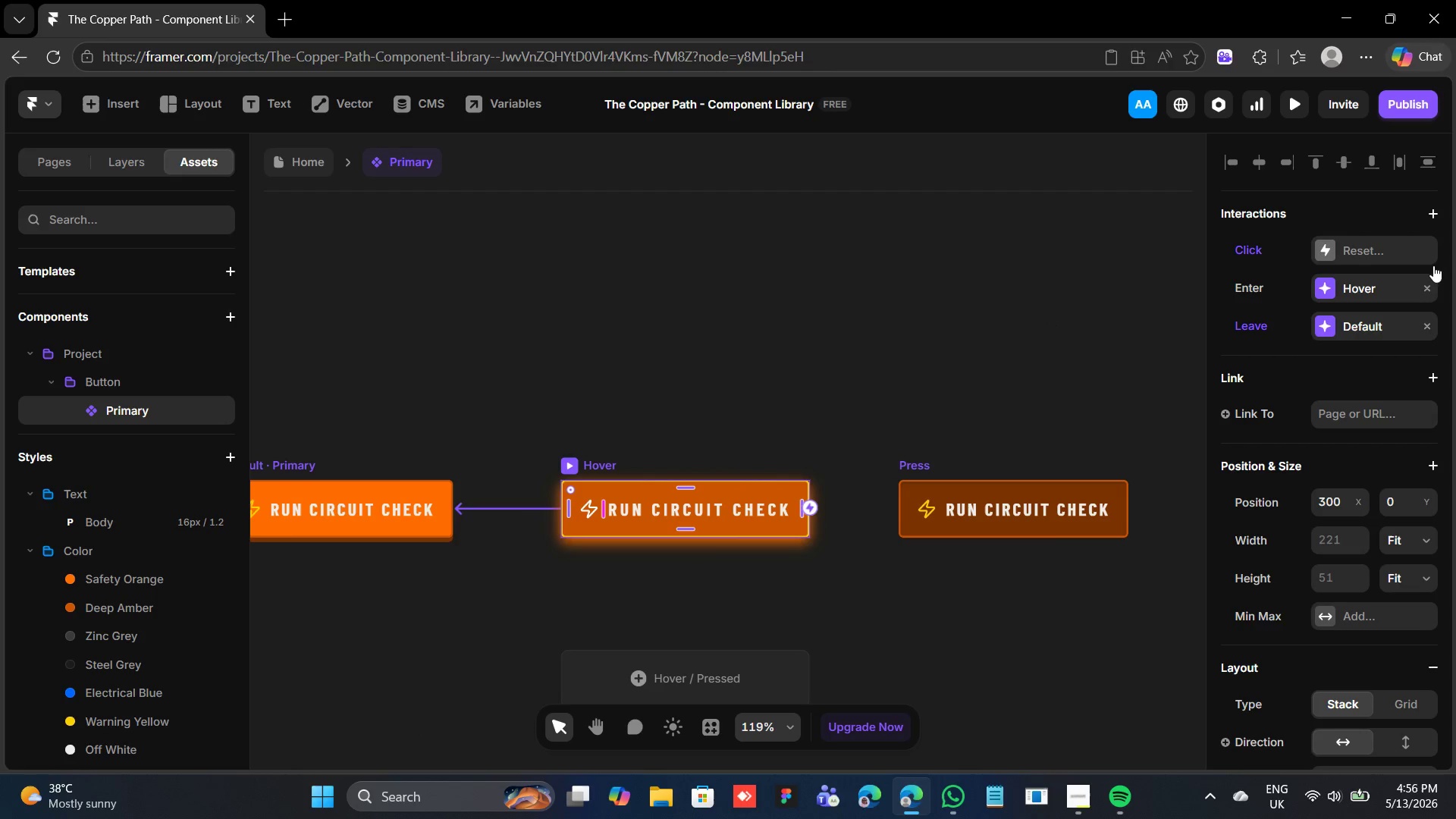 
left_click([1429, 281])
 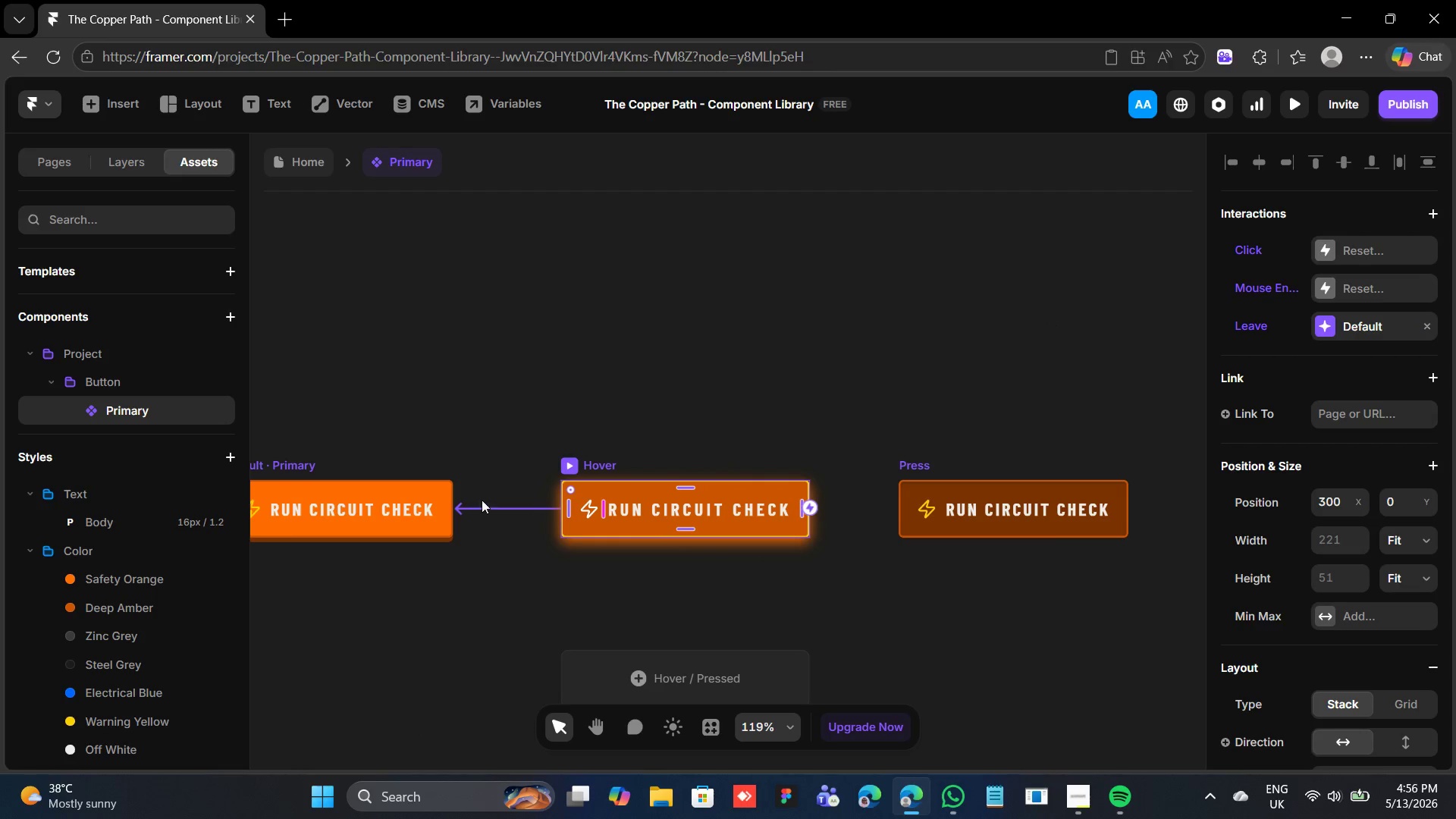 
left_click([306, 466])
 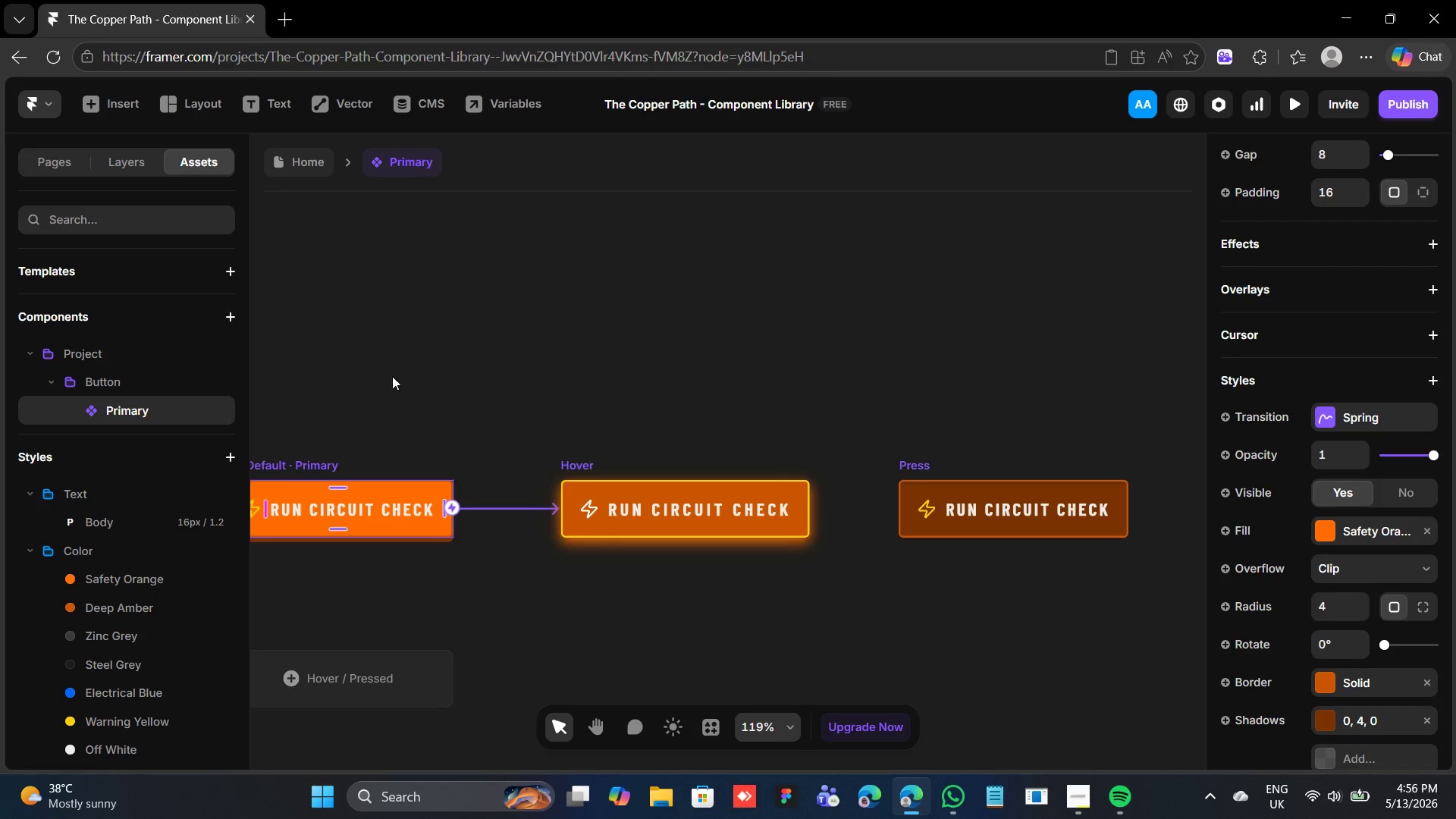 
mouse_move([456, 463])
 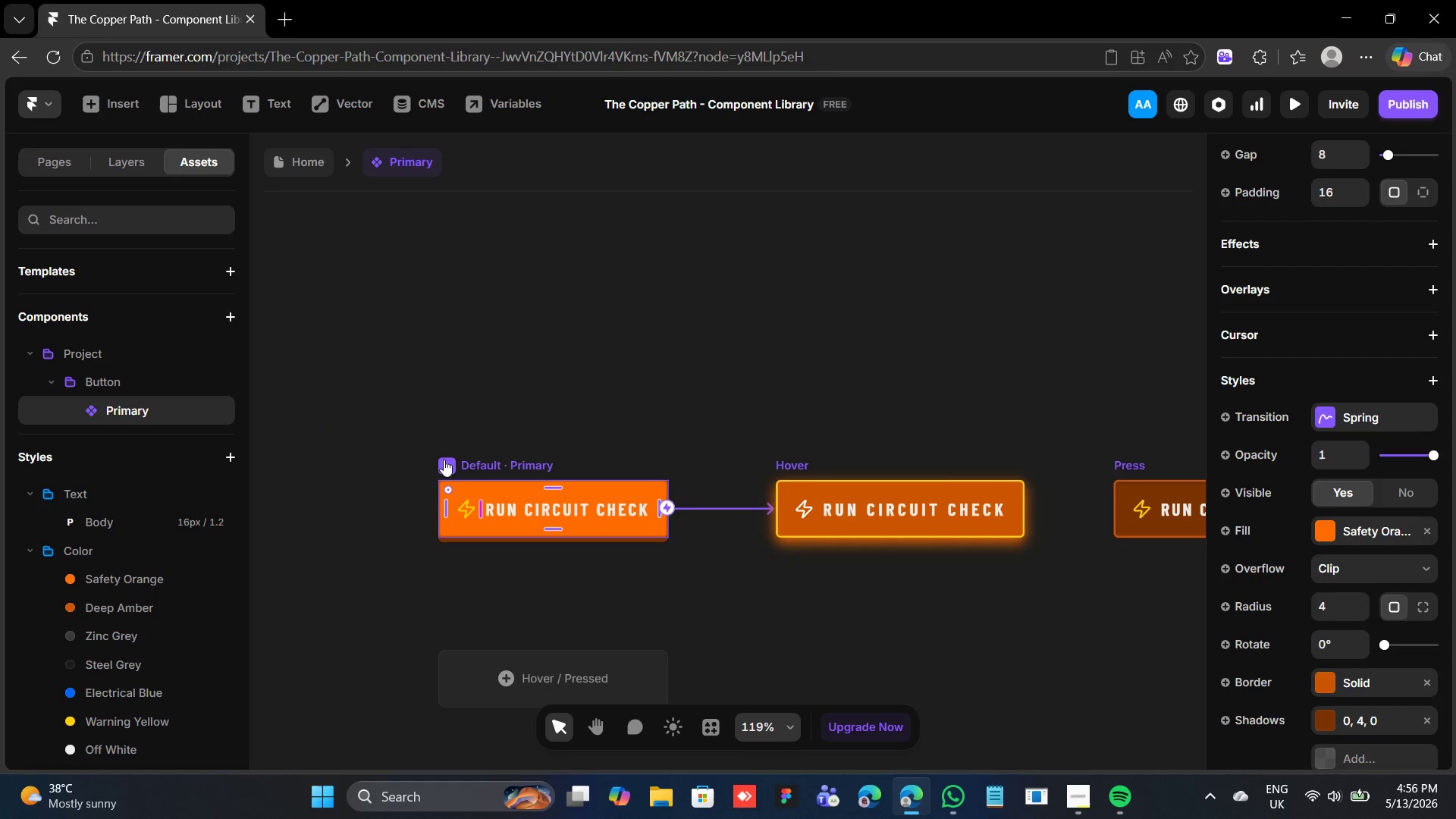 
left_click([444, 460])
 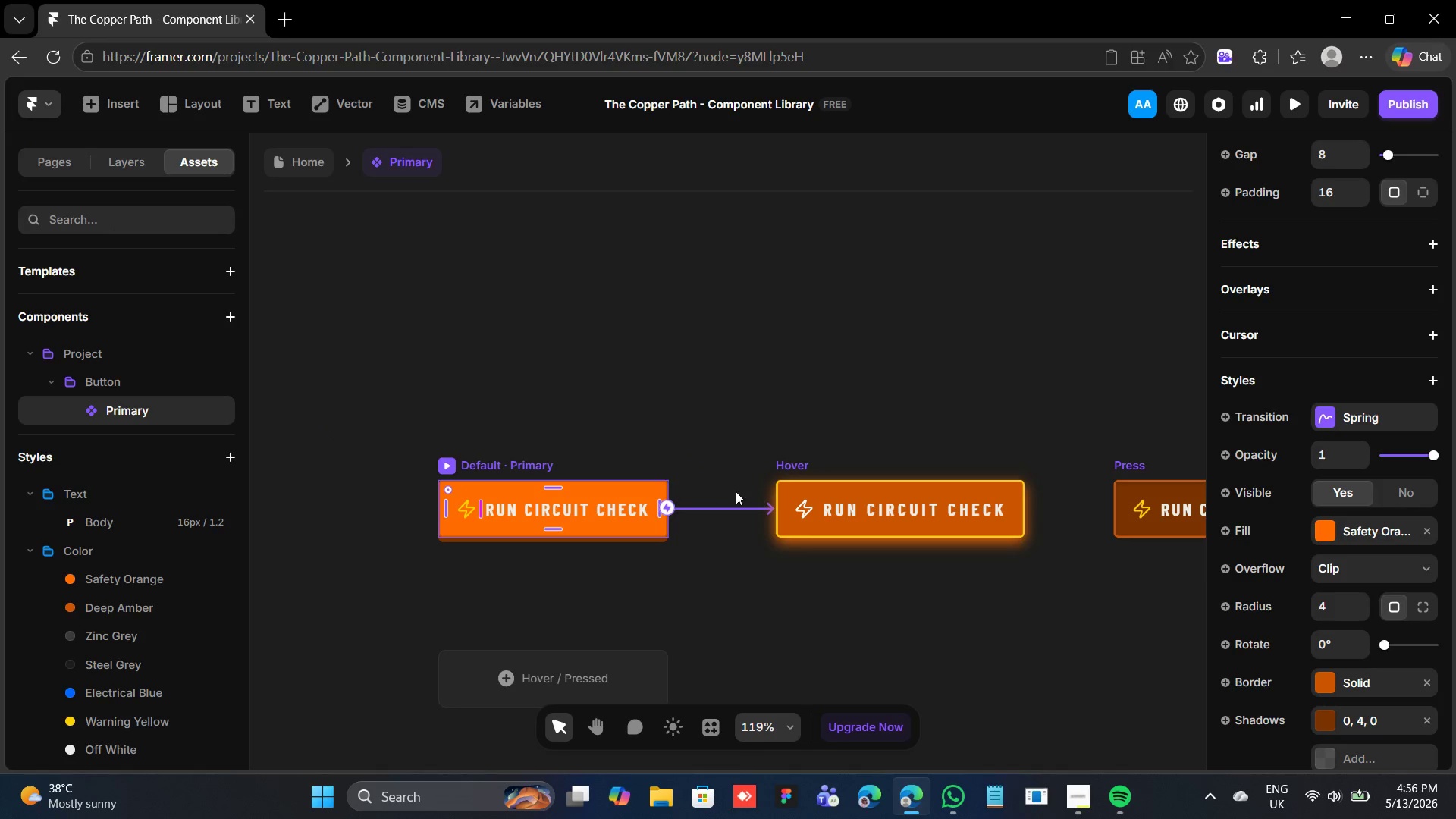 
wait(6.47)
 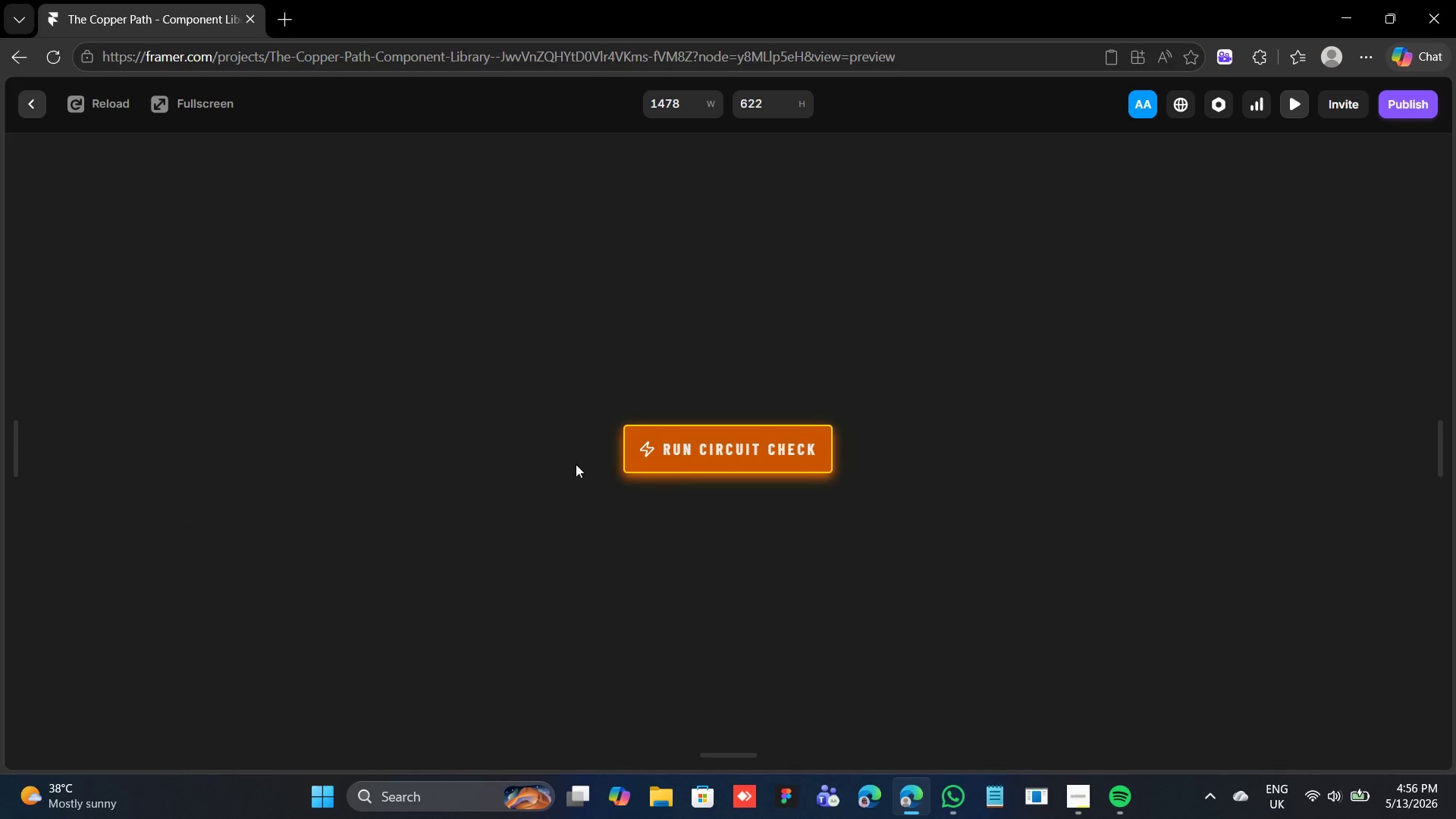 
scroll: coordinate [1279, 416], scroll_direction: up, amount: 10.0
 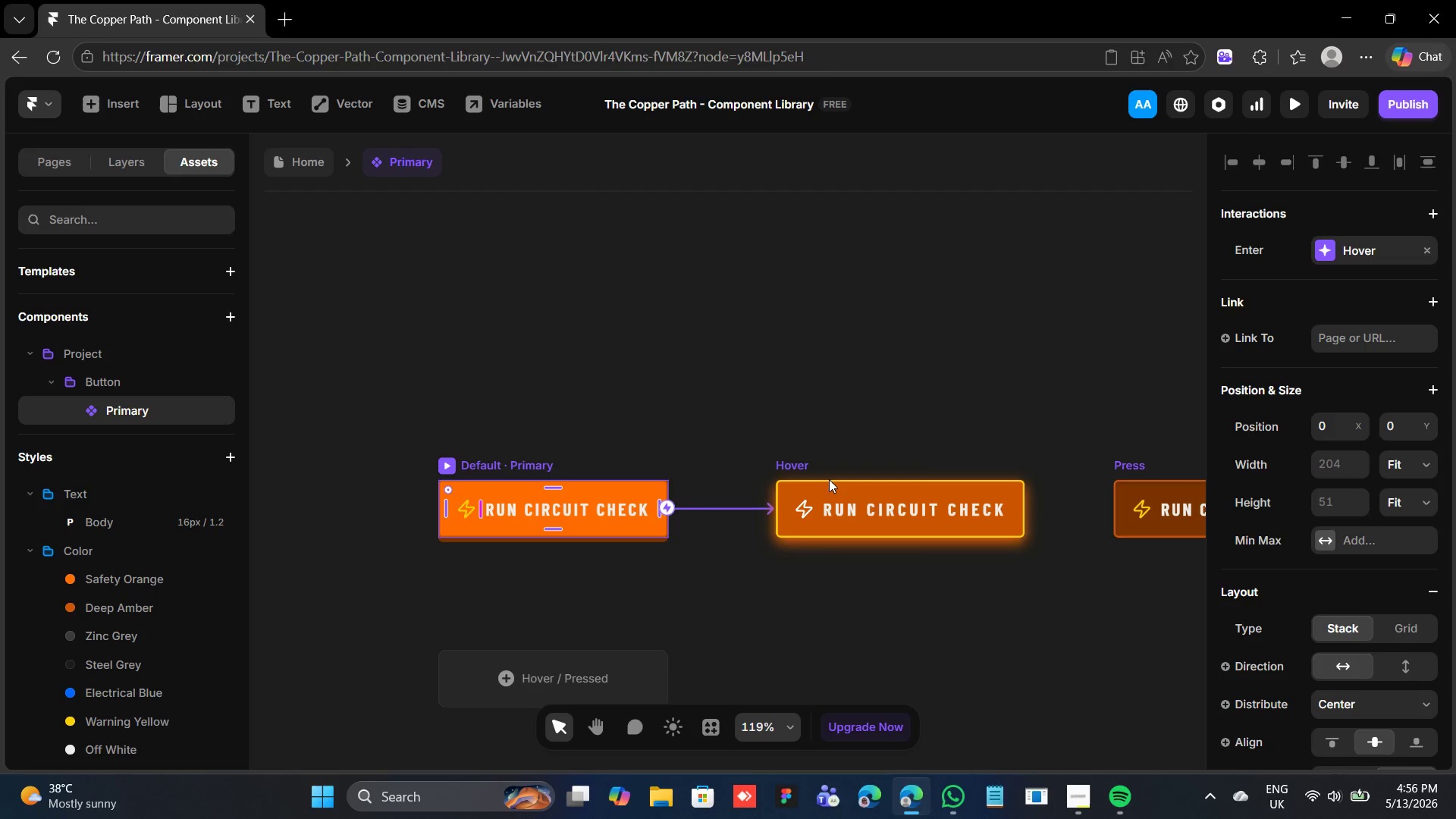 
left_click([791, 464])
 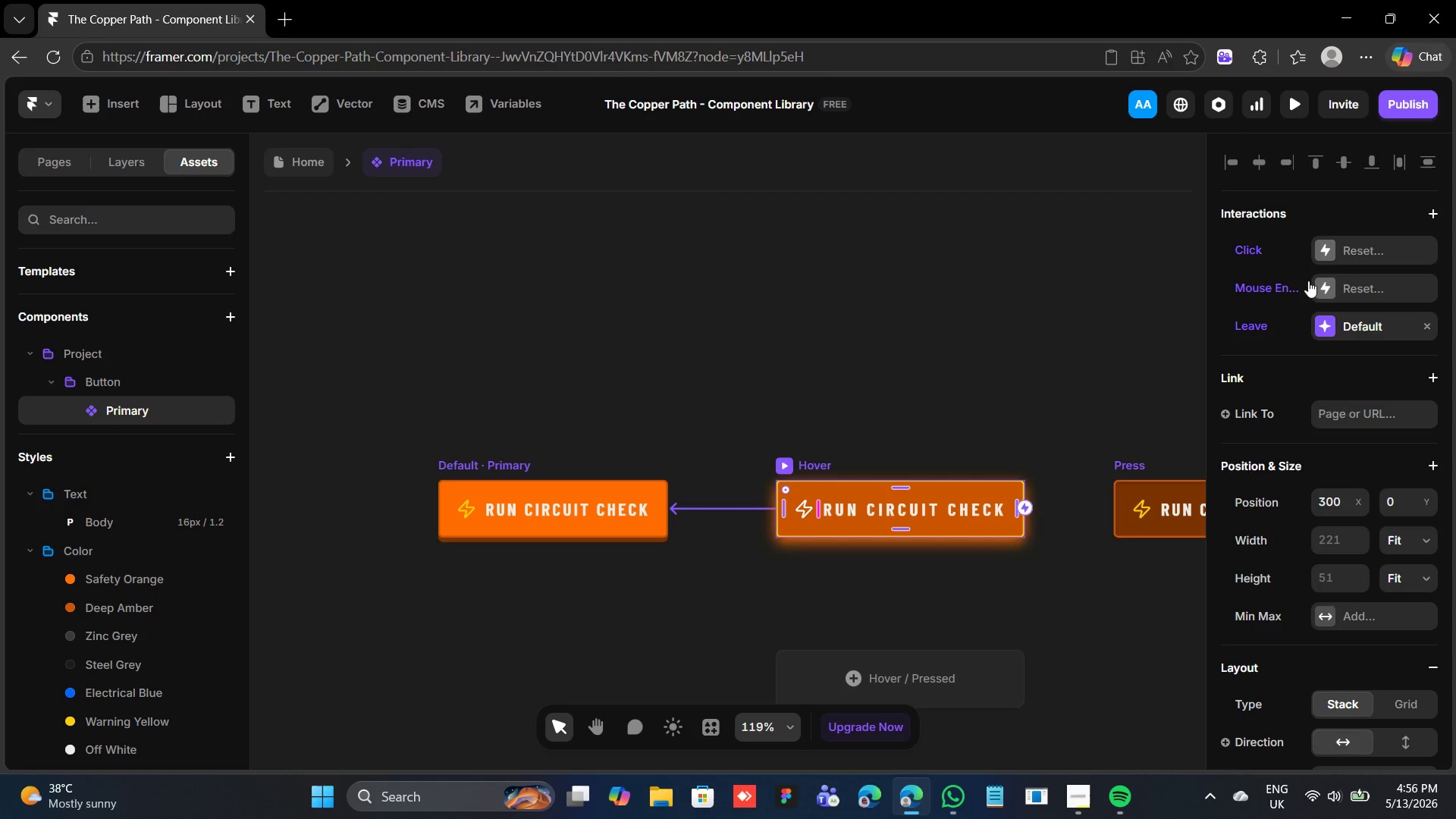 
right_click([1322, 280])
 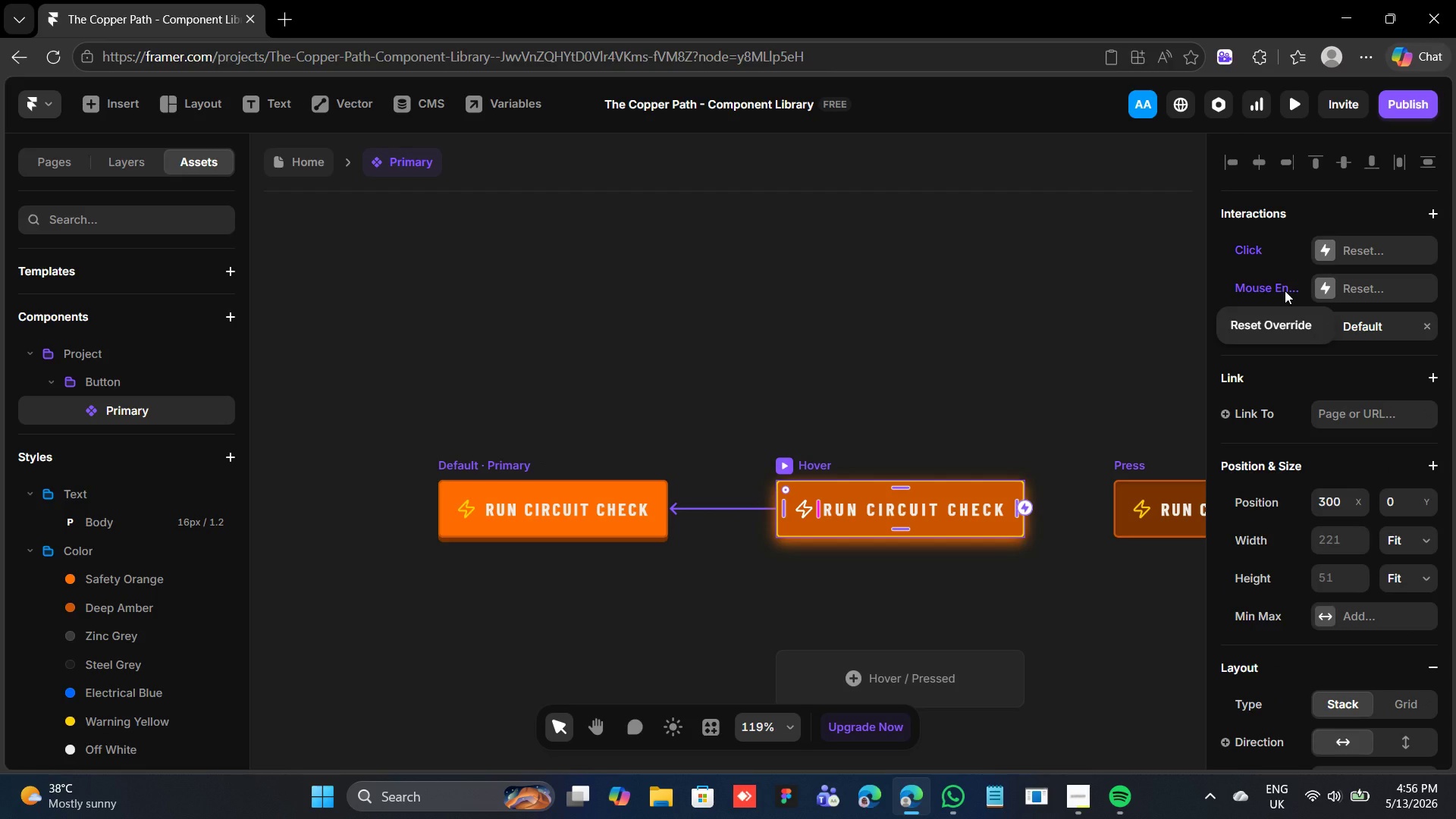 
double_click([1285, 290])
 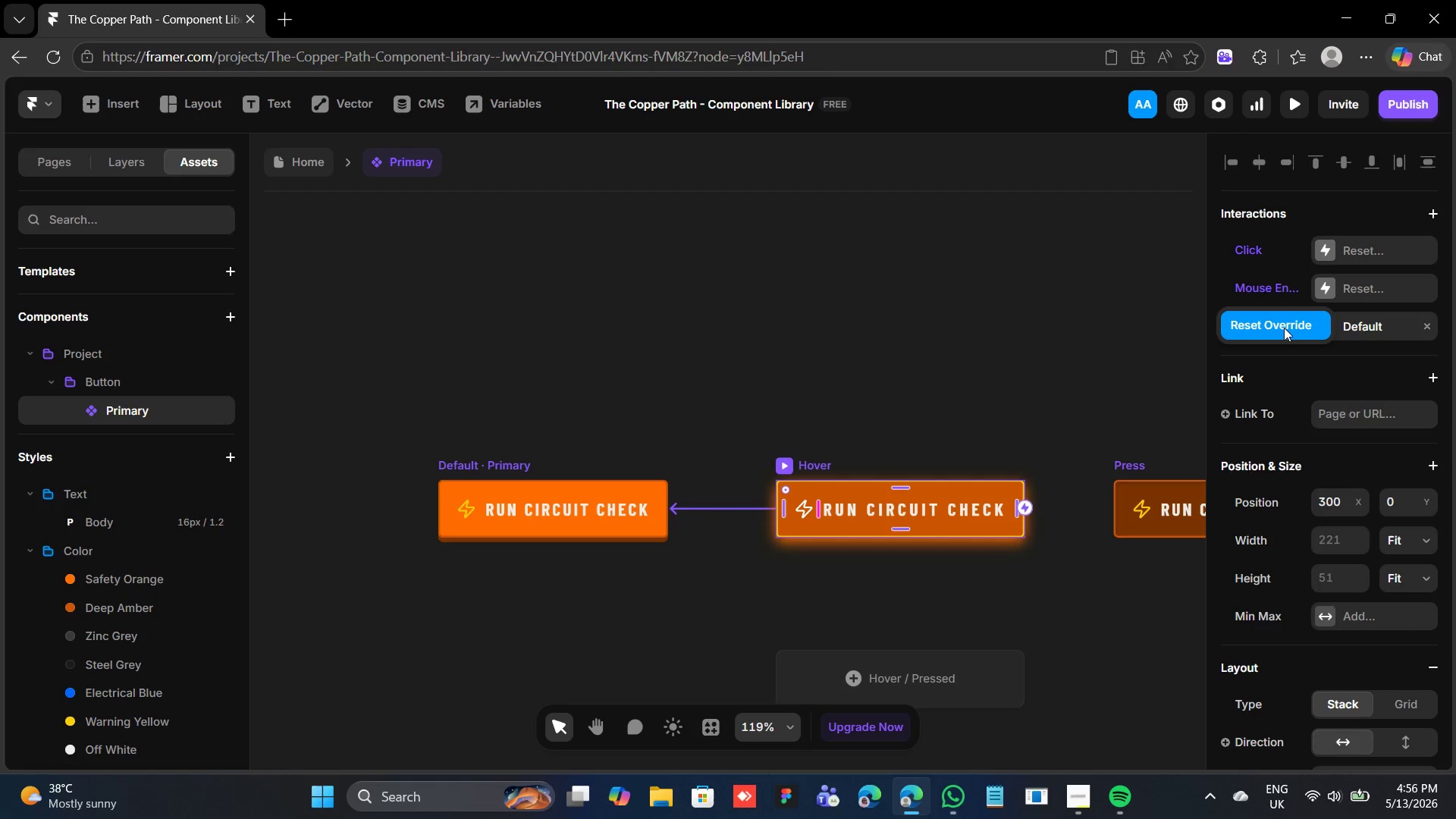 
left_click([1284, 328])
 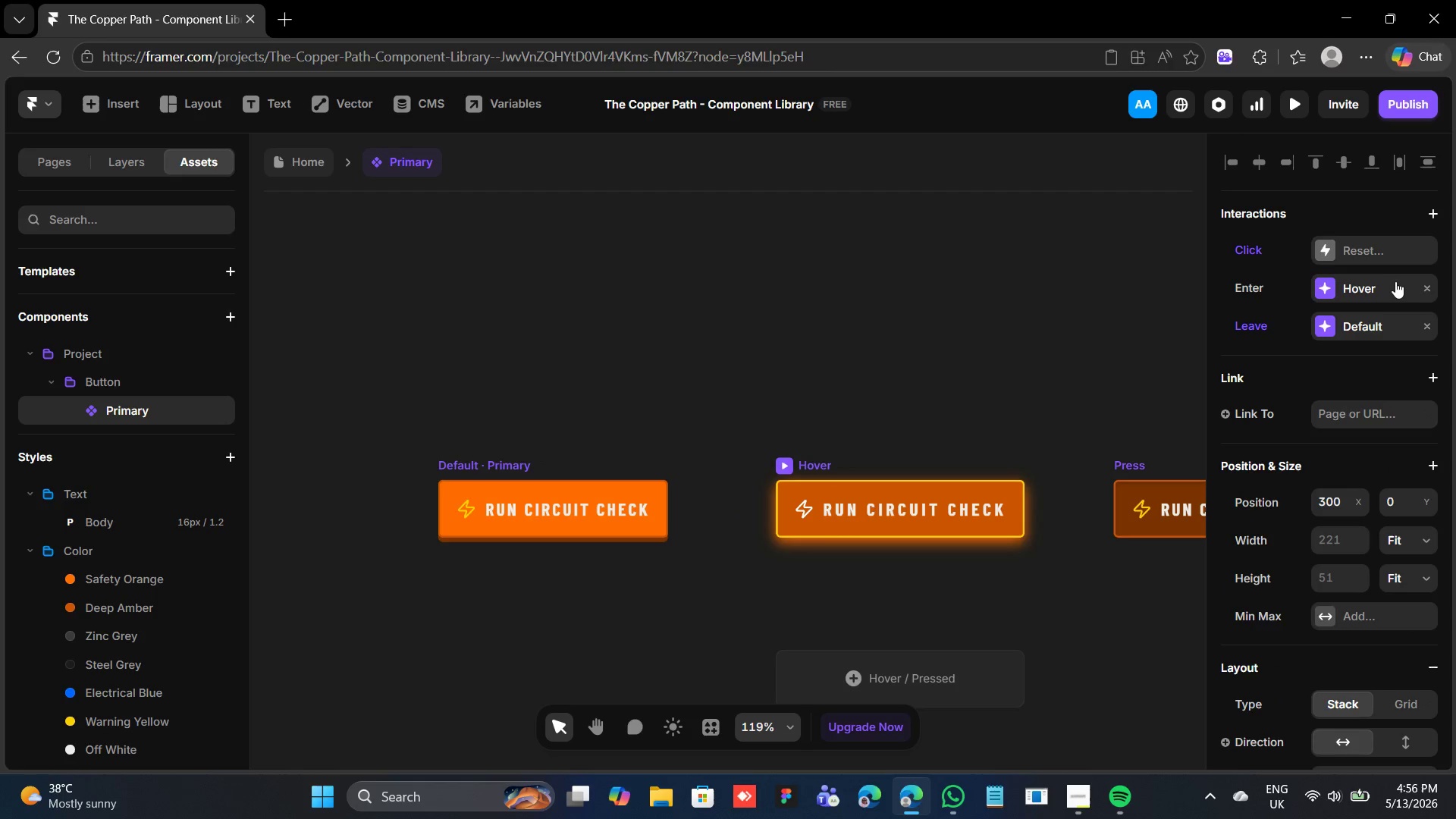 
mouse_move([1423, 300])
 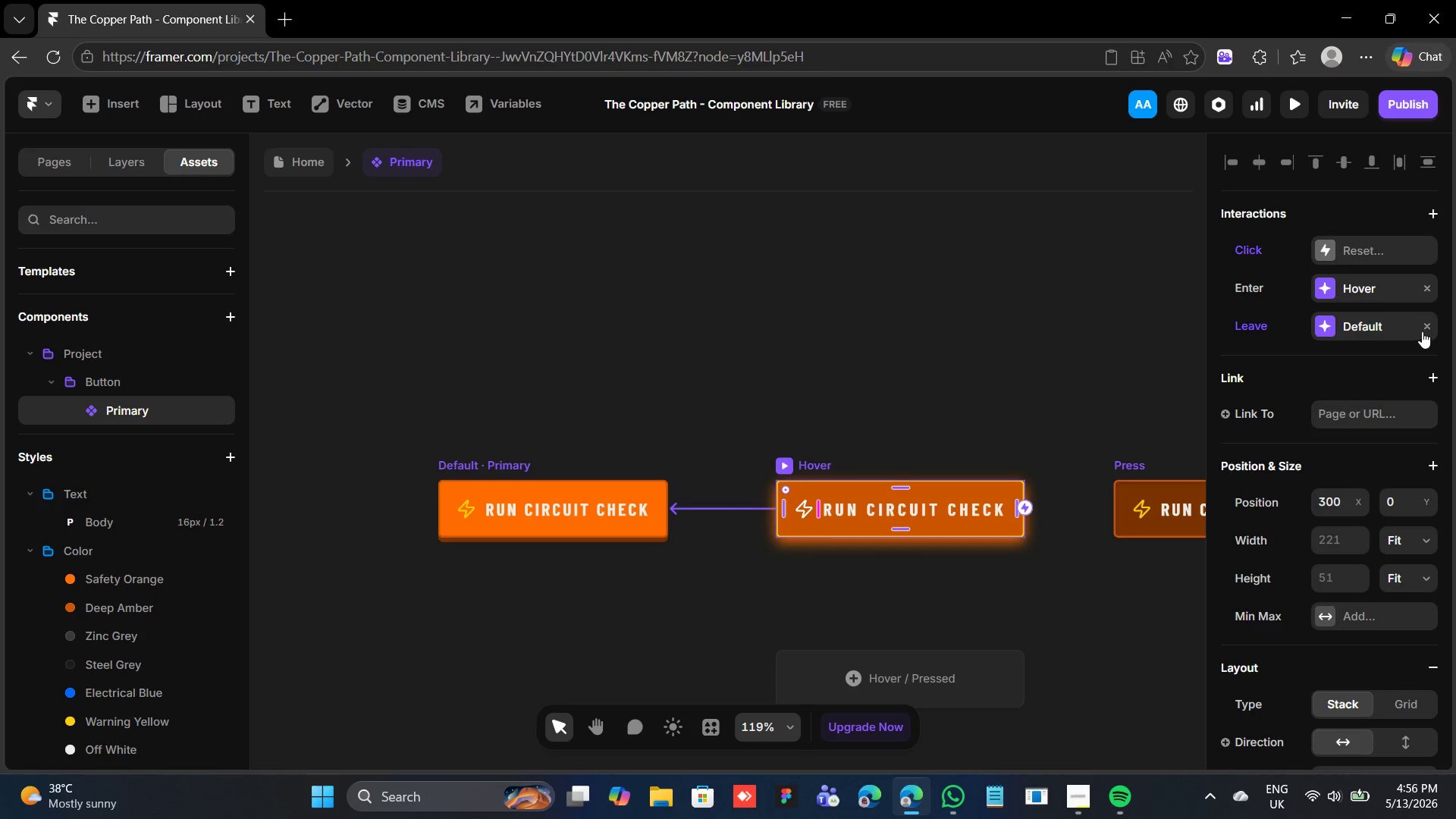 
mouse_move([1405, 287])
 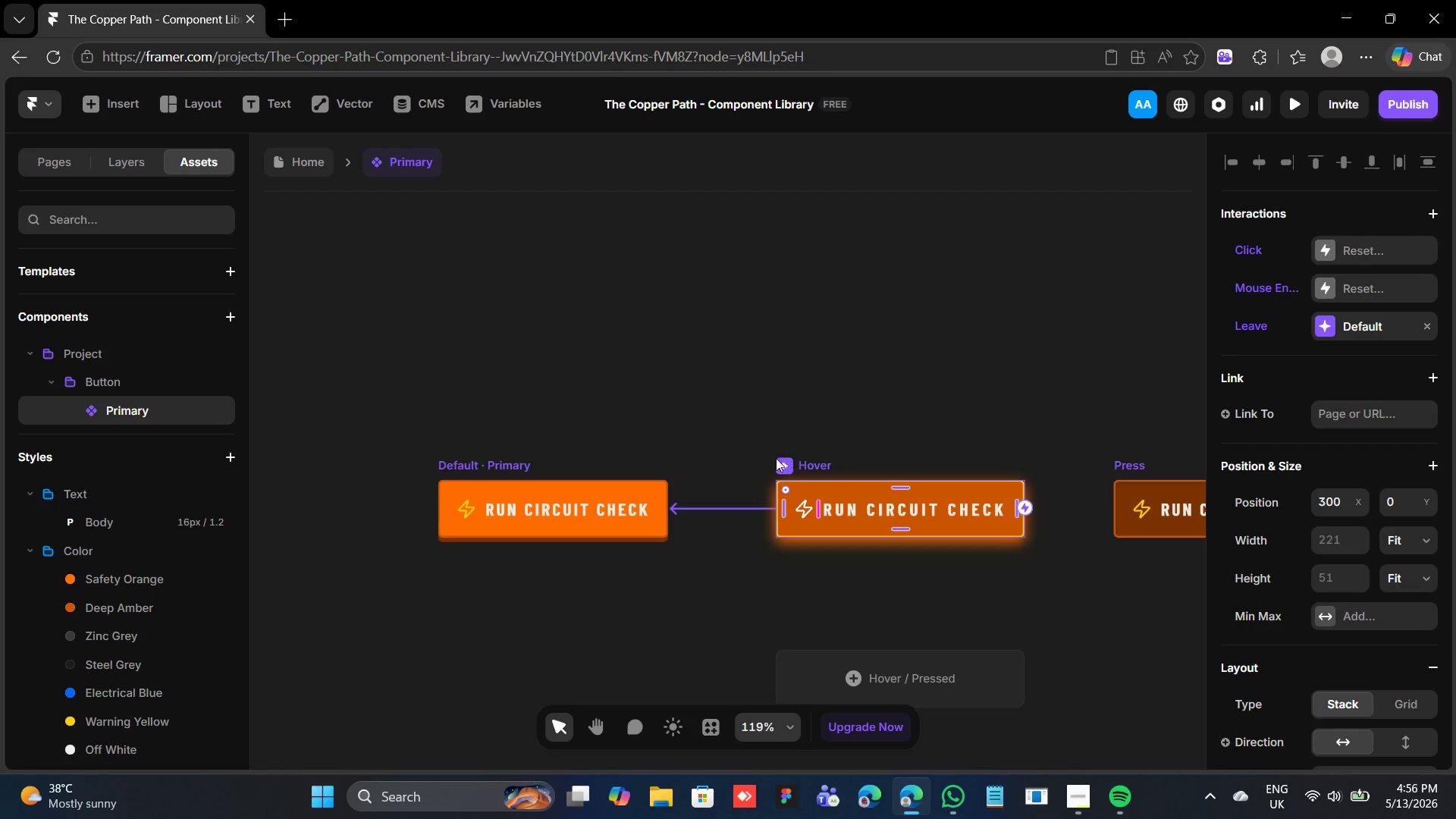 
left_click([521, 456])
 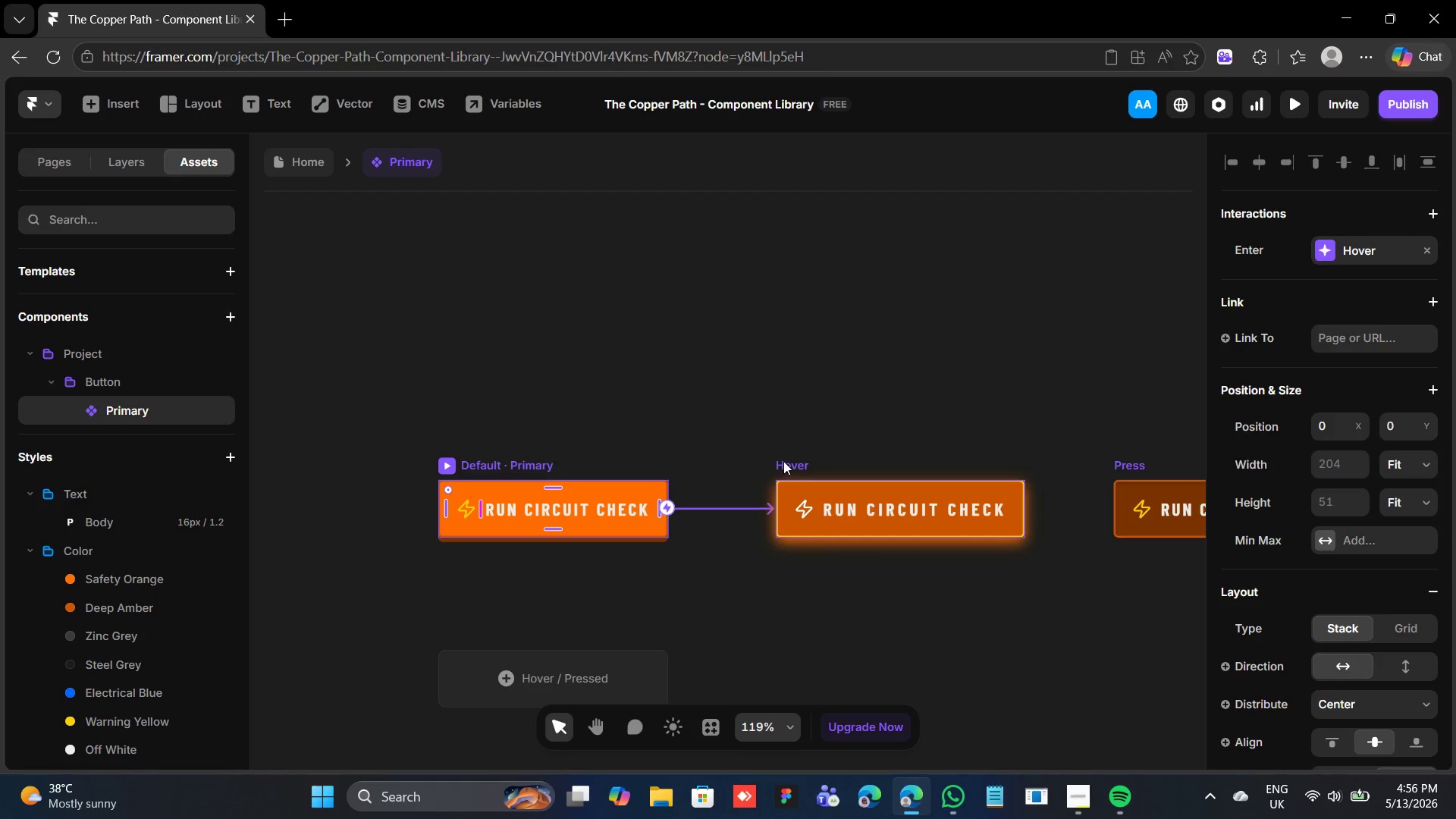 
left_click([783, 460])
 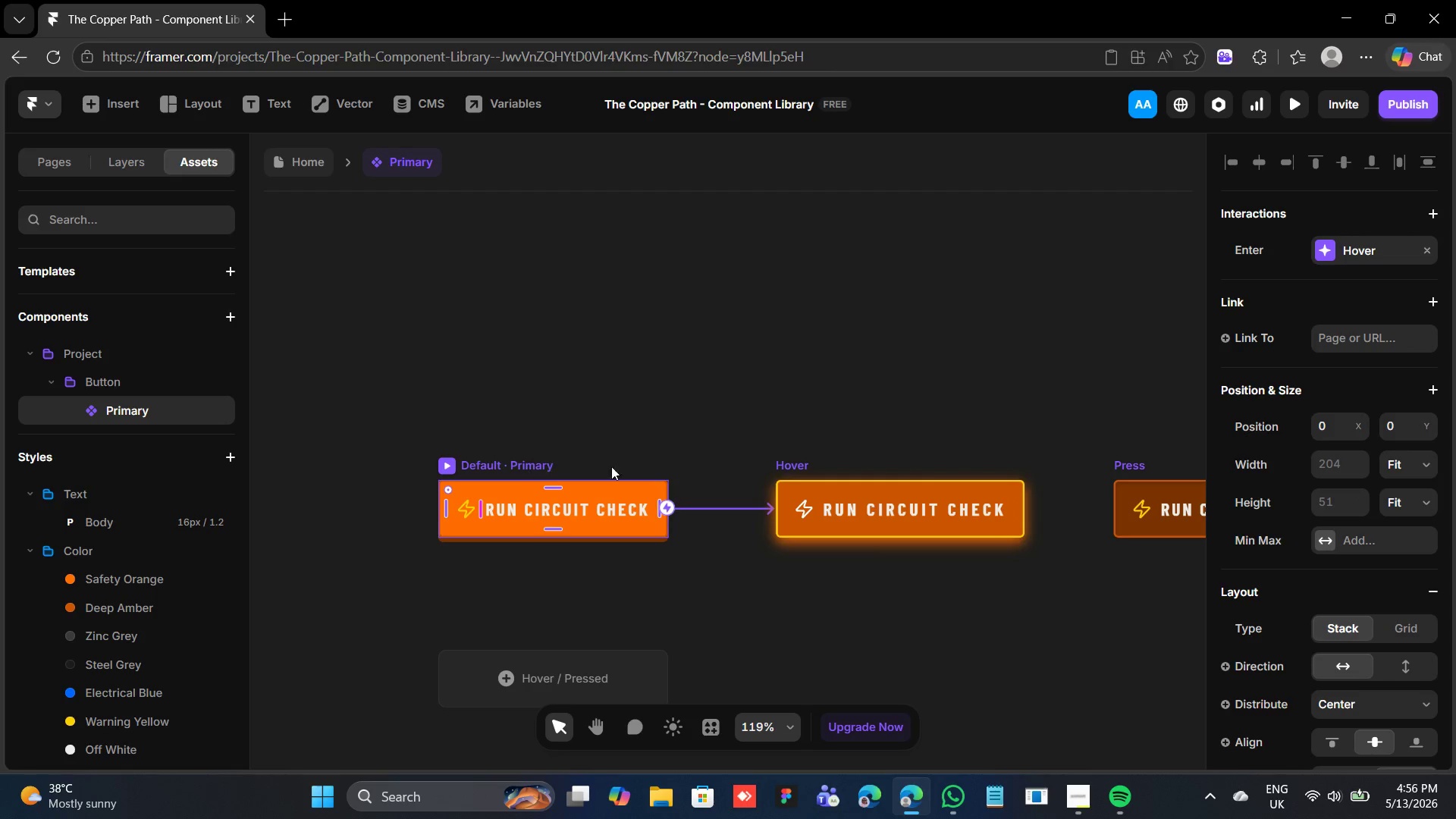 
wait(6.55)
 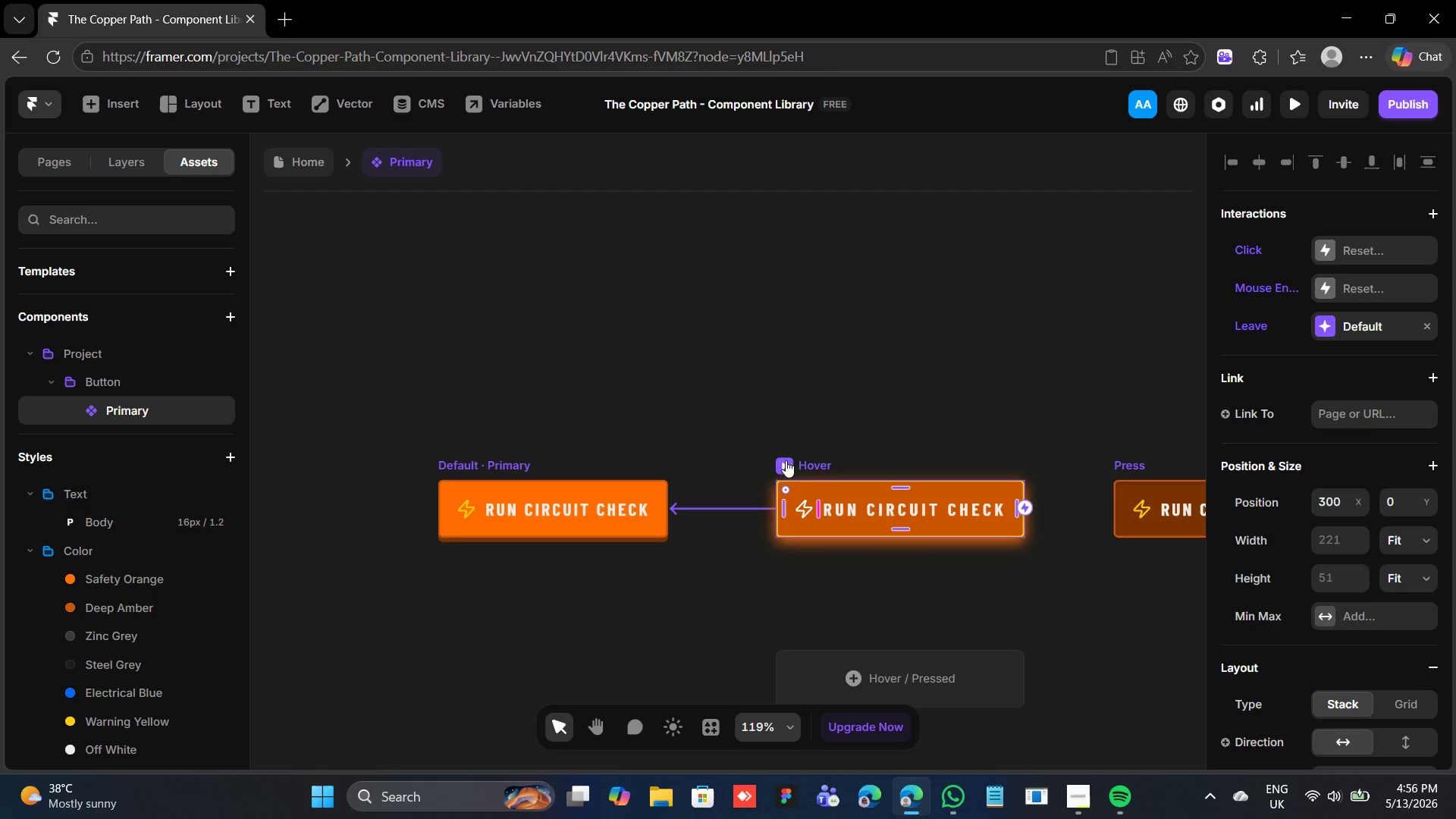 
mouse_move([1122, 466])
 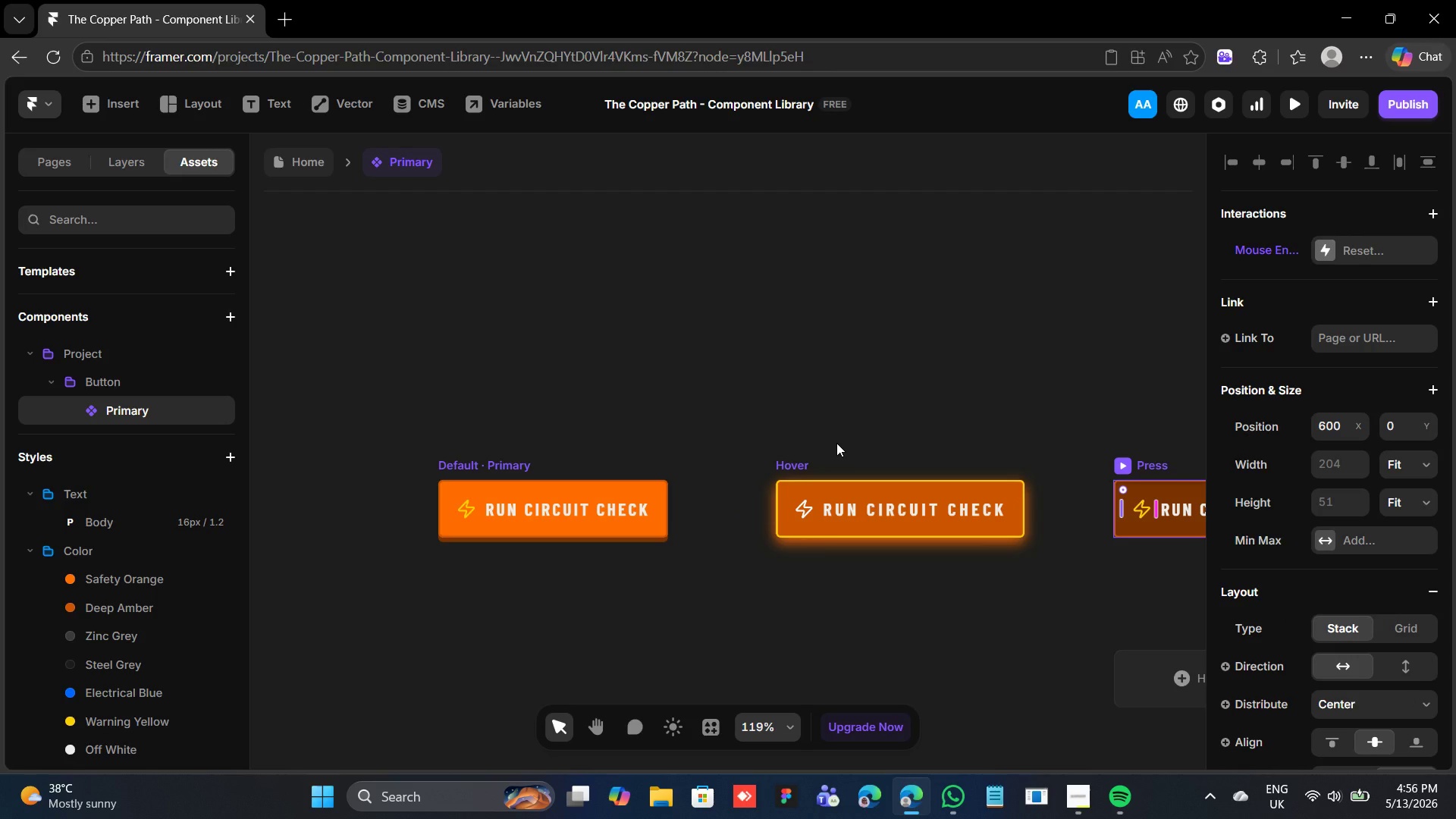 
hold_key(key=Z, duration=0.66)
 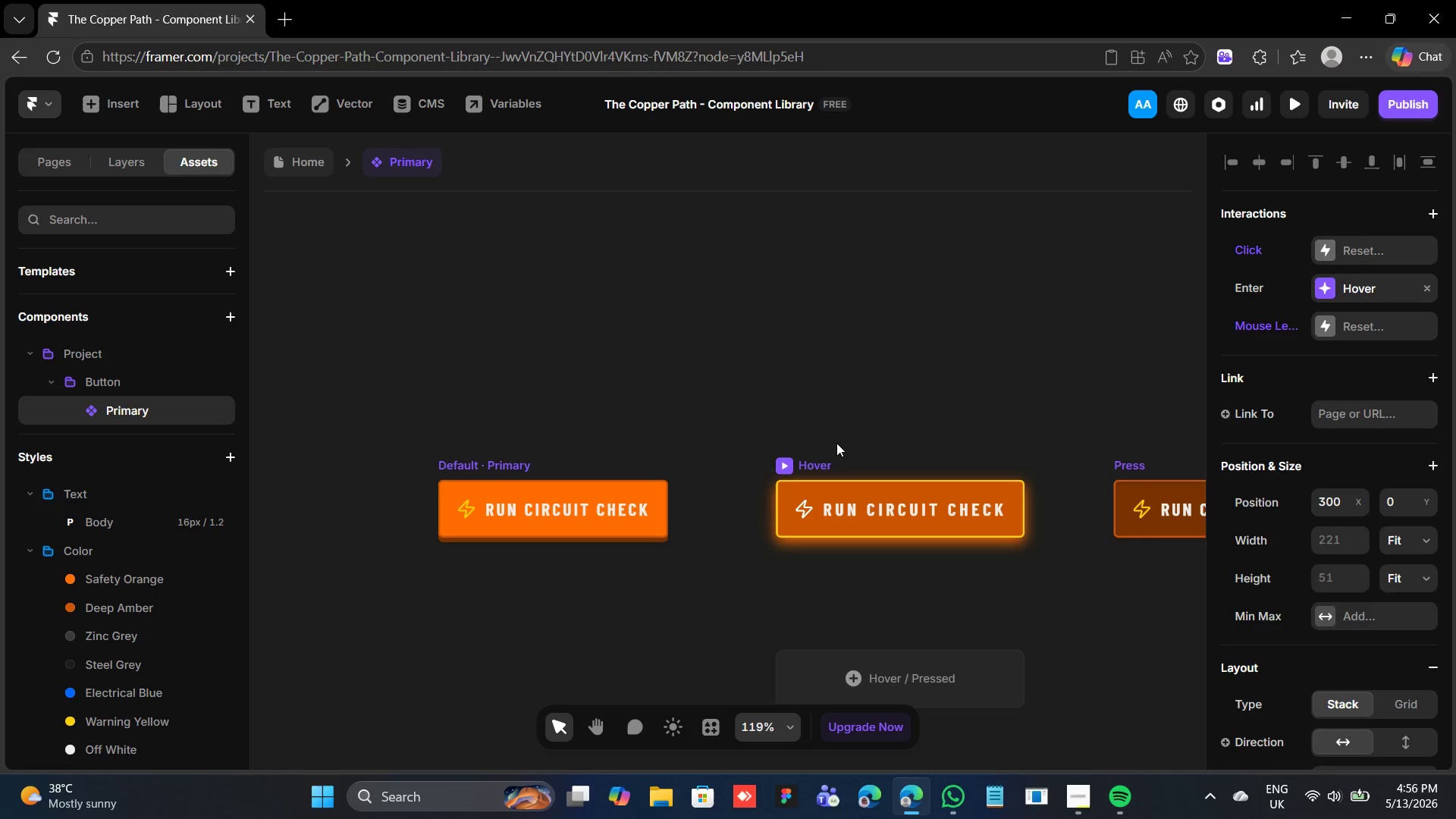 
key(Control+Z)
 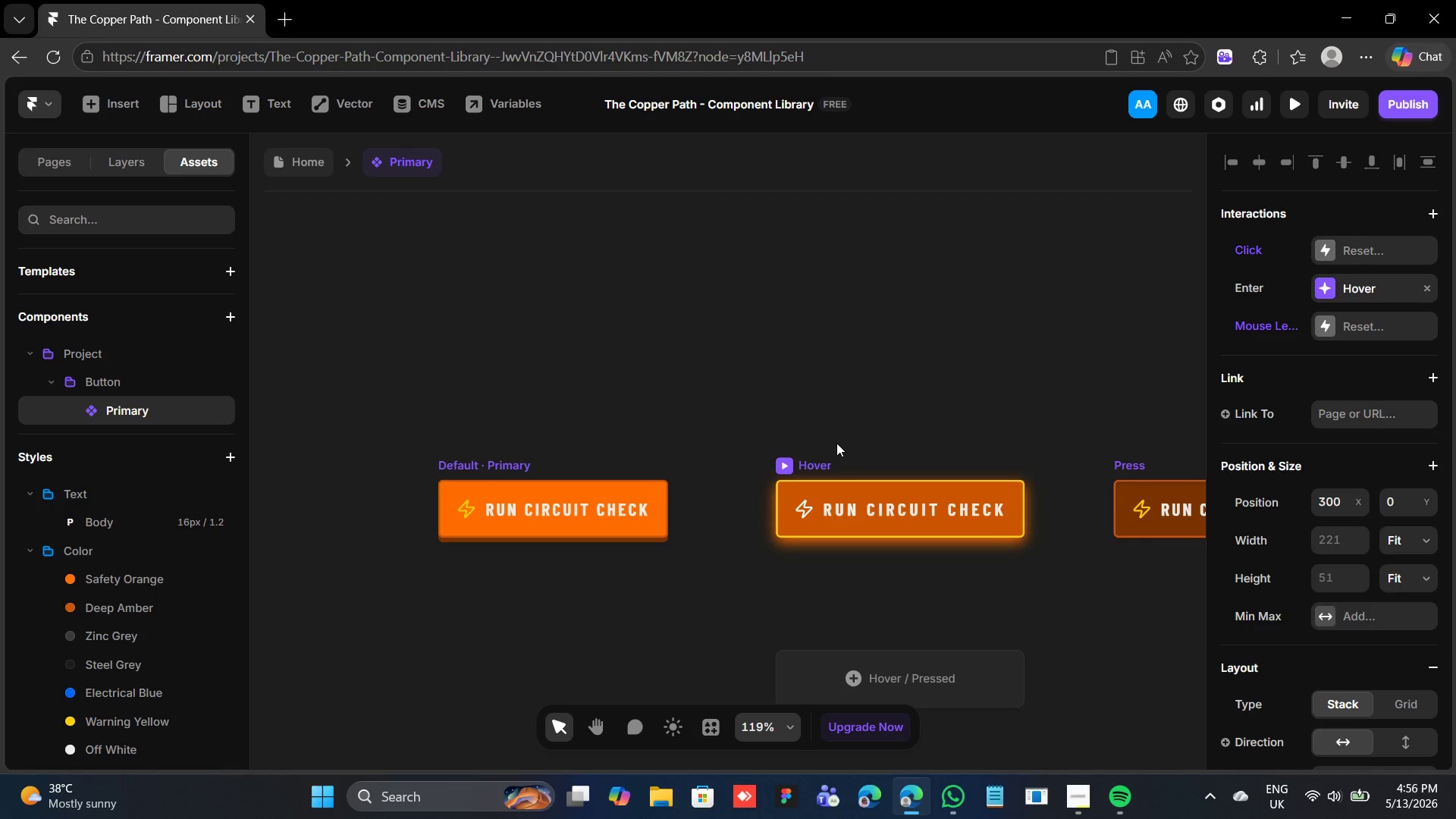 
key(Control+Z)
 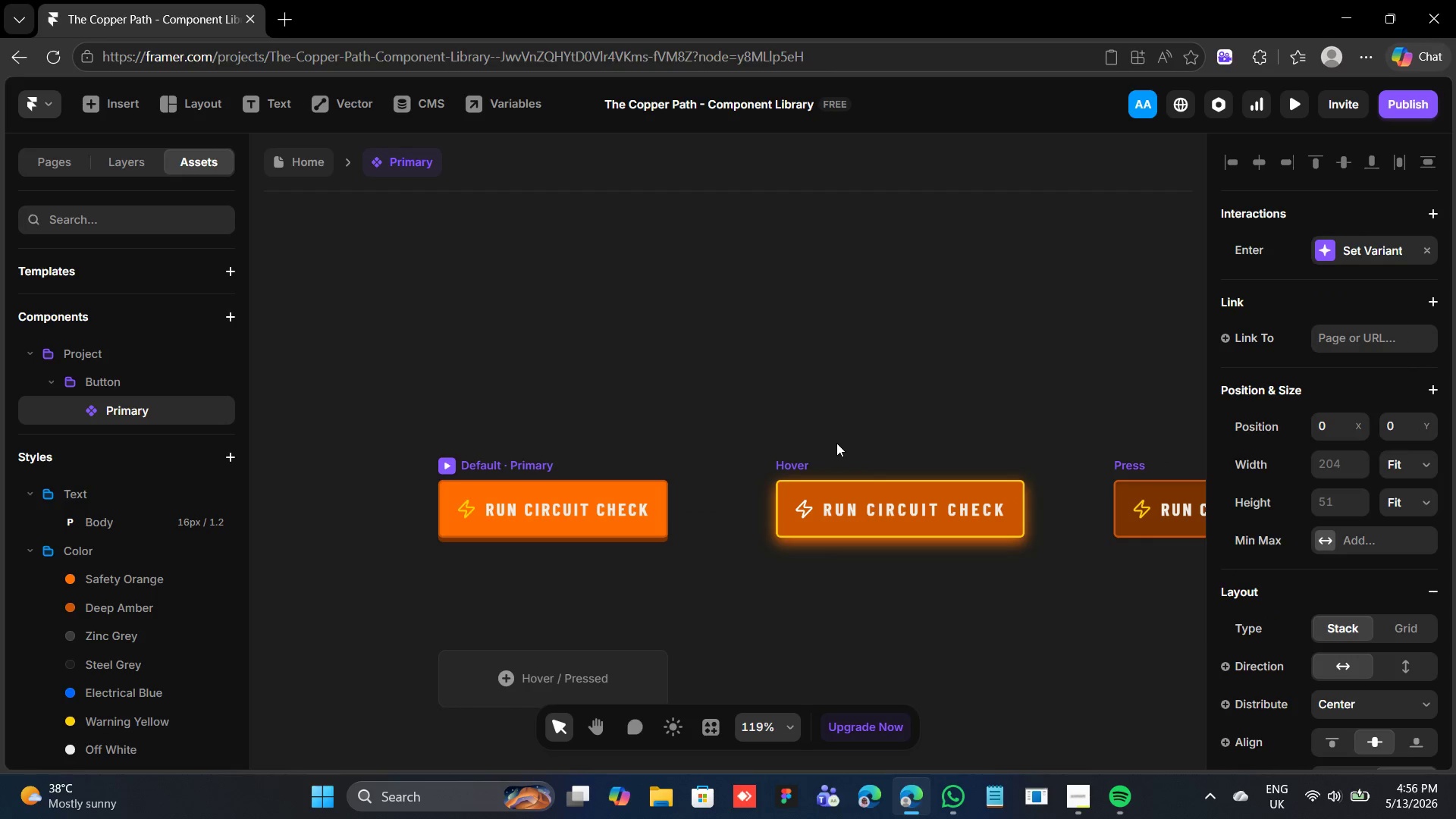 
key(Control+Z)
 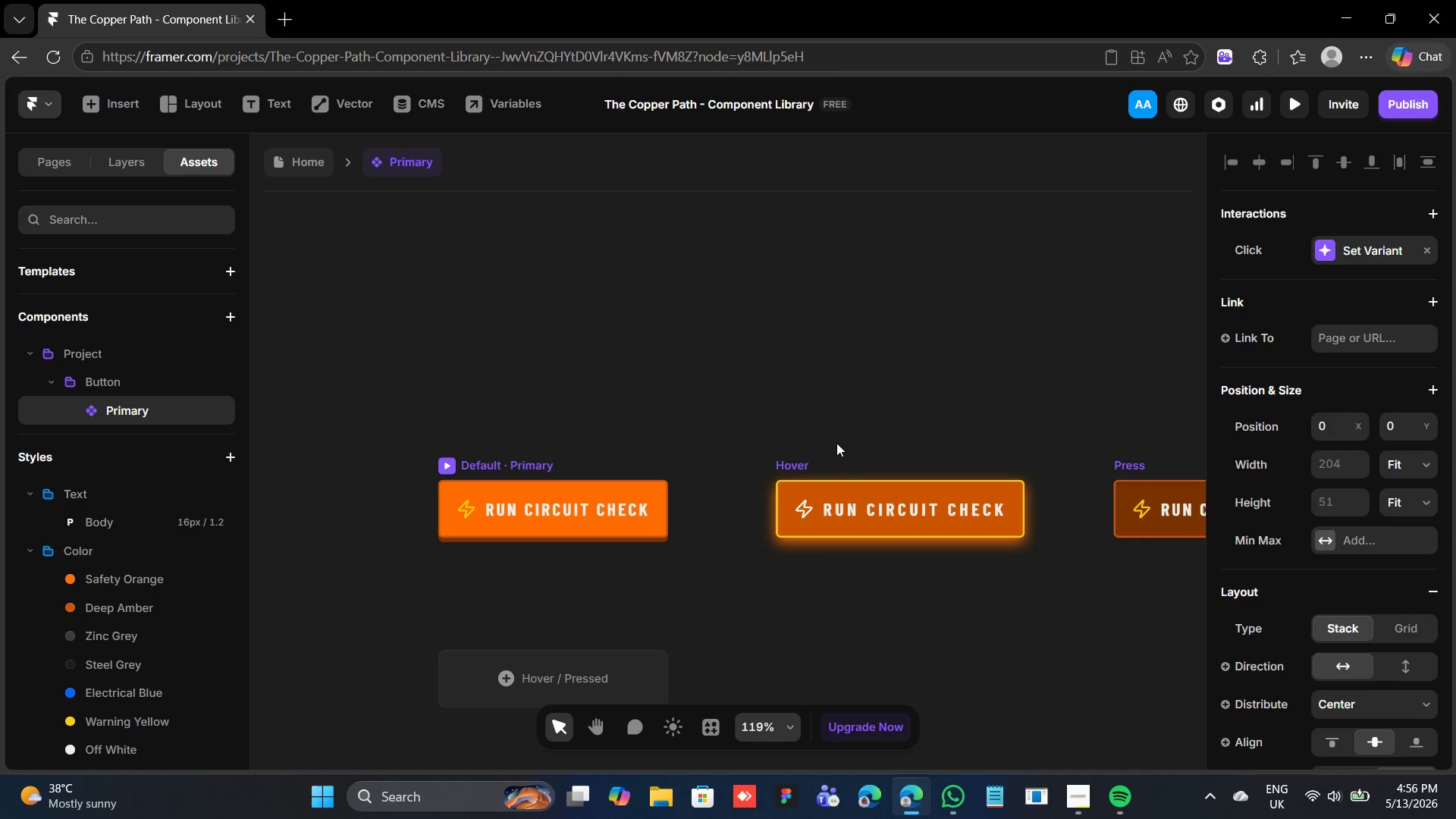 
key(Control+Z)
 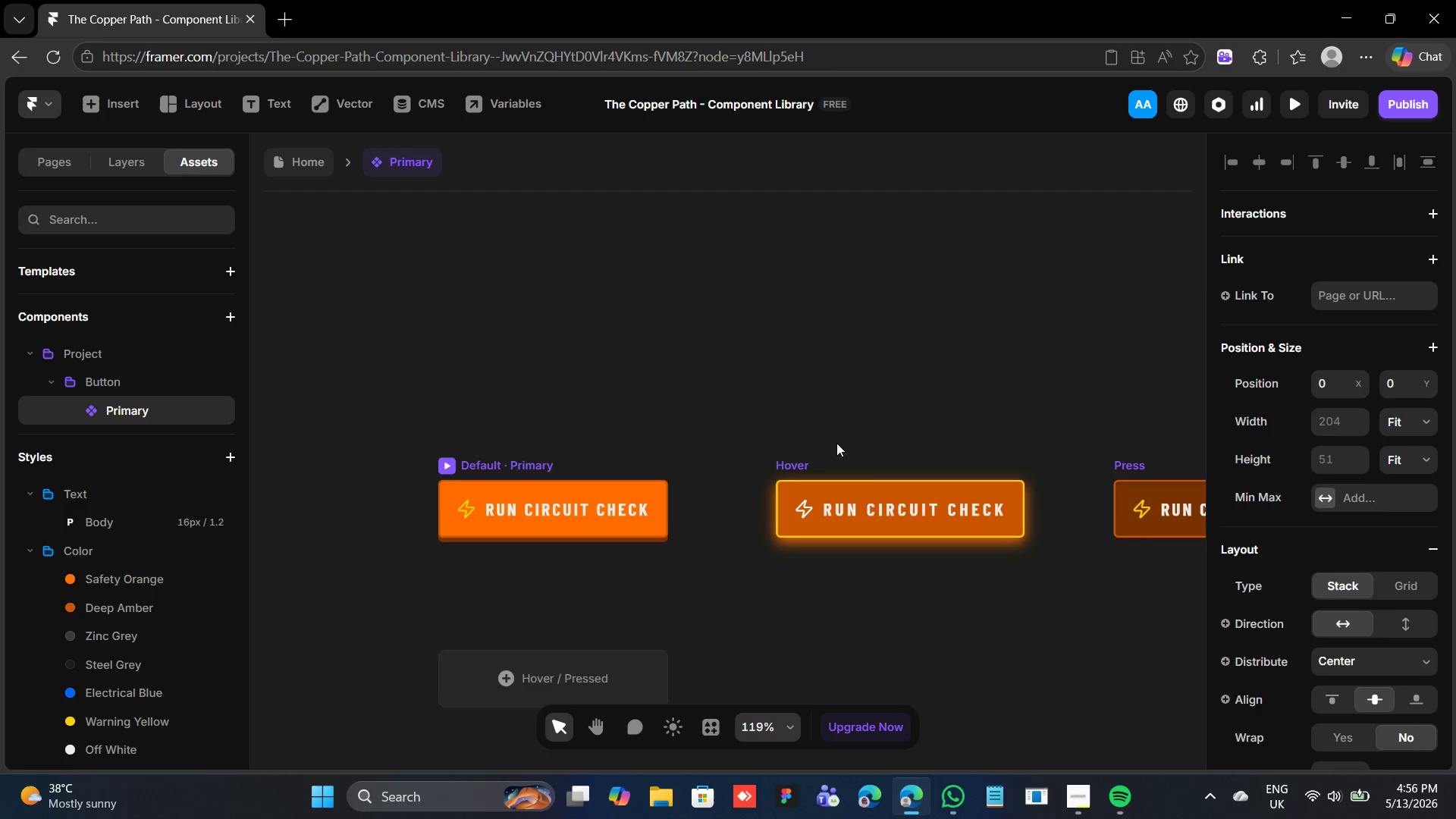 
key(Control+Z)
 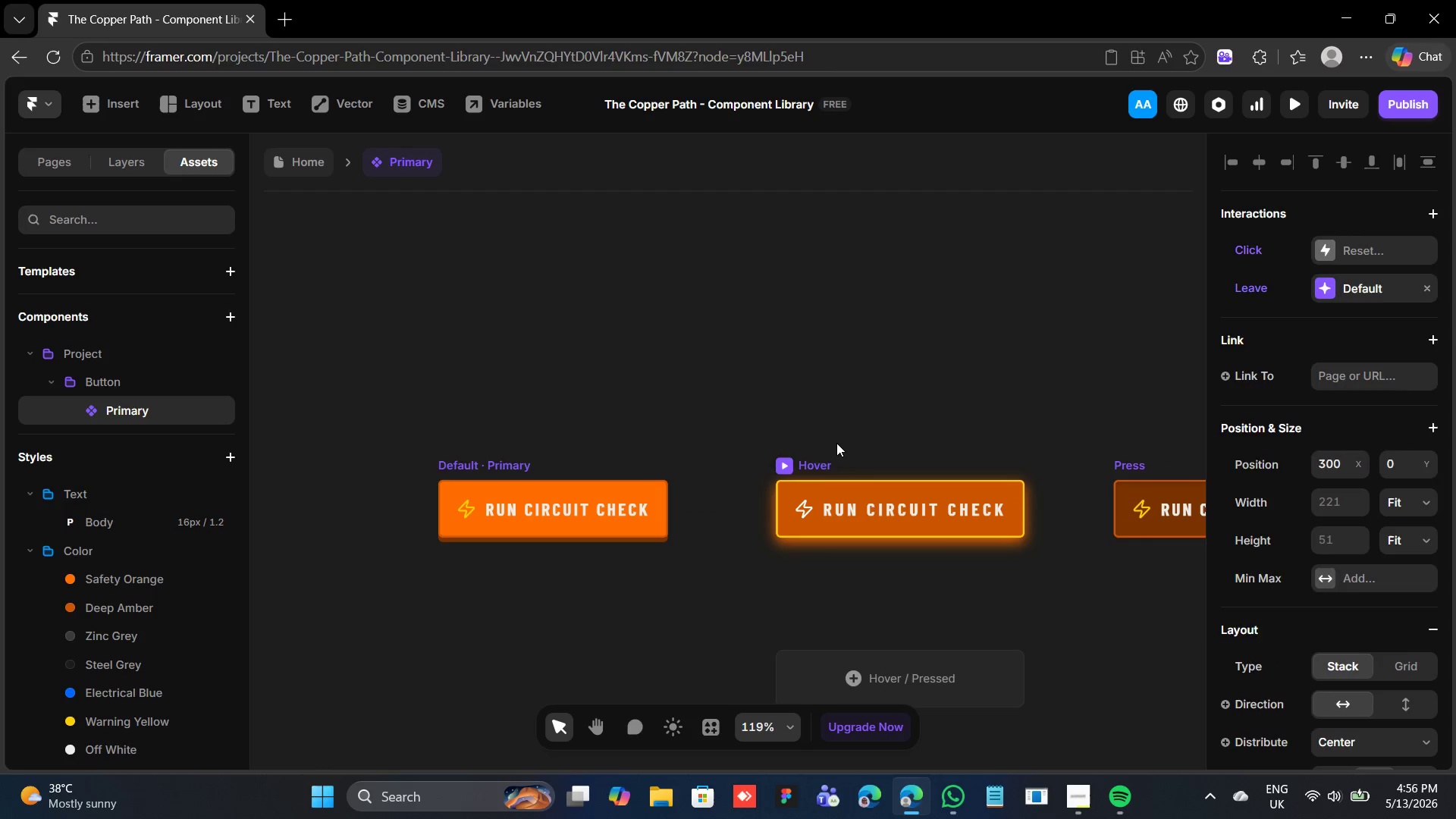 
key(Control+Z)
 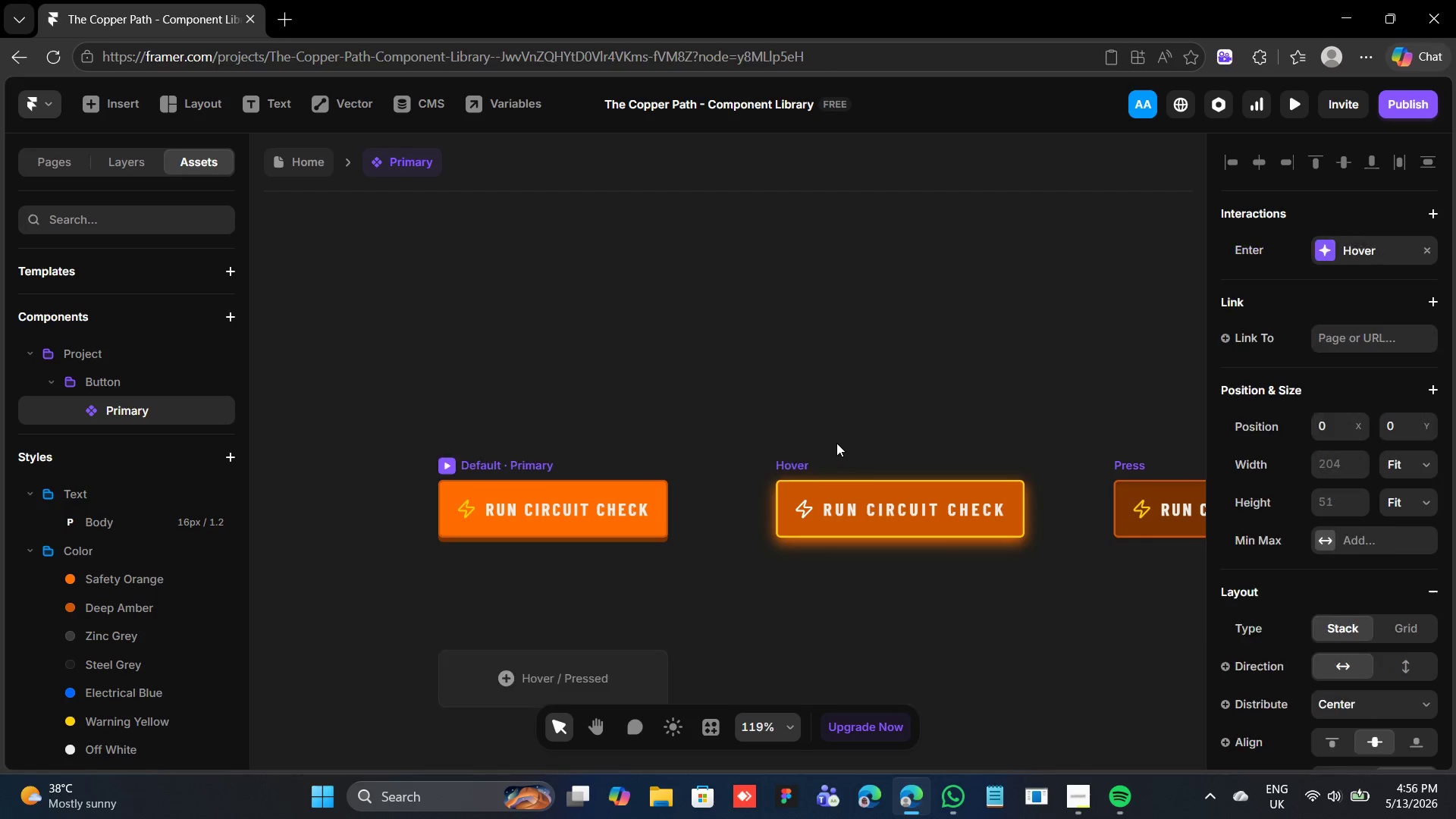 
key(Control+Z)
 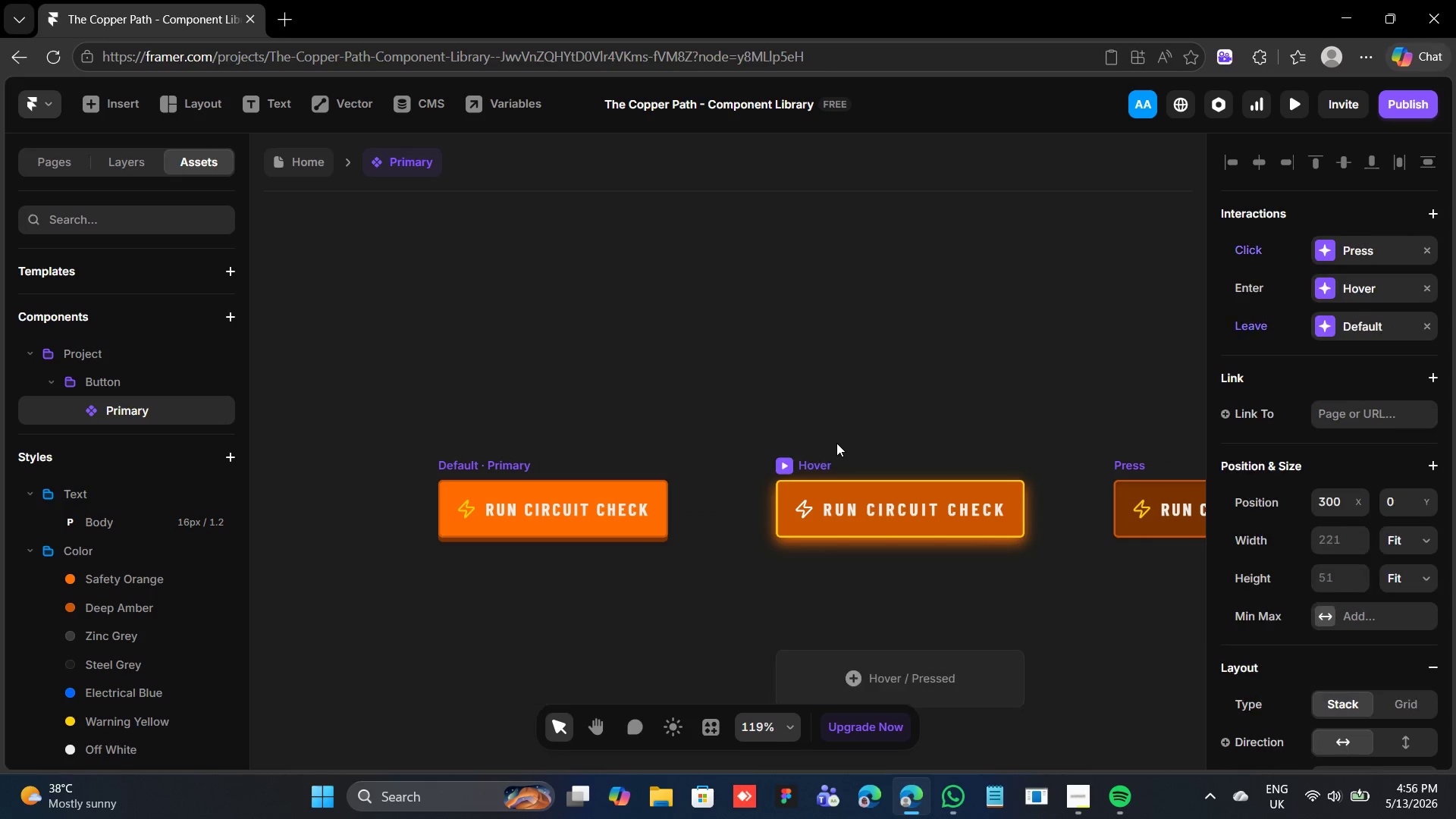 
key(Control+Z)
 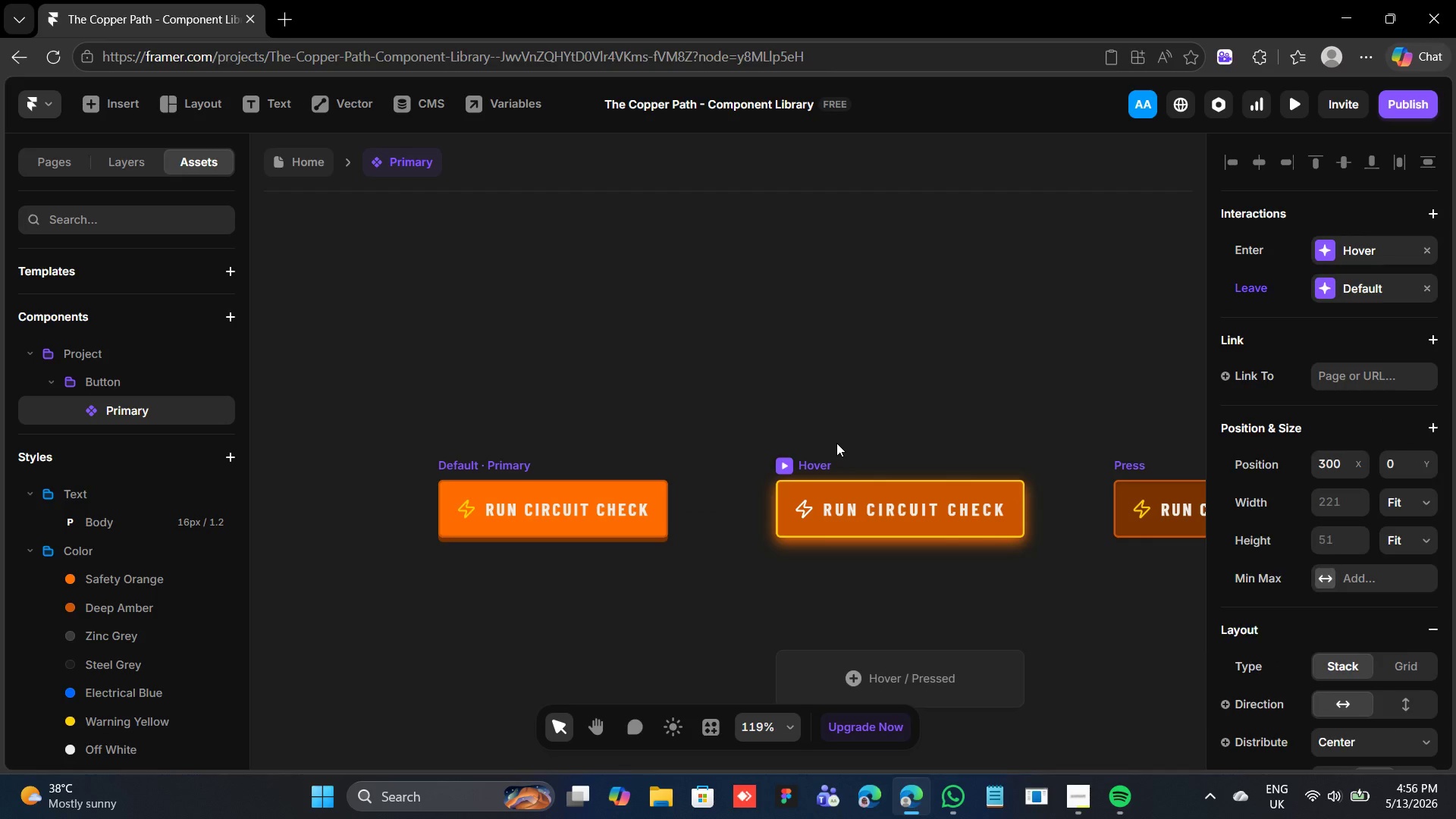 
key(Control+Z)
 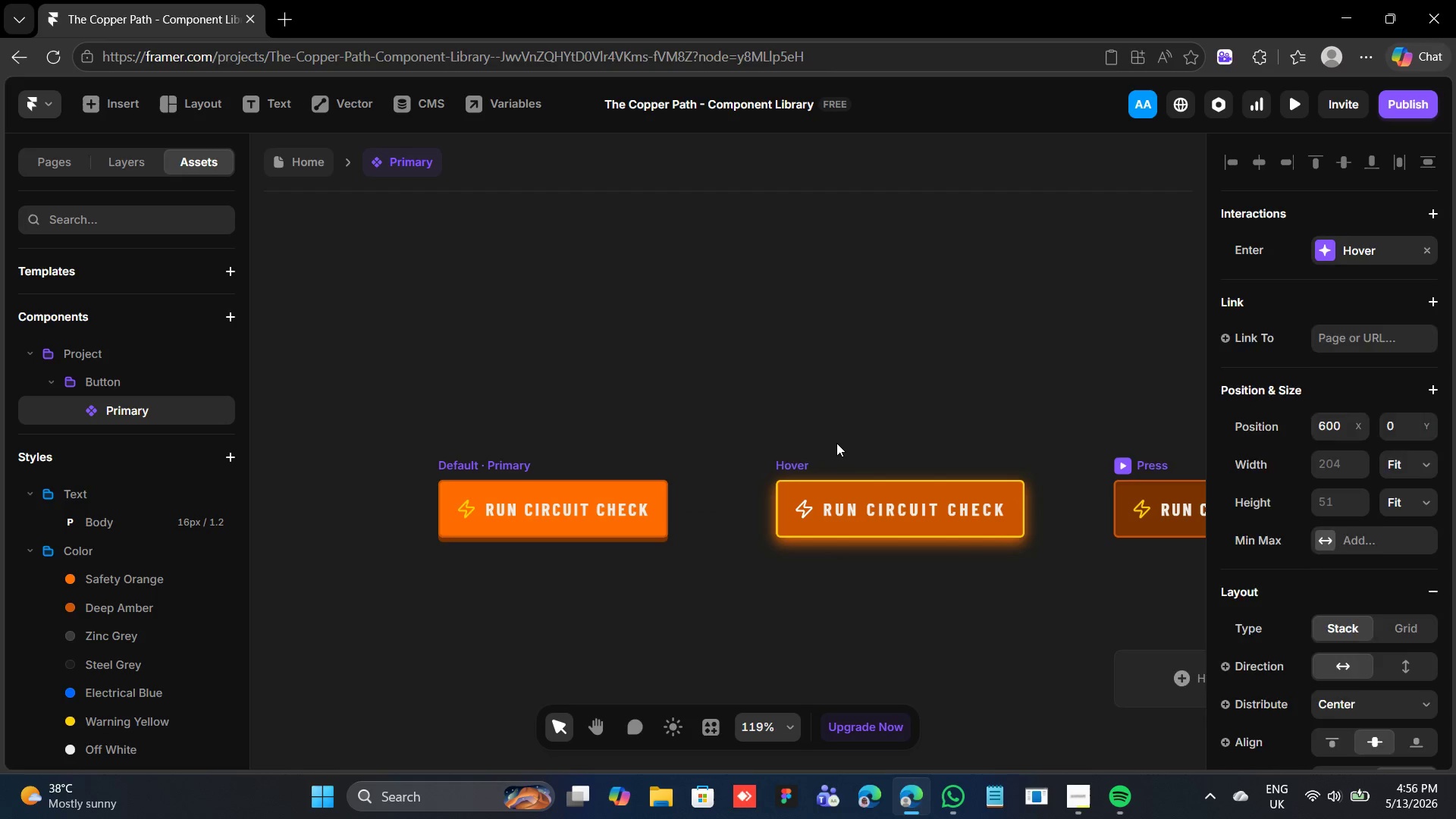 
key(Control+Z)
 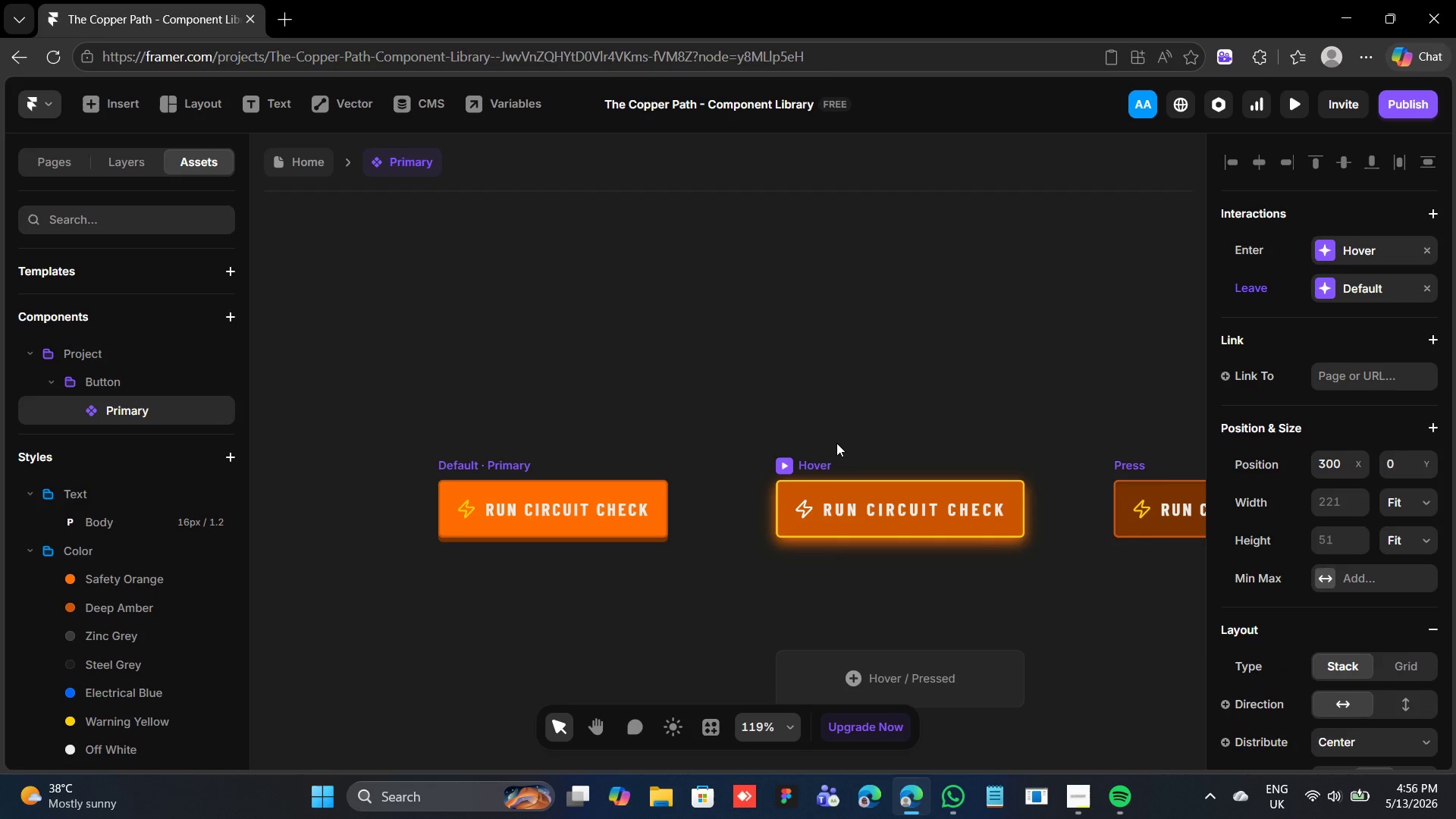 
key(Control+Z)
 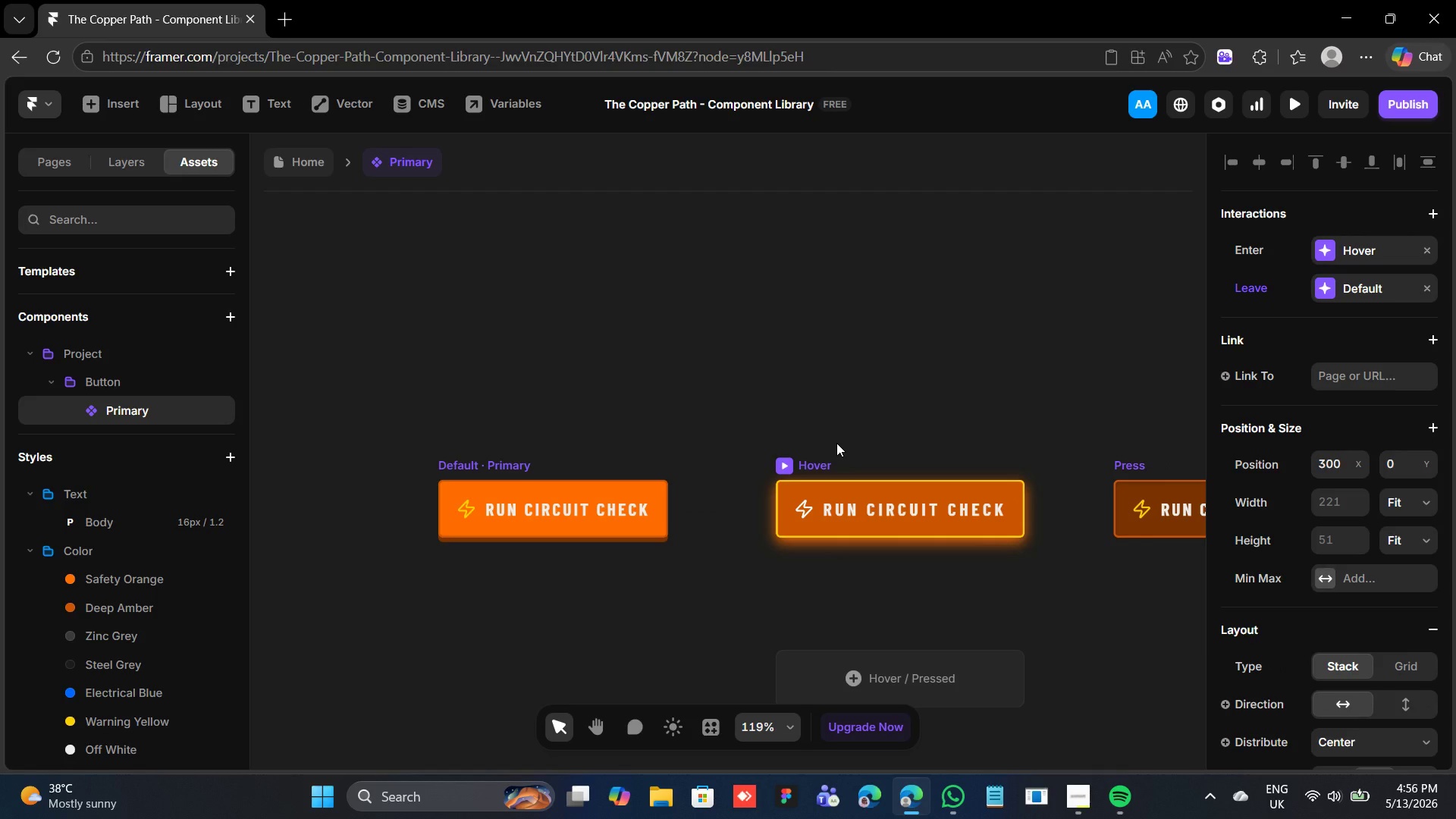 
key(Control+Z)
 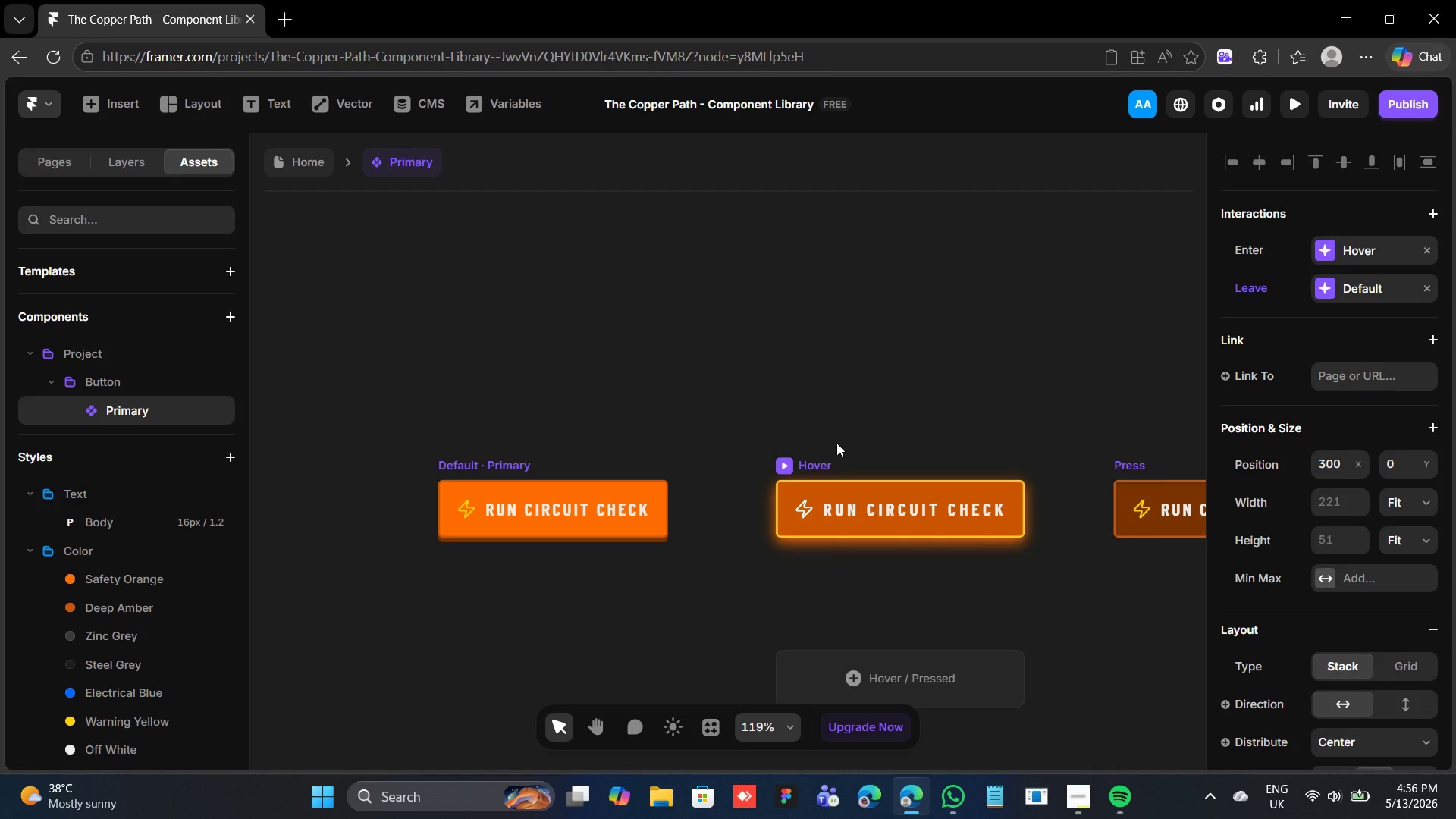 
key(Control+Z)
 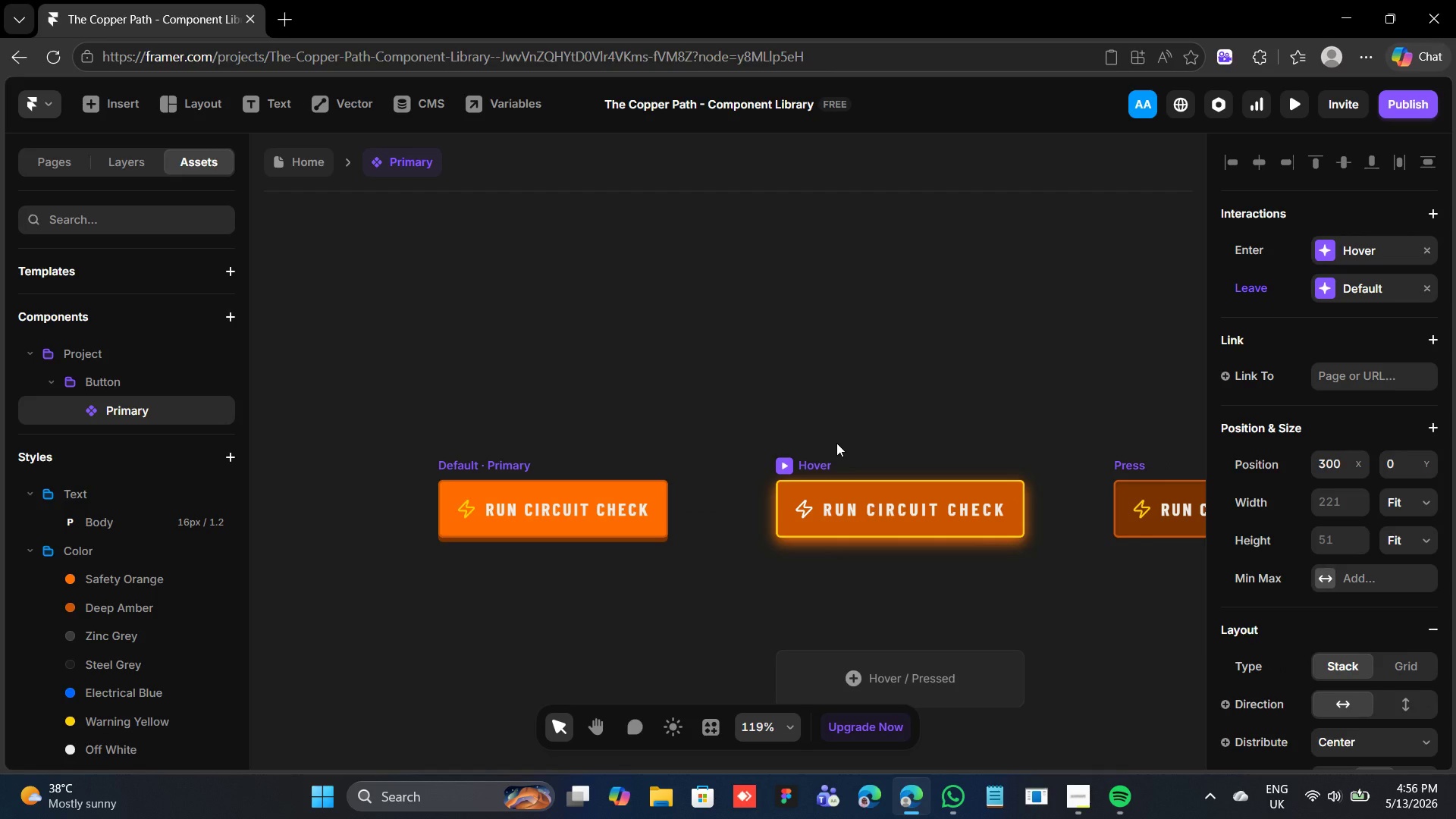 
key(Control+Z)
 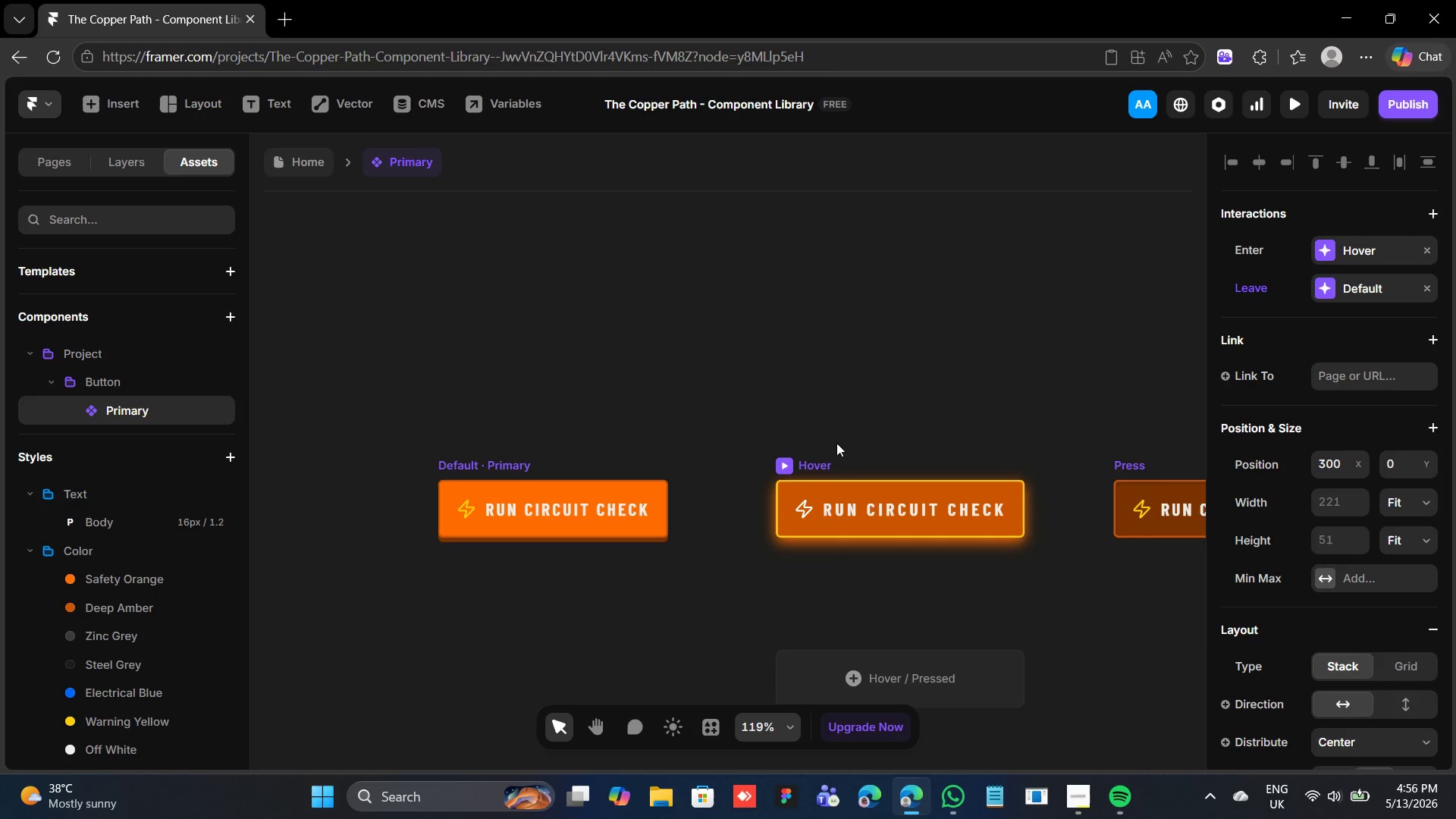 
key(Control+Z)
 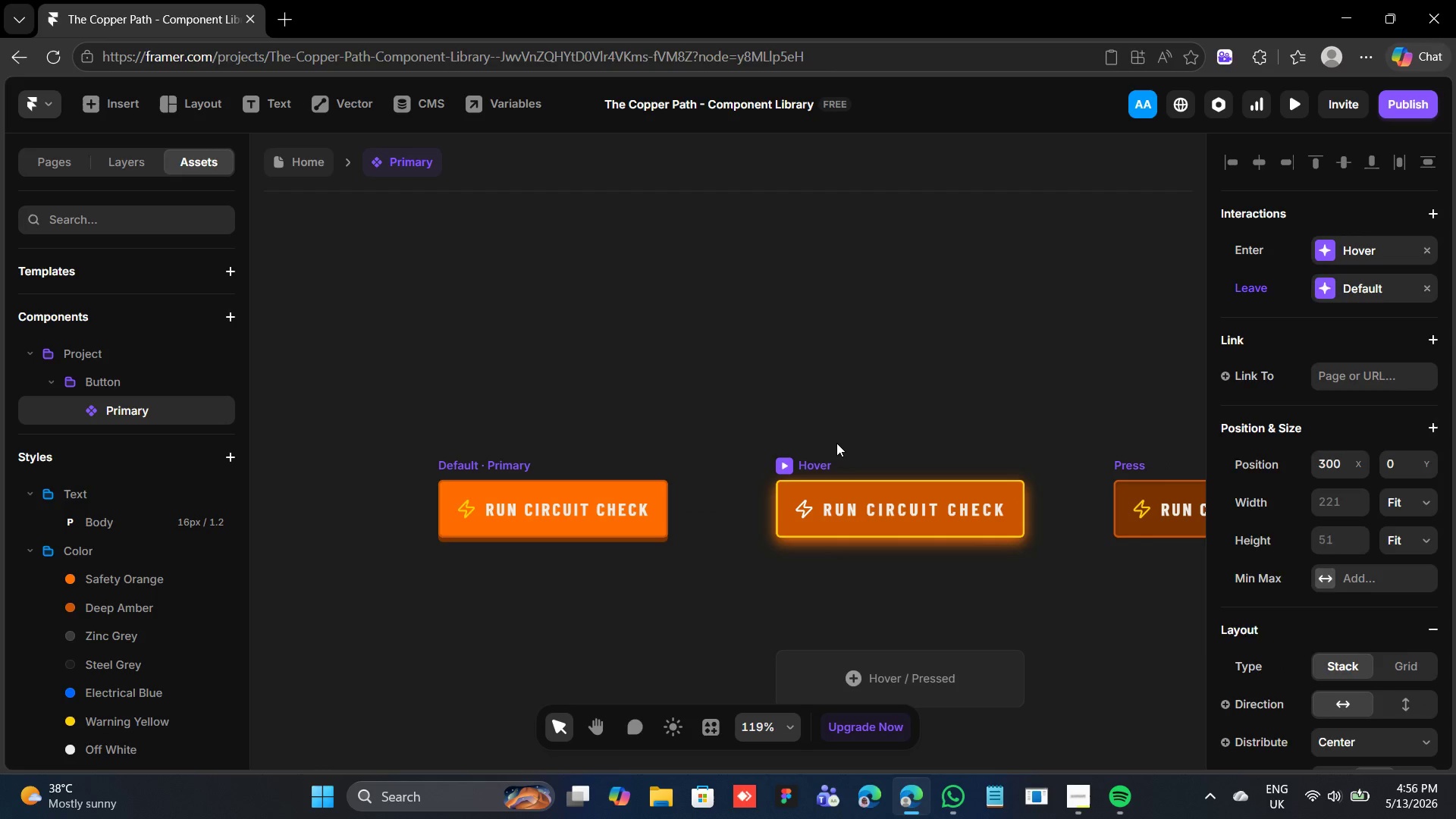 
key(Control+Z)
 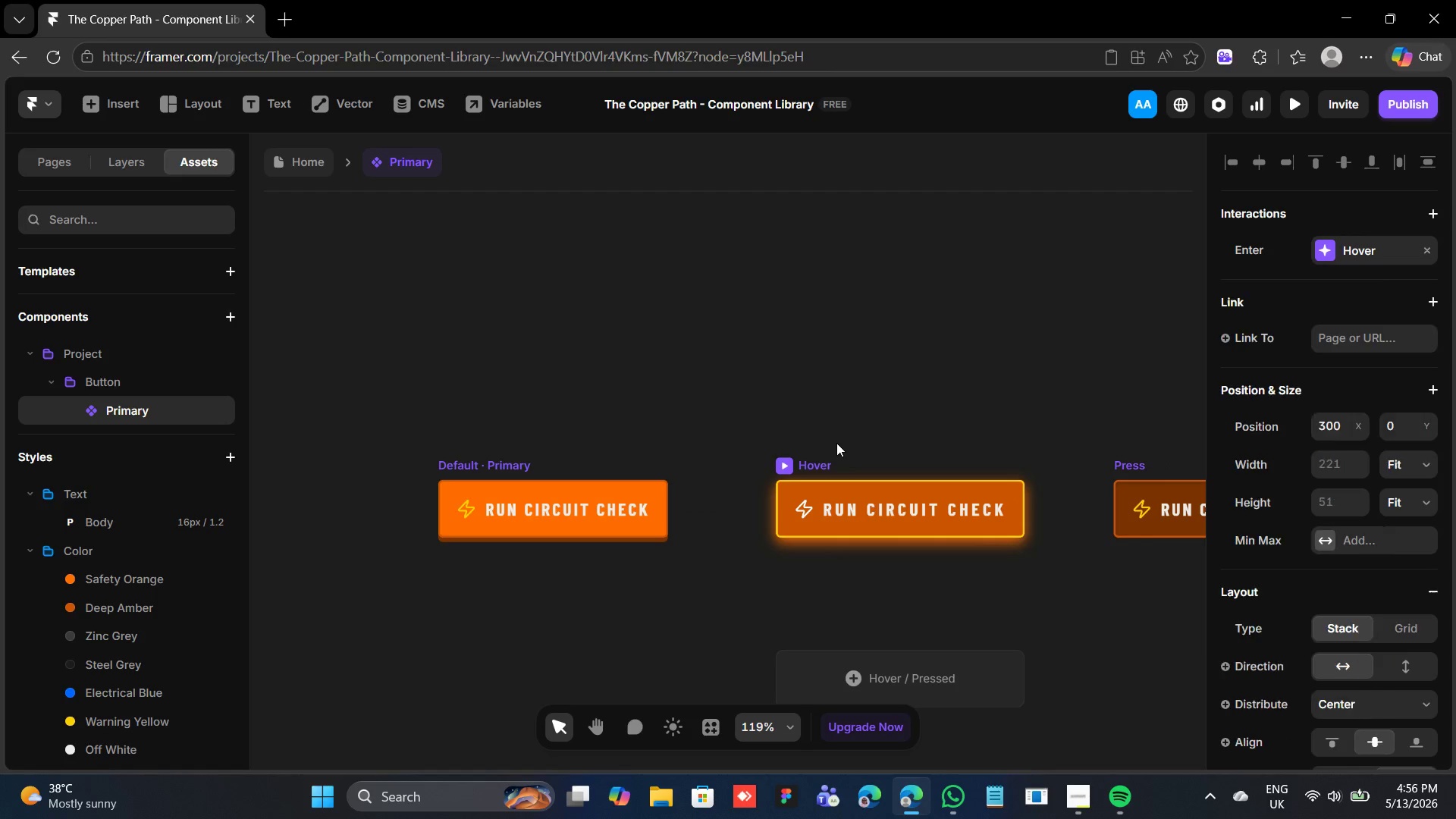 
key(Control+Z)
 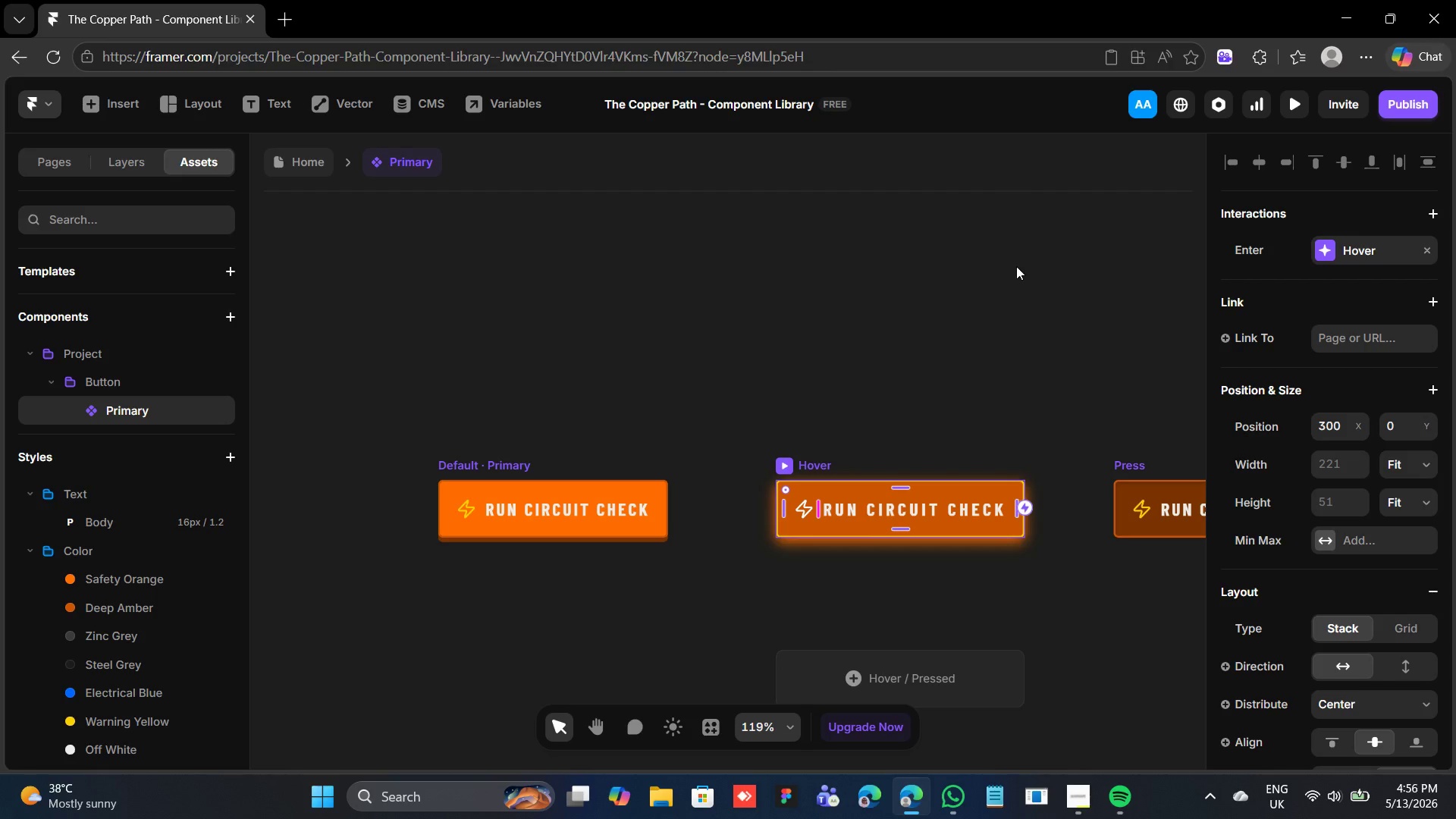 
scroll: coordinate [1293, 367], scroll_direction: down, amount: 3.0
 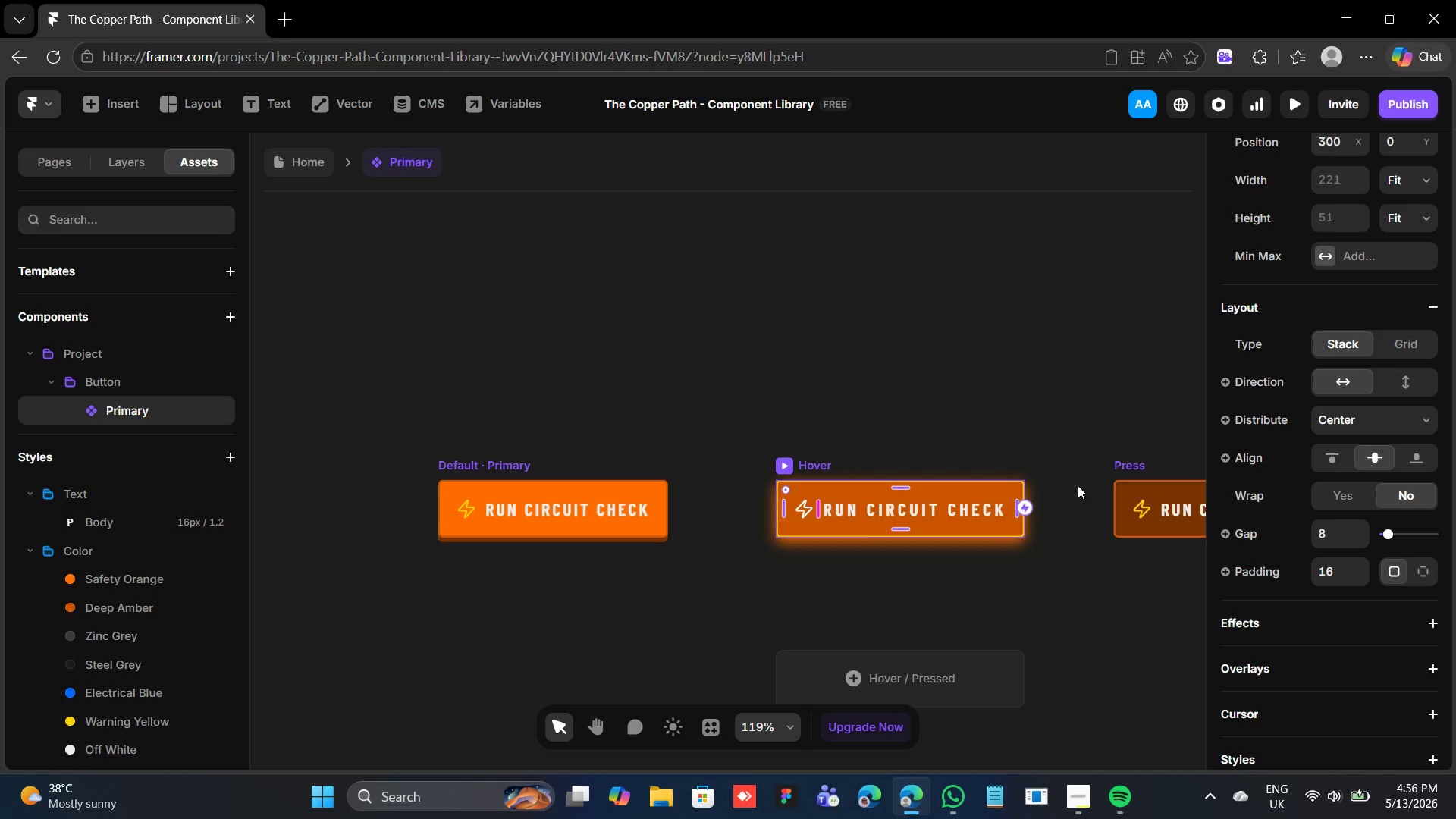 
mouse_move([1129, 450])
 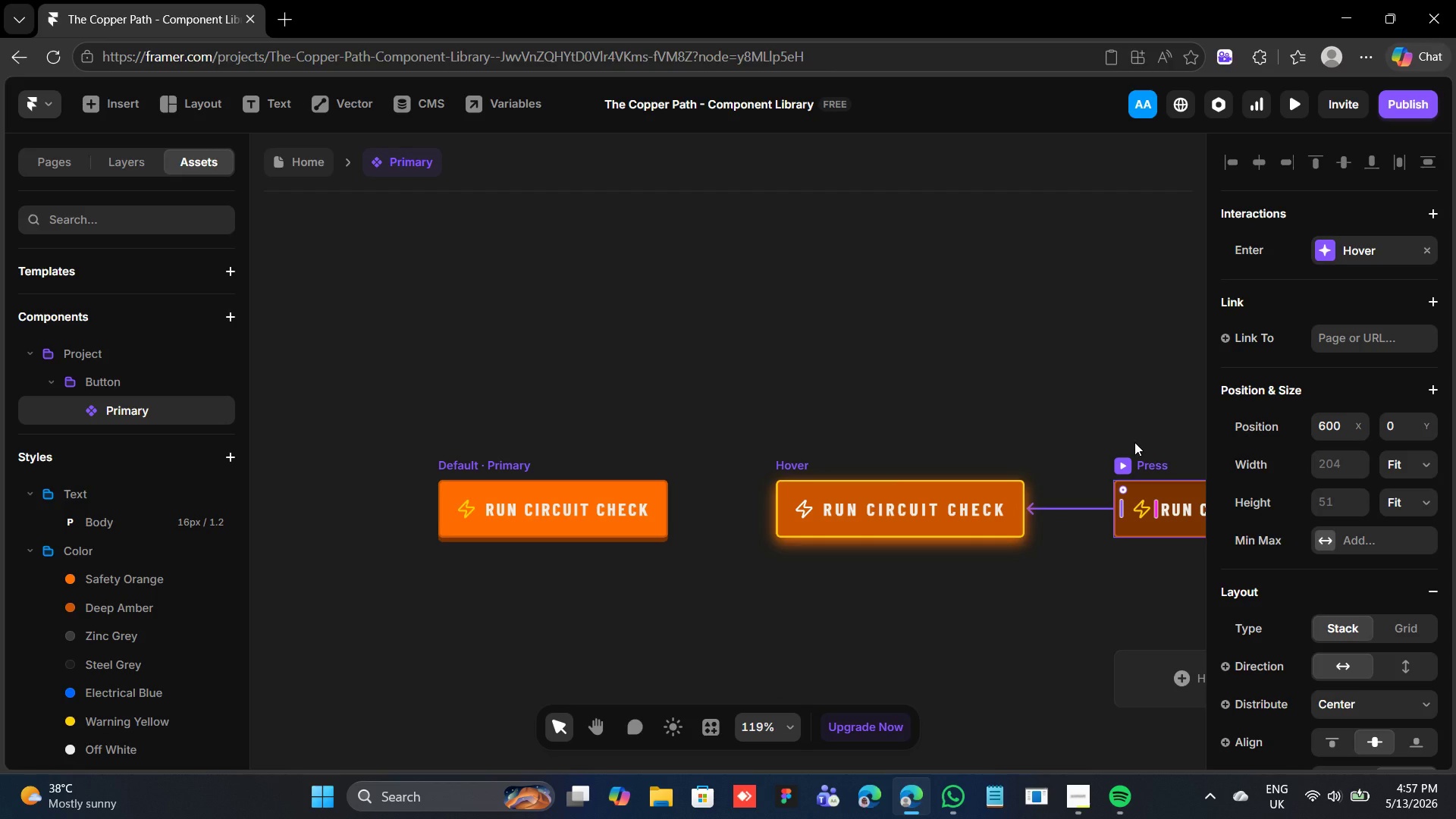 
key(Control+Z)
 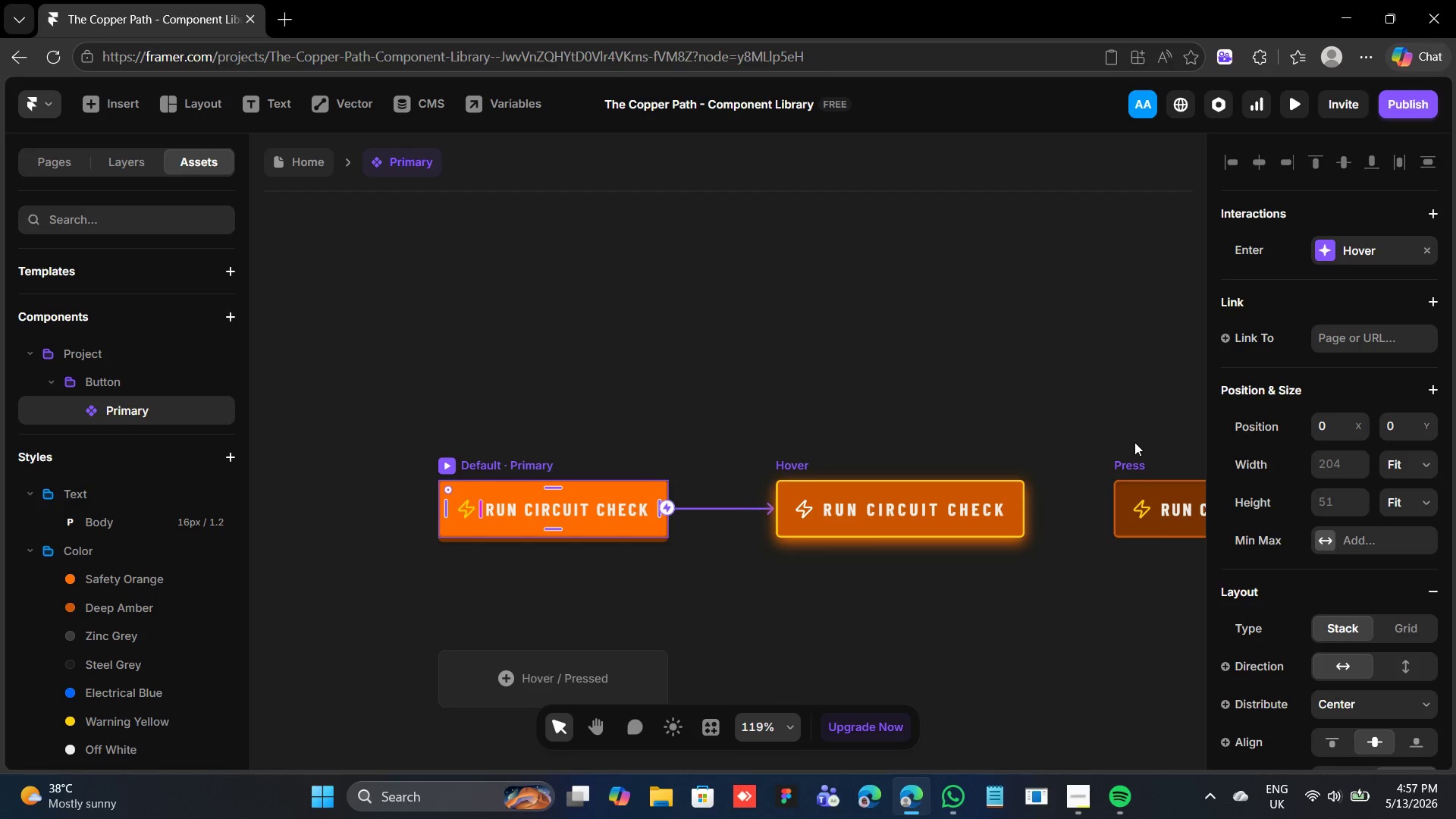 
key(Control+Z)
 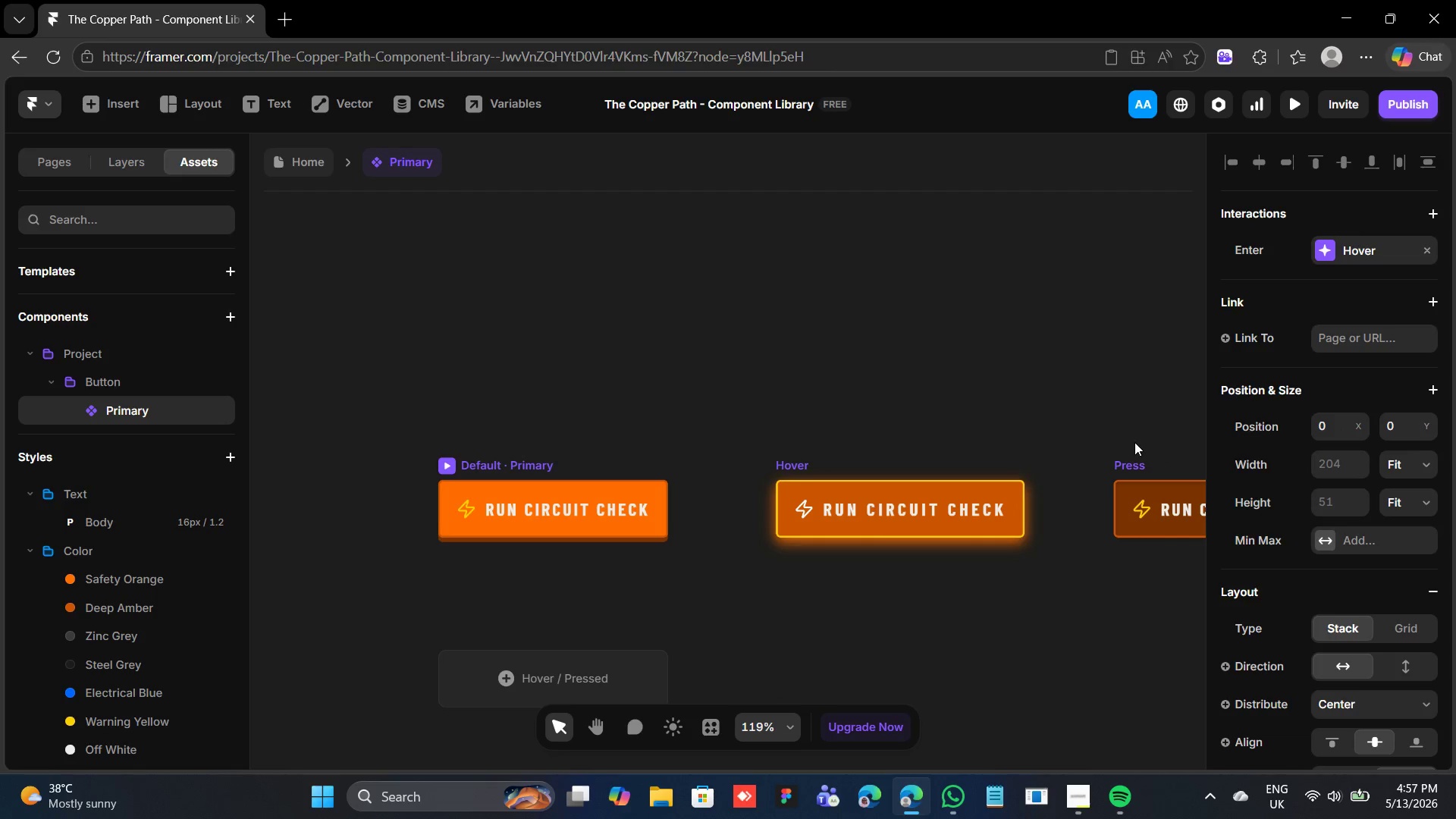 
key(Control+Z)
 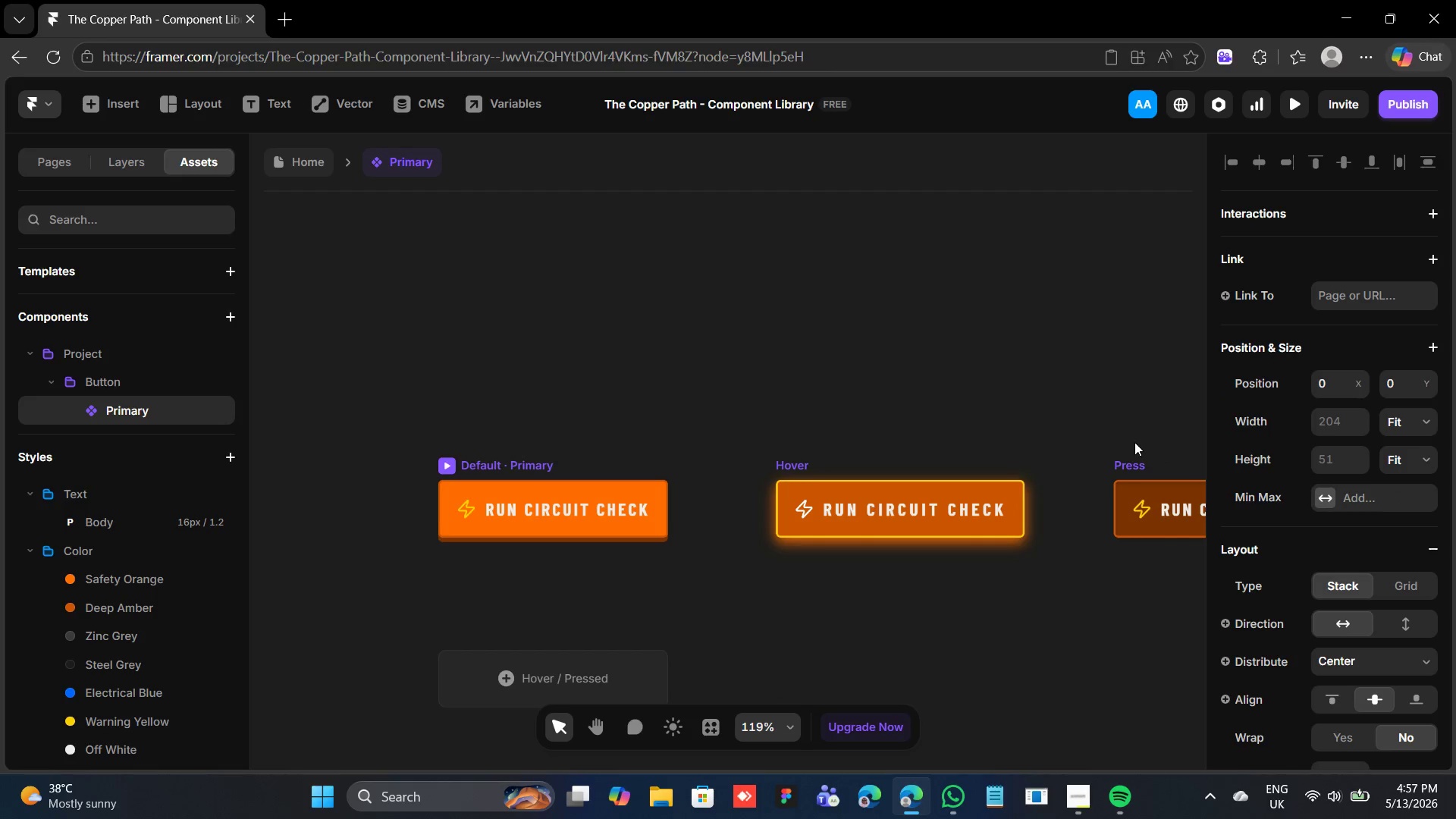 
key(Control+Z)
 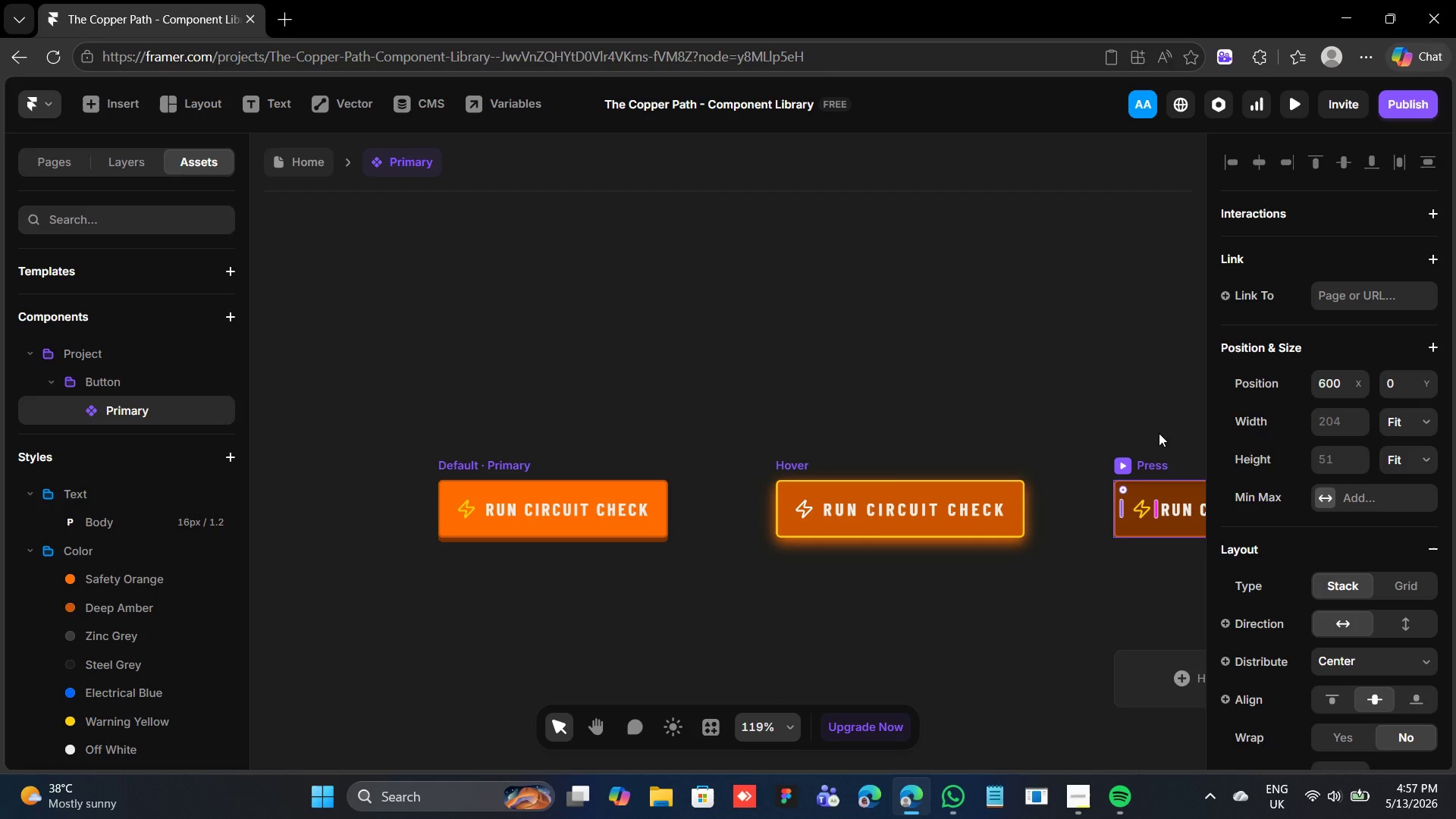 
scroll: coordinate [1260, 406], scroll_direction: down, amount: 5.0
 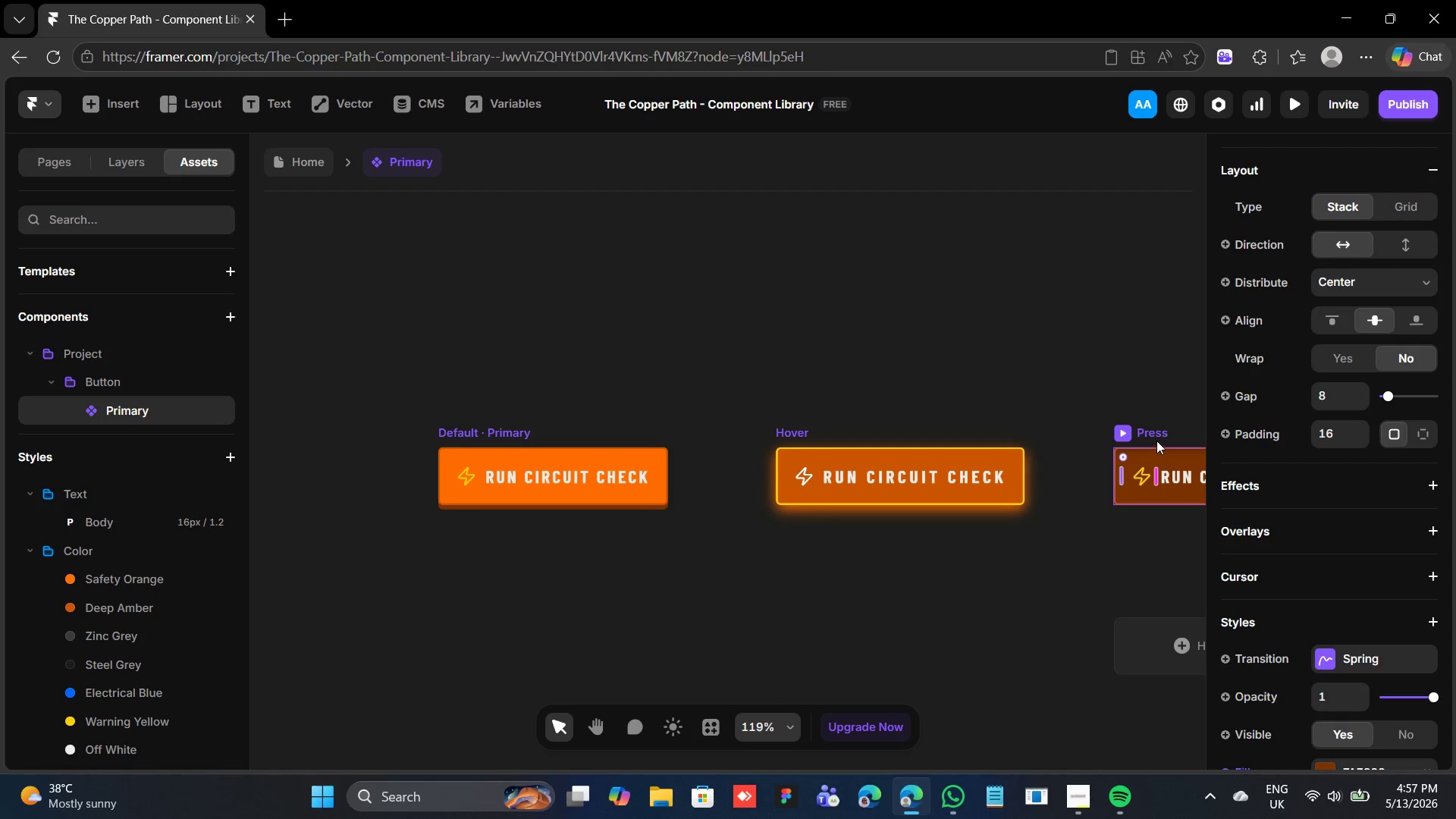 
left_click([1151, 435])
 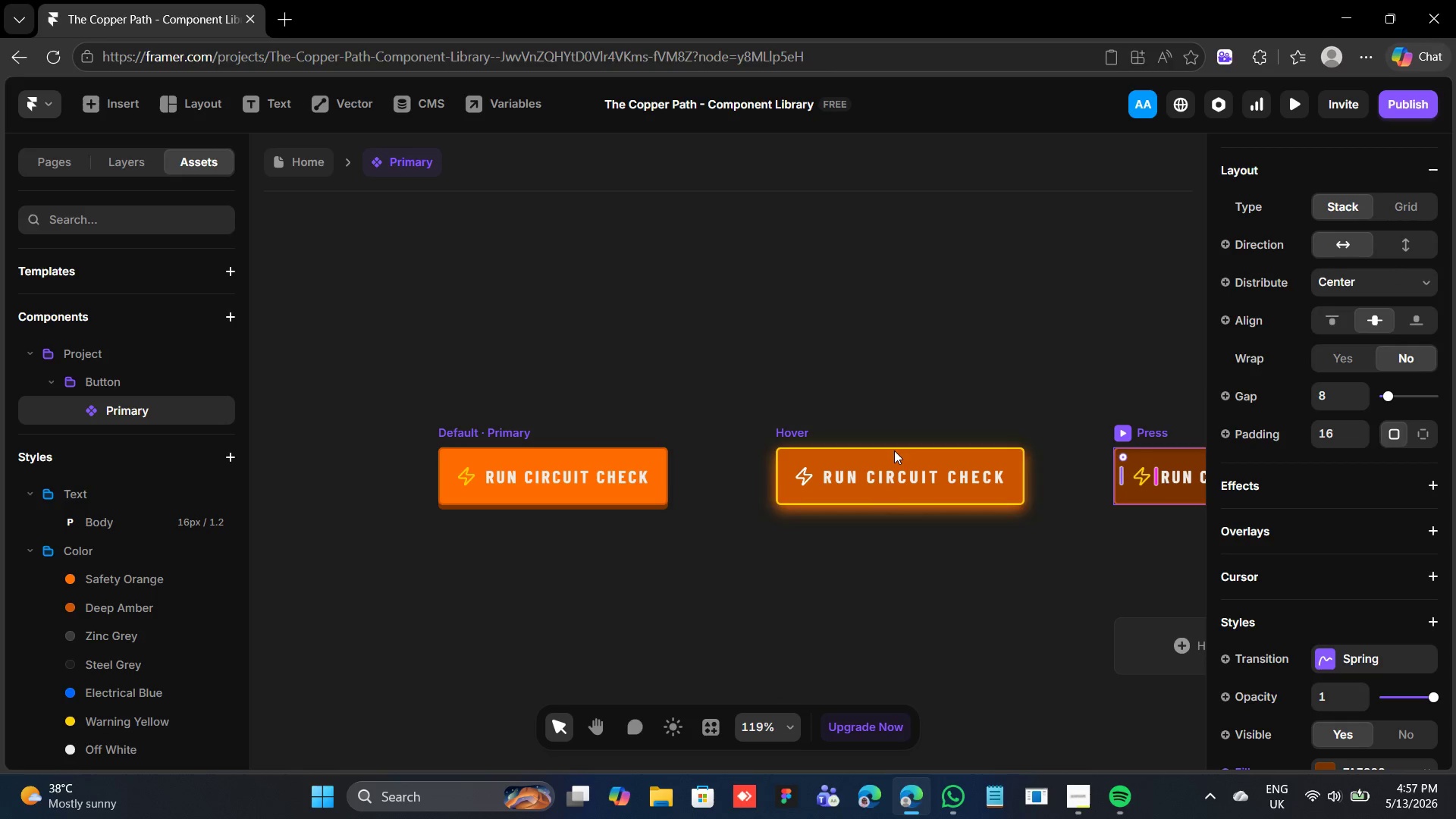 
scroll: coordinate [1313, 296], scroll_direction: up, amount: 34.0
 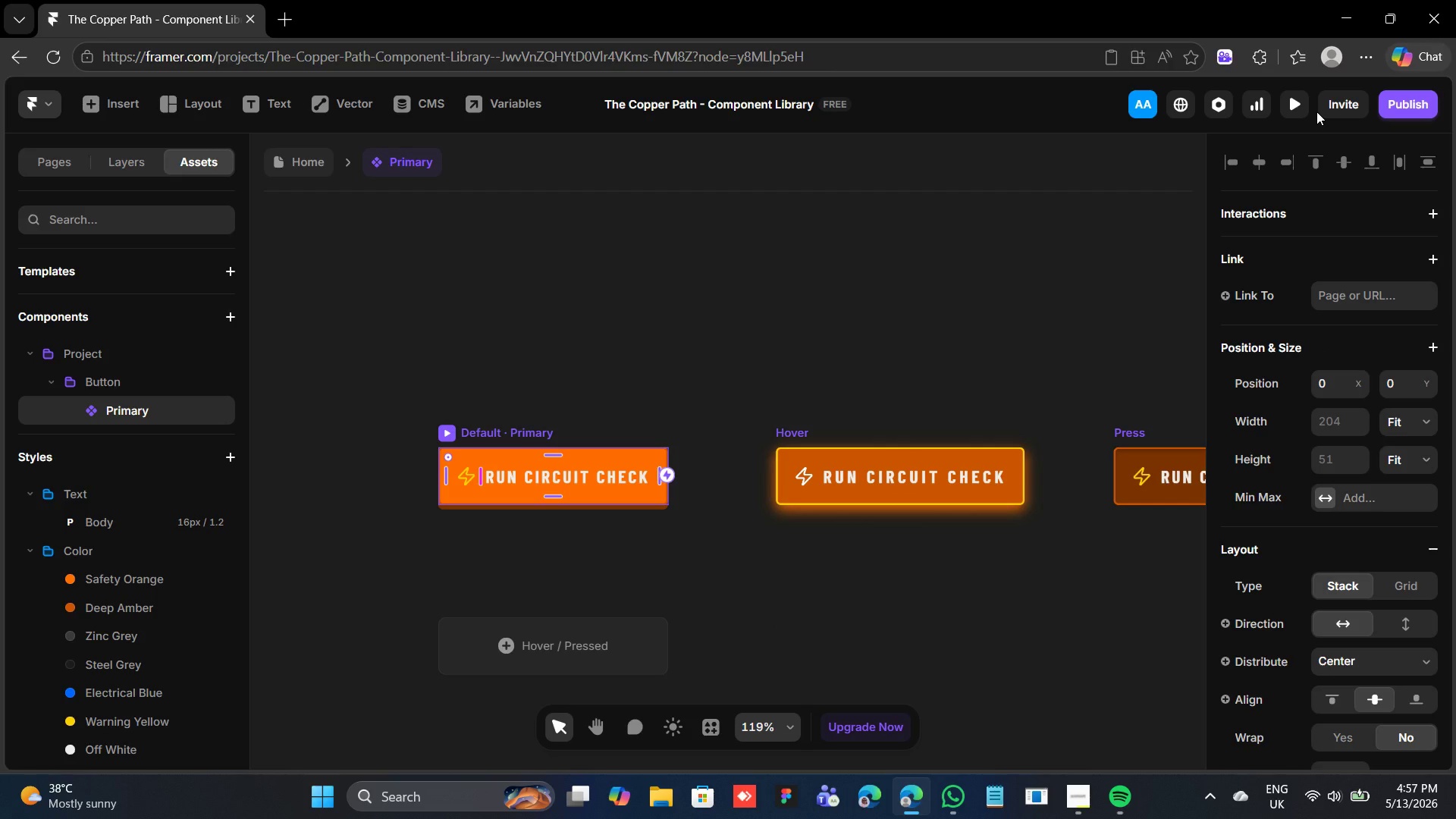 
key(Control+Shift+Z)
 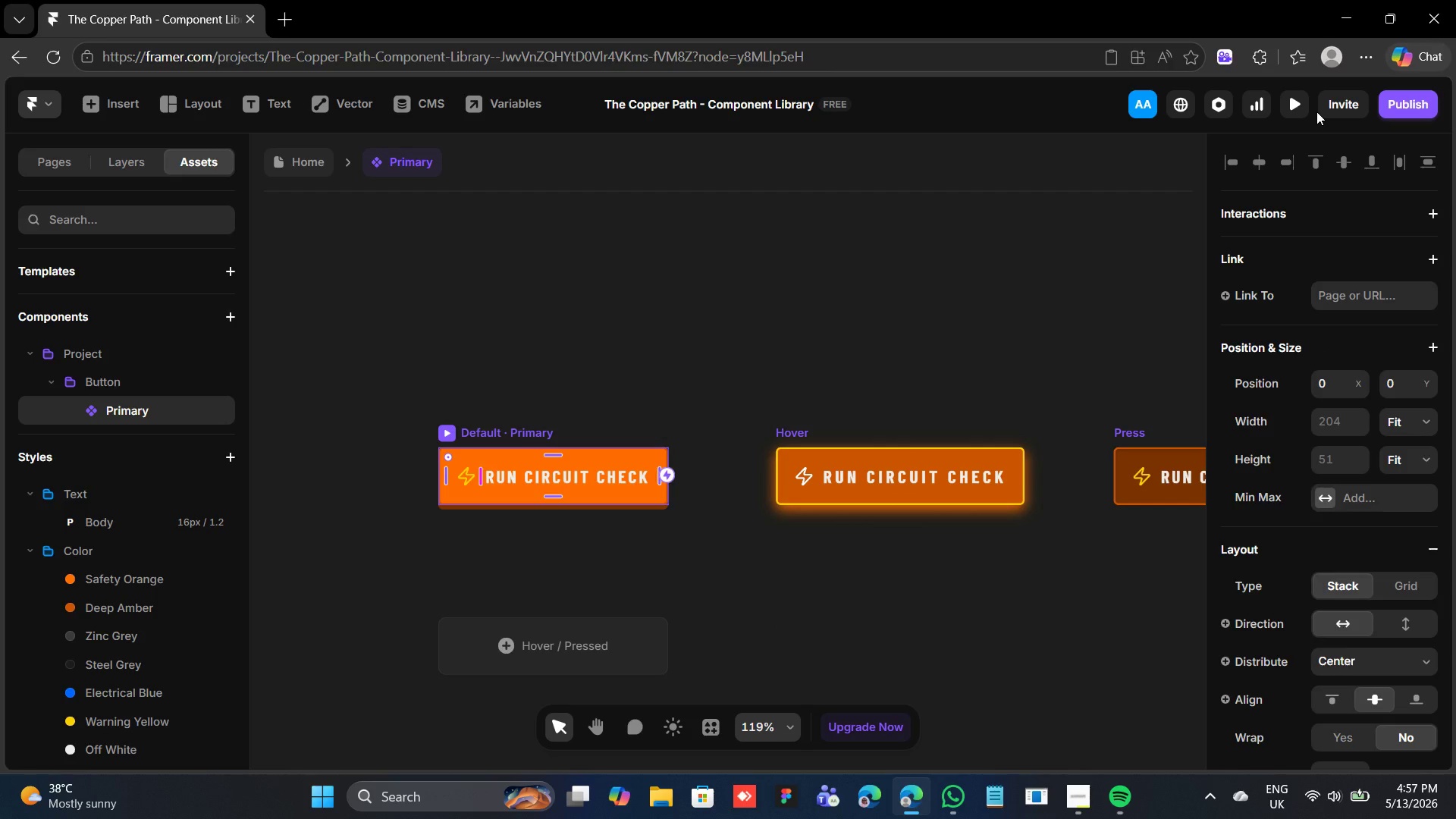 
key(Control+Shift+Z)
 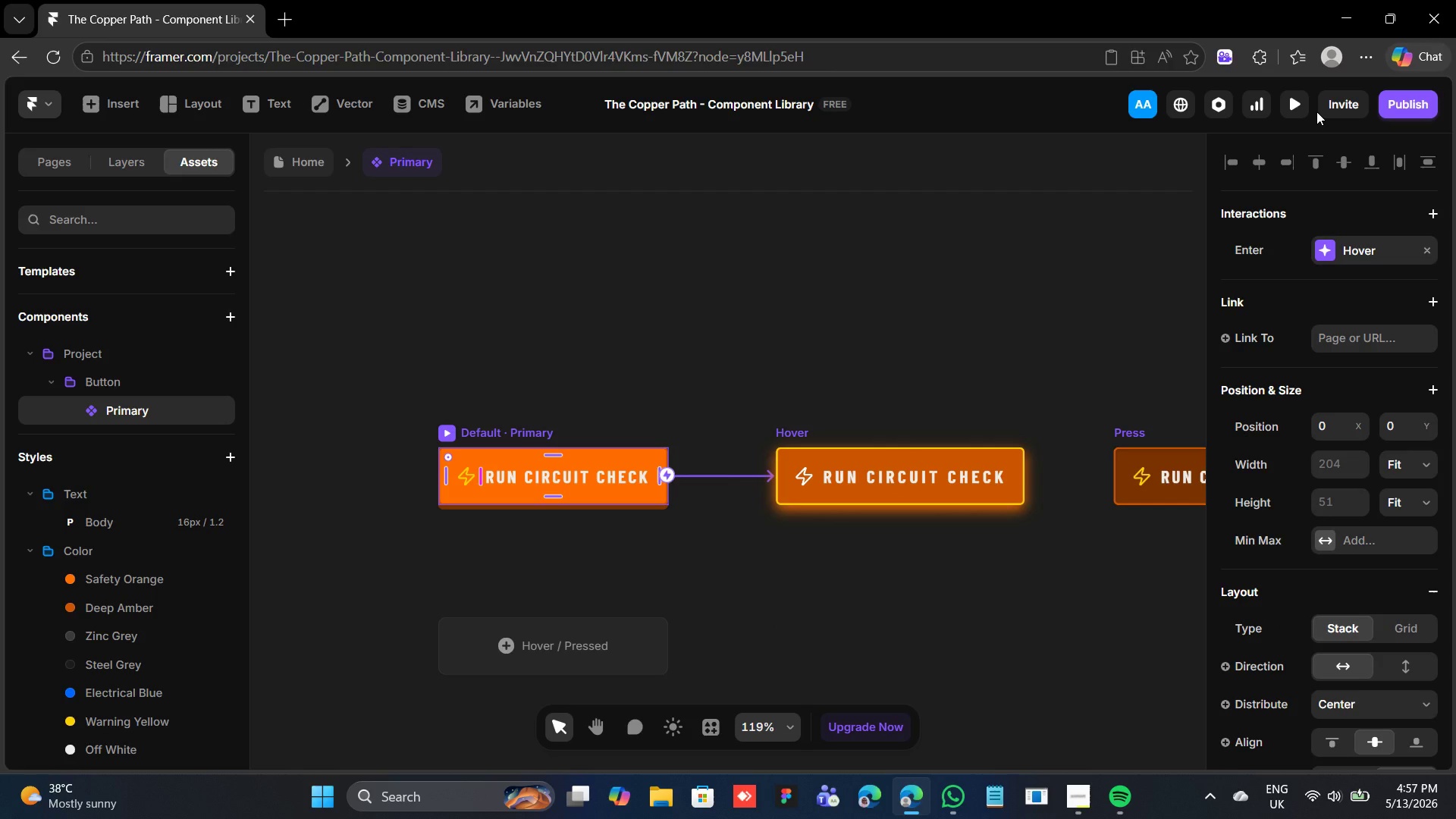 
key(Control+Z)
 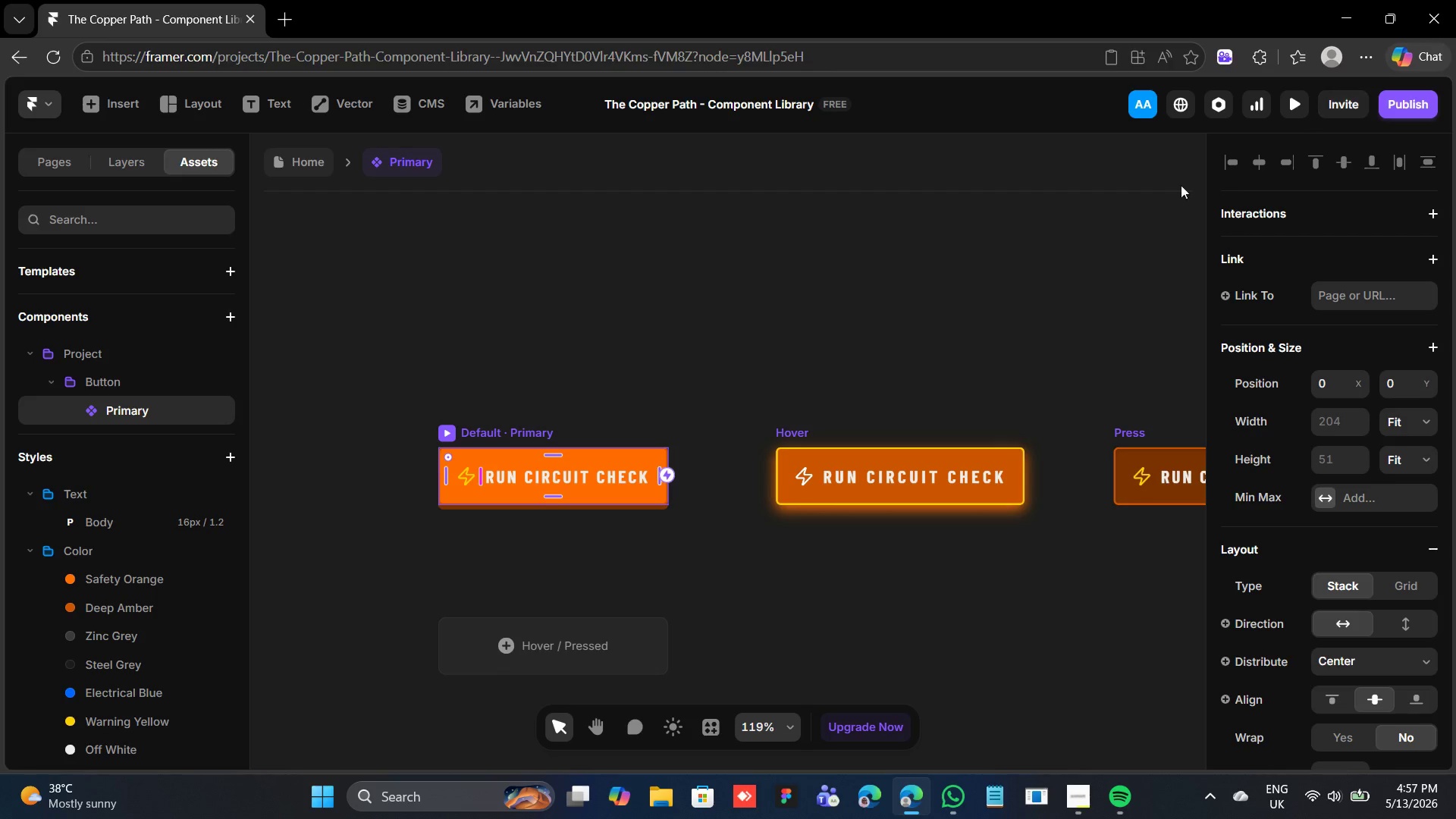 
left_click([528, 435])
 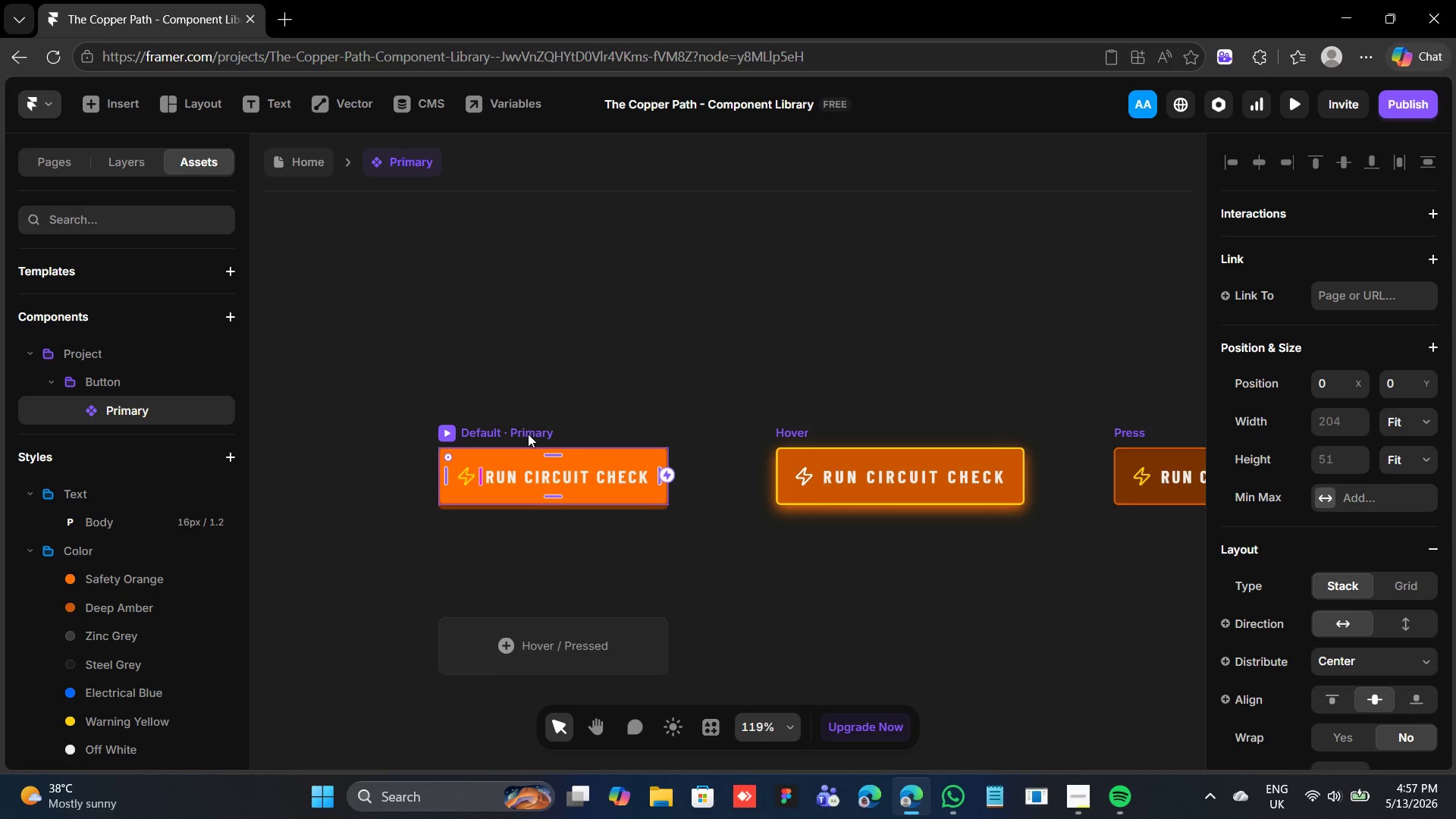 
wait(10.51)
 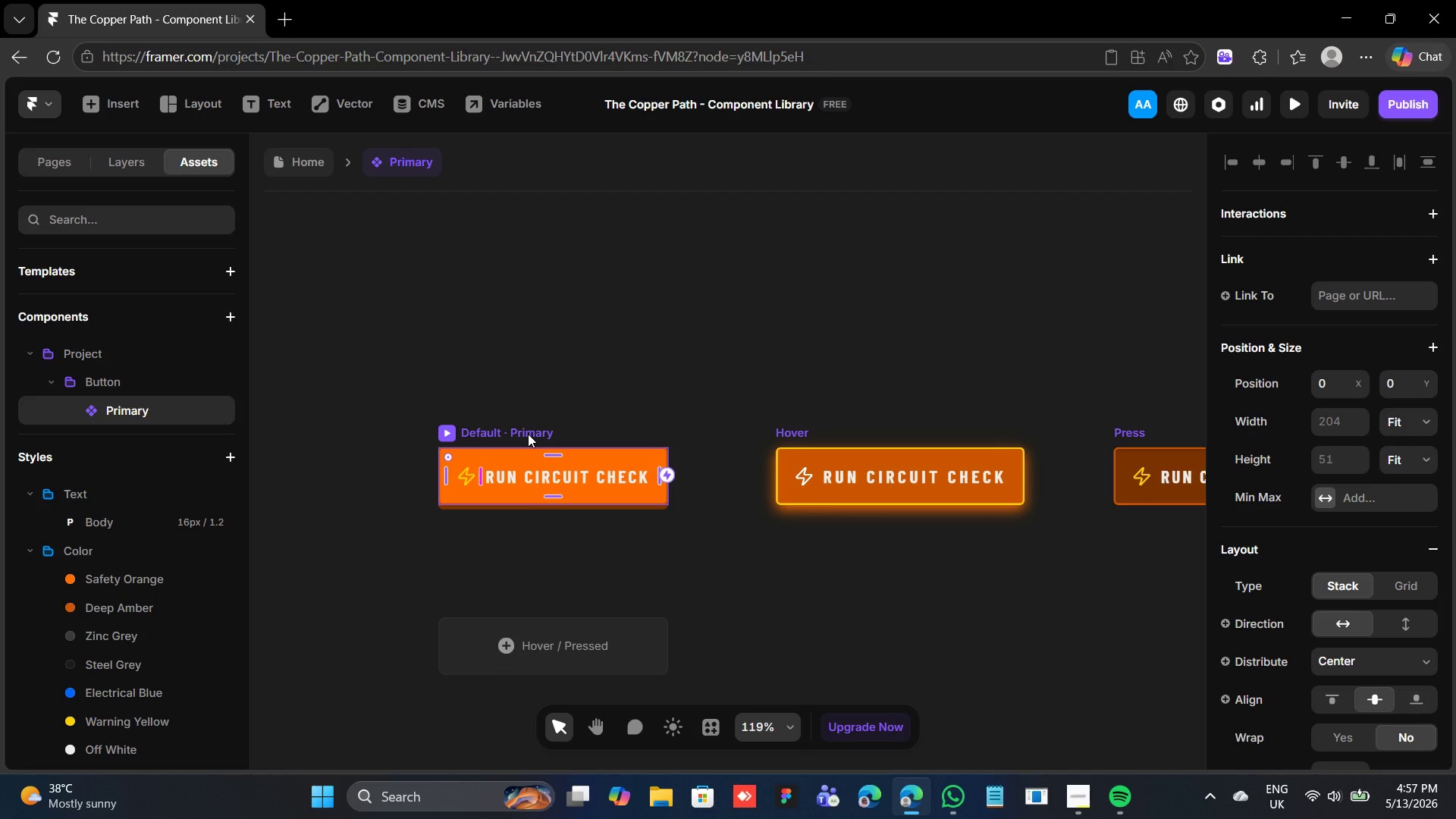 
left_click([1433, 212])
 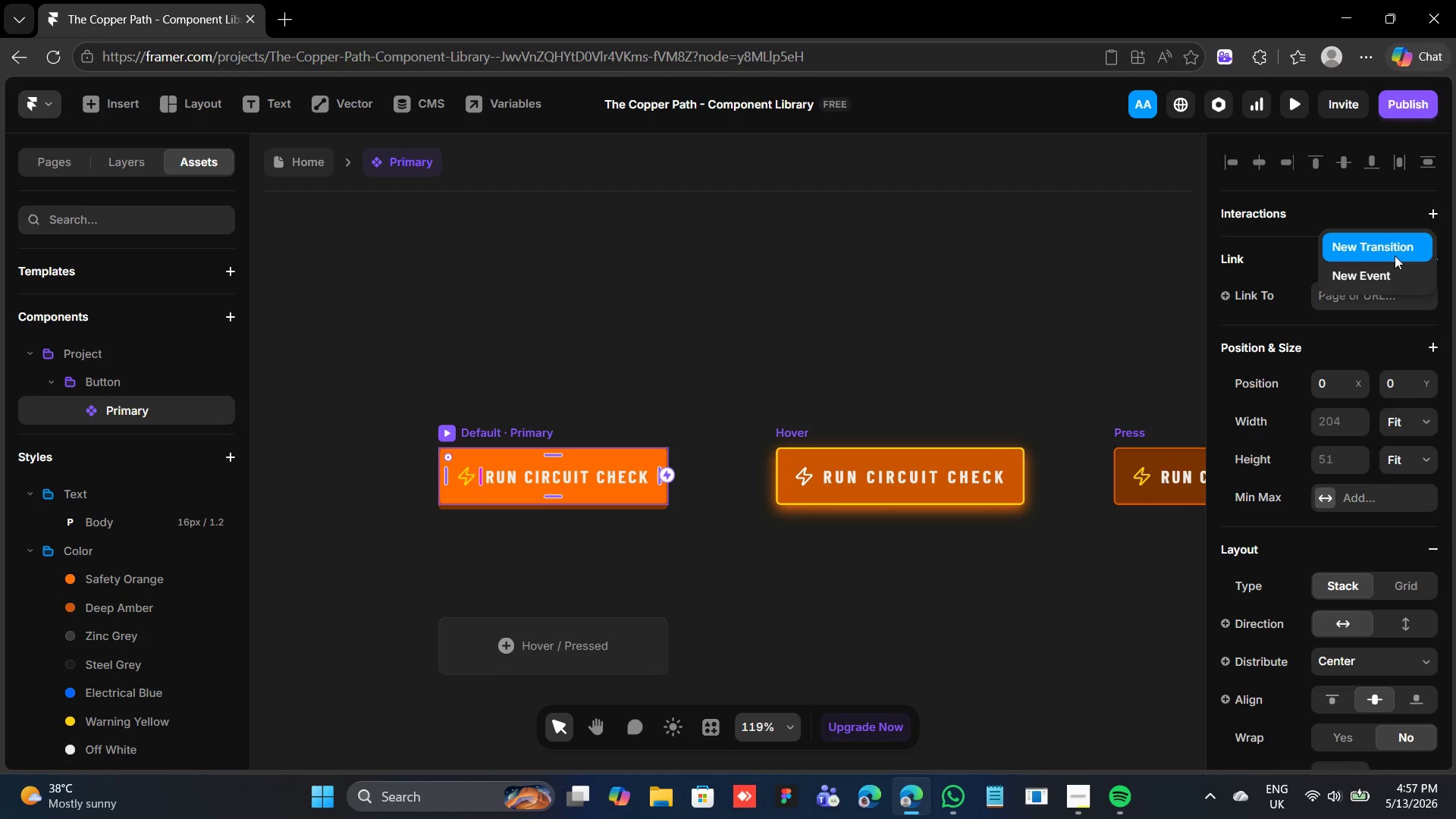 
left_click([1395, 256])
 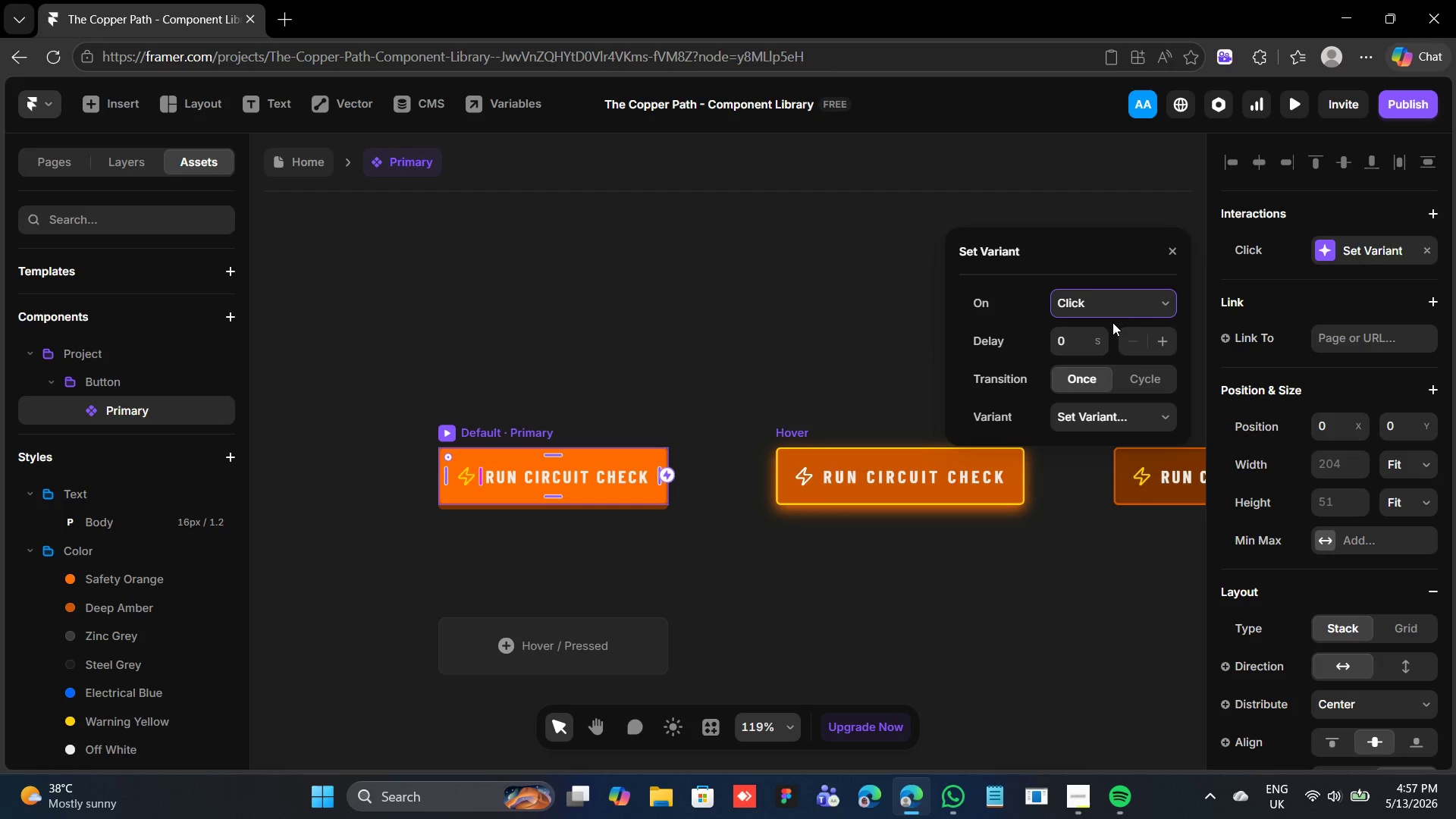 
left_click([1103, 309])
 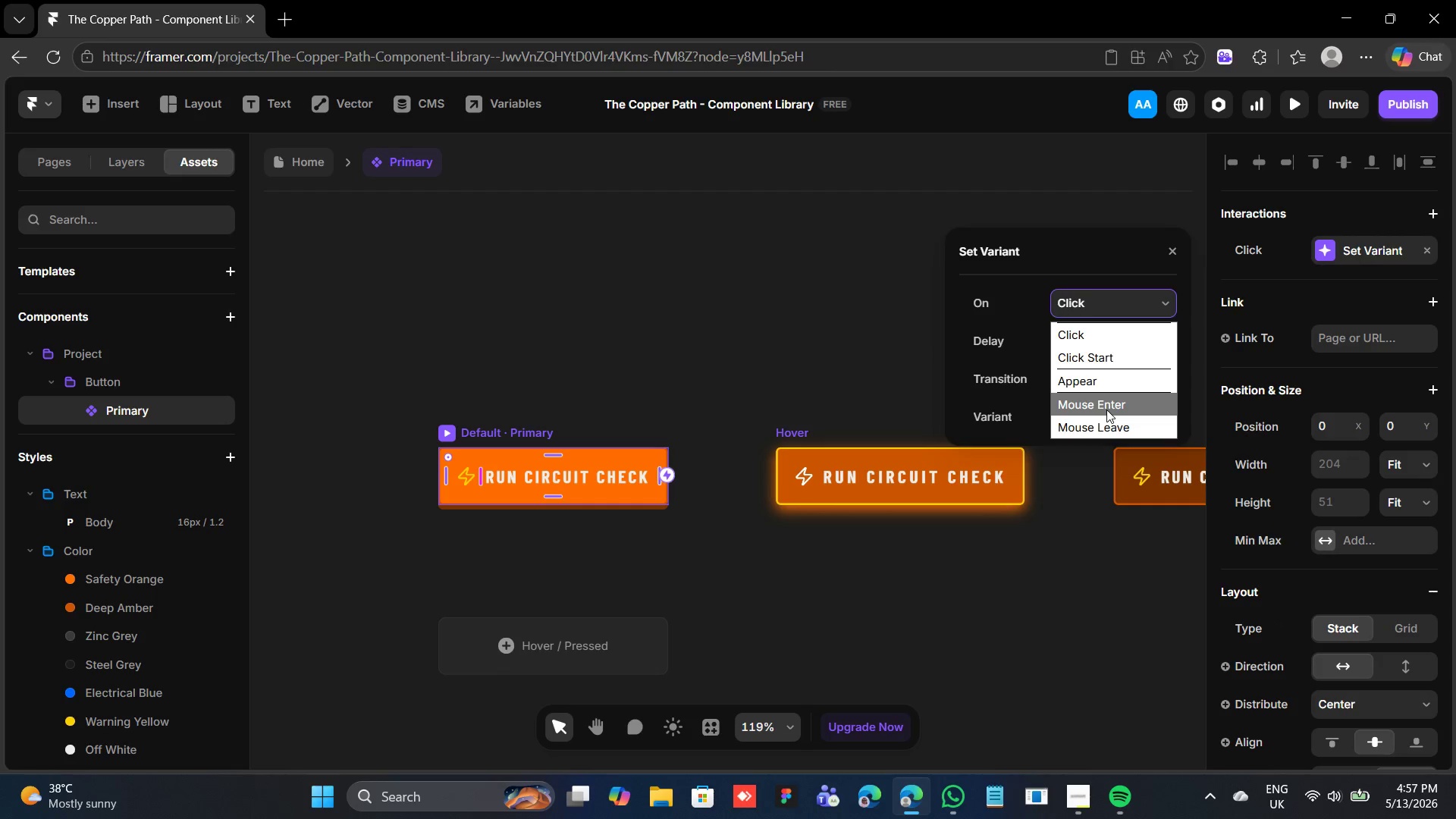 
left_click([1106, 409])
 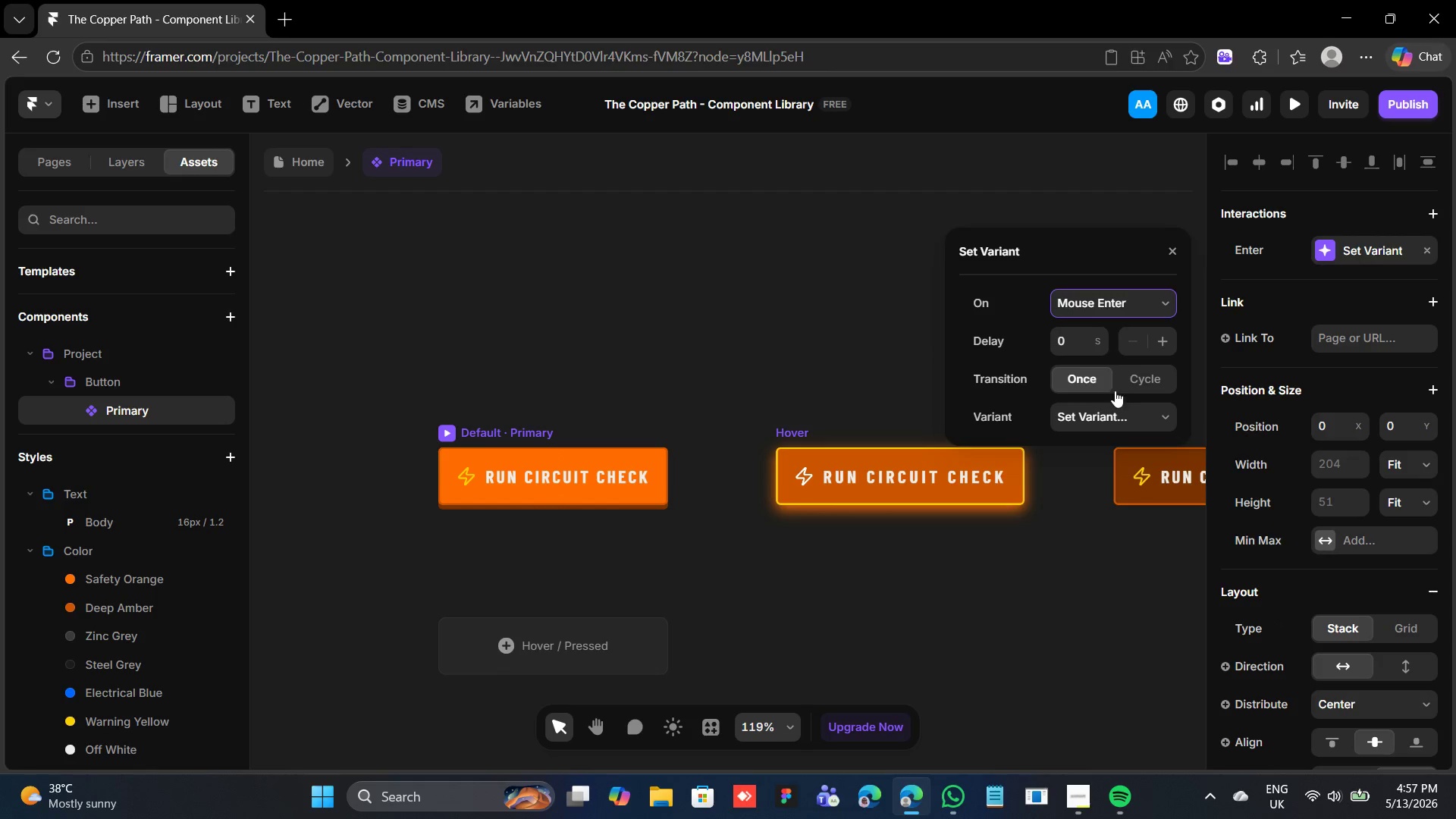 
left_click([1116, 408])
 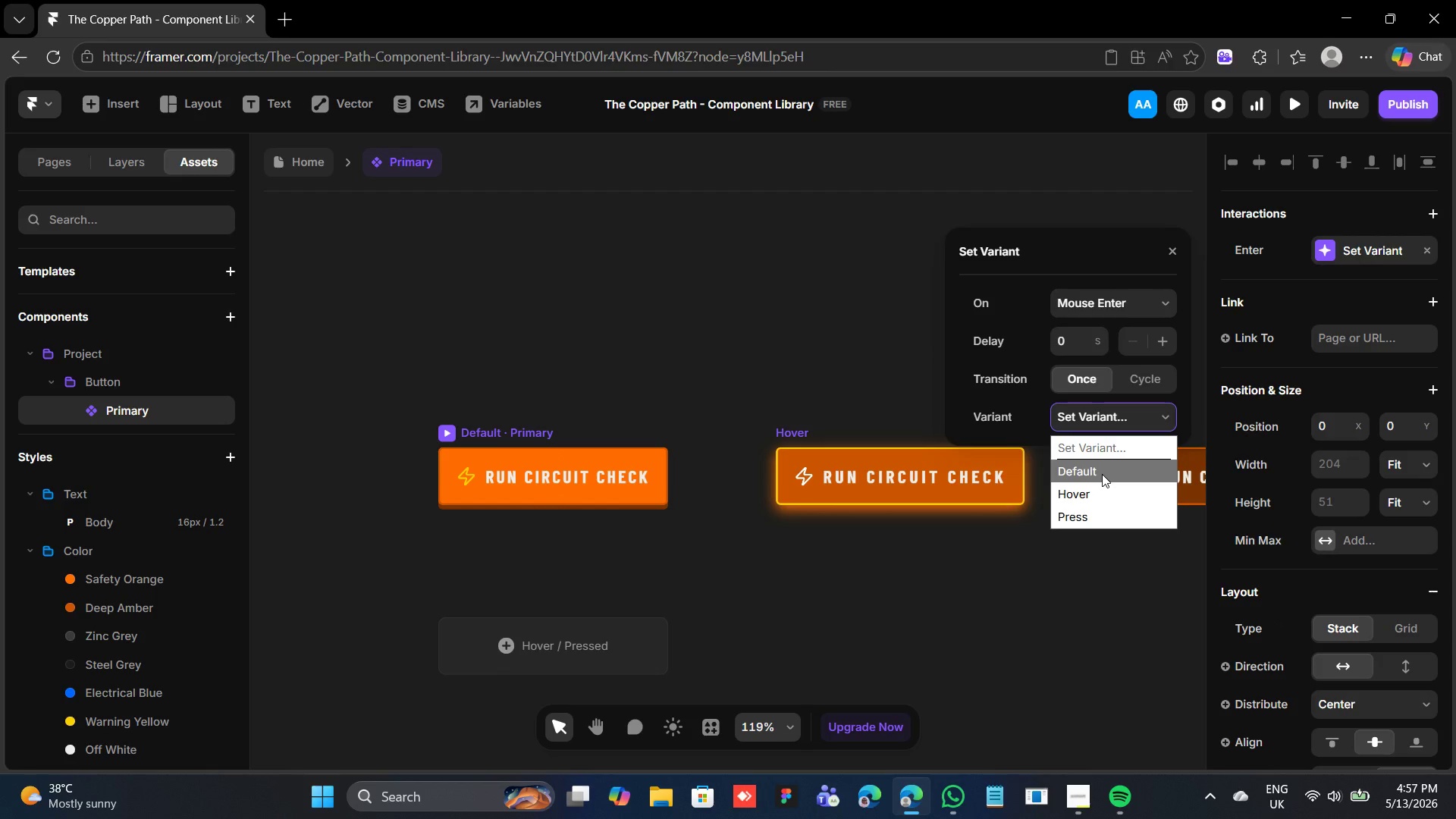 
left_click_drag(start_coordinate=[1101, 473], to_coordinate=[1103, 499])
 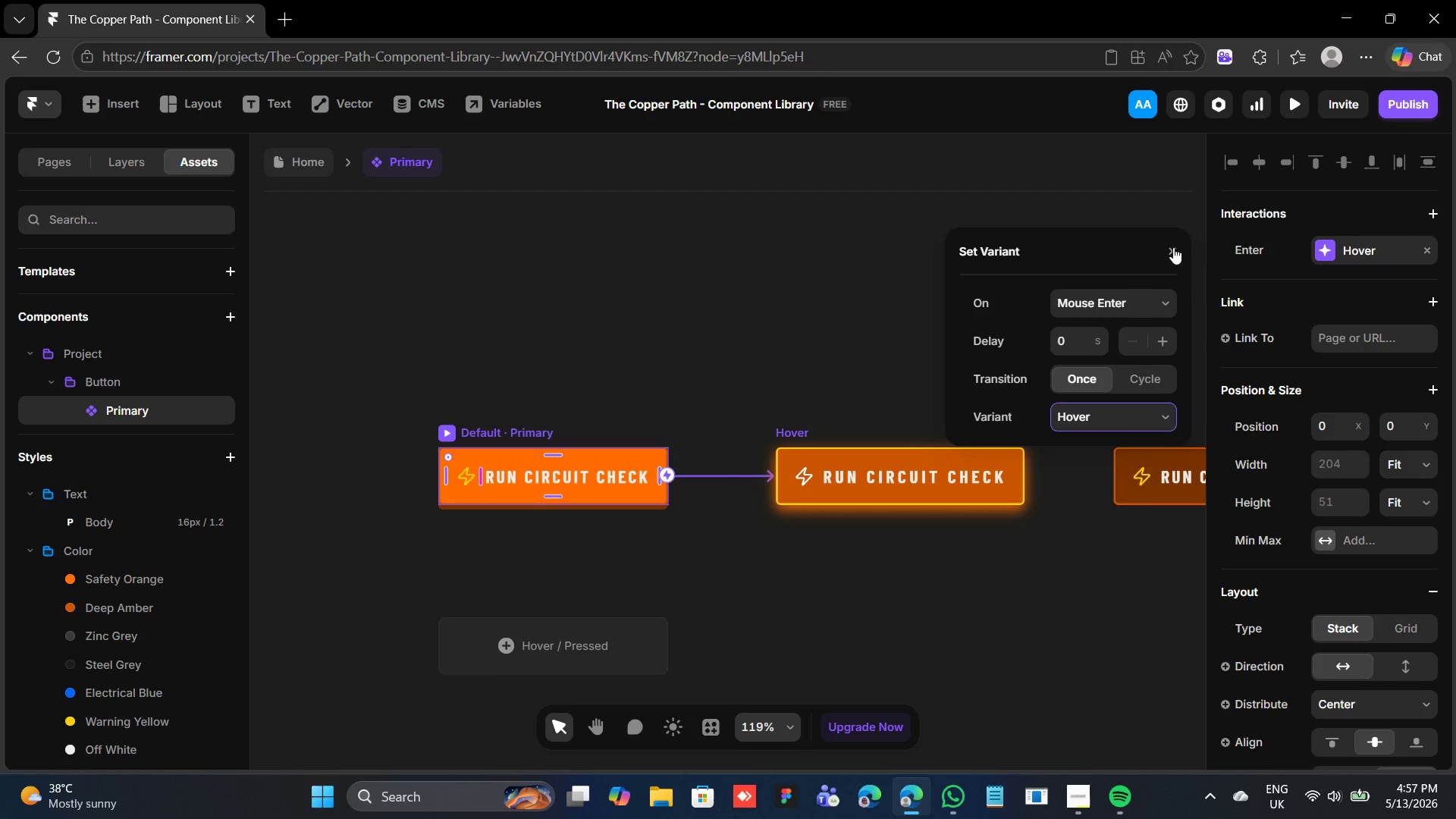 
left_click([1173, 247])
 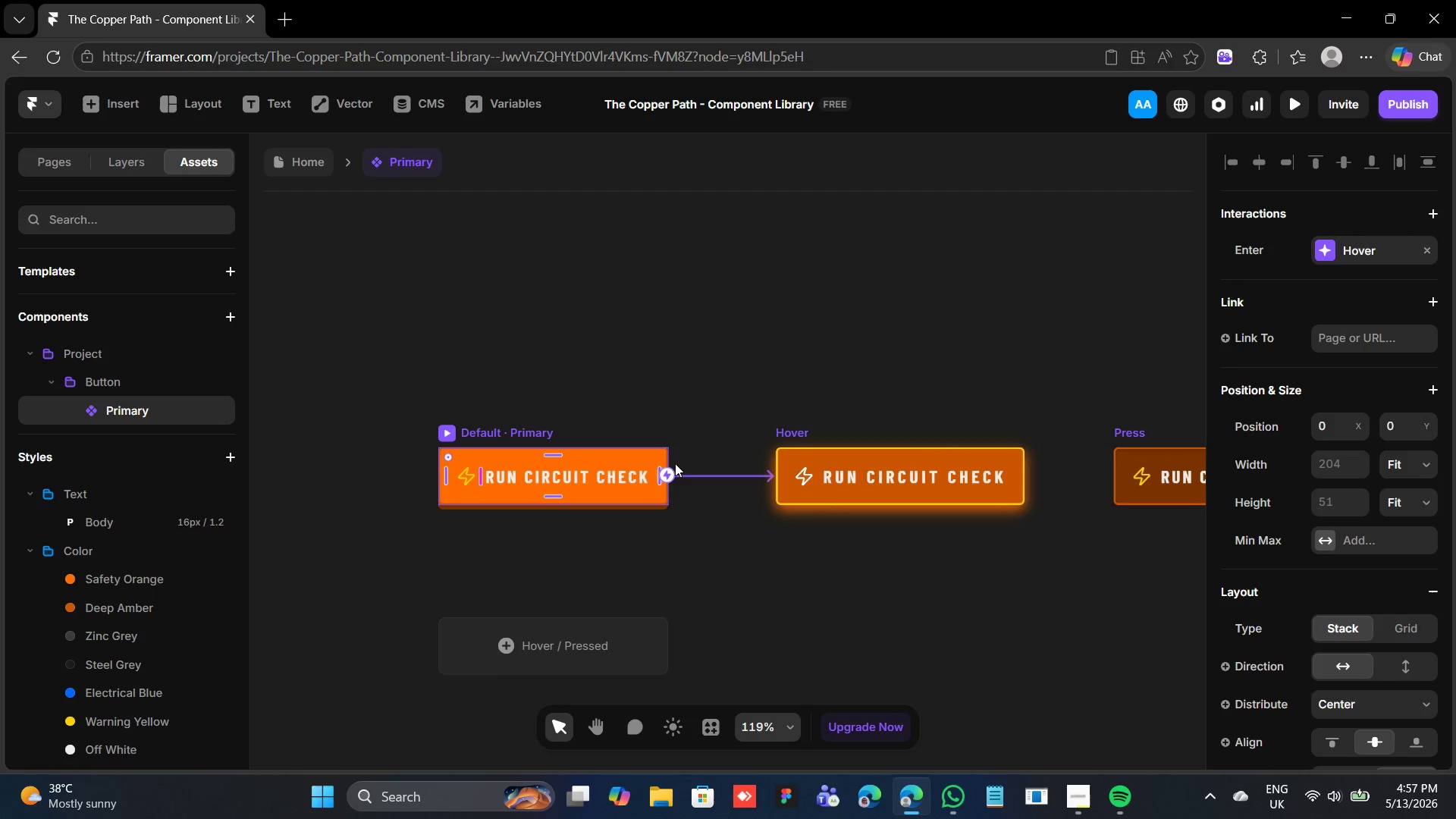 
left_click([526, 432])
 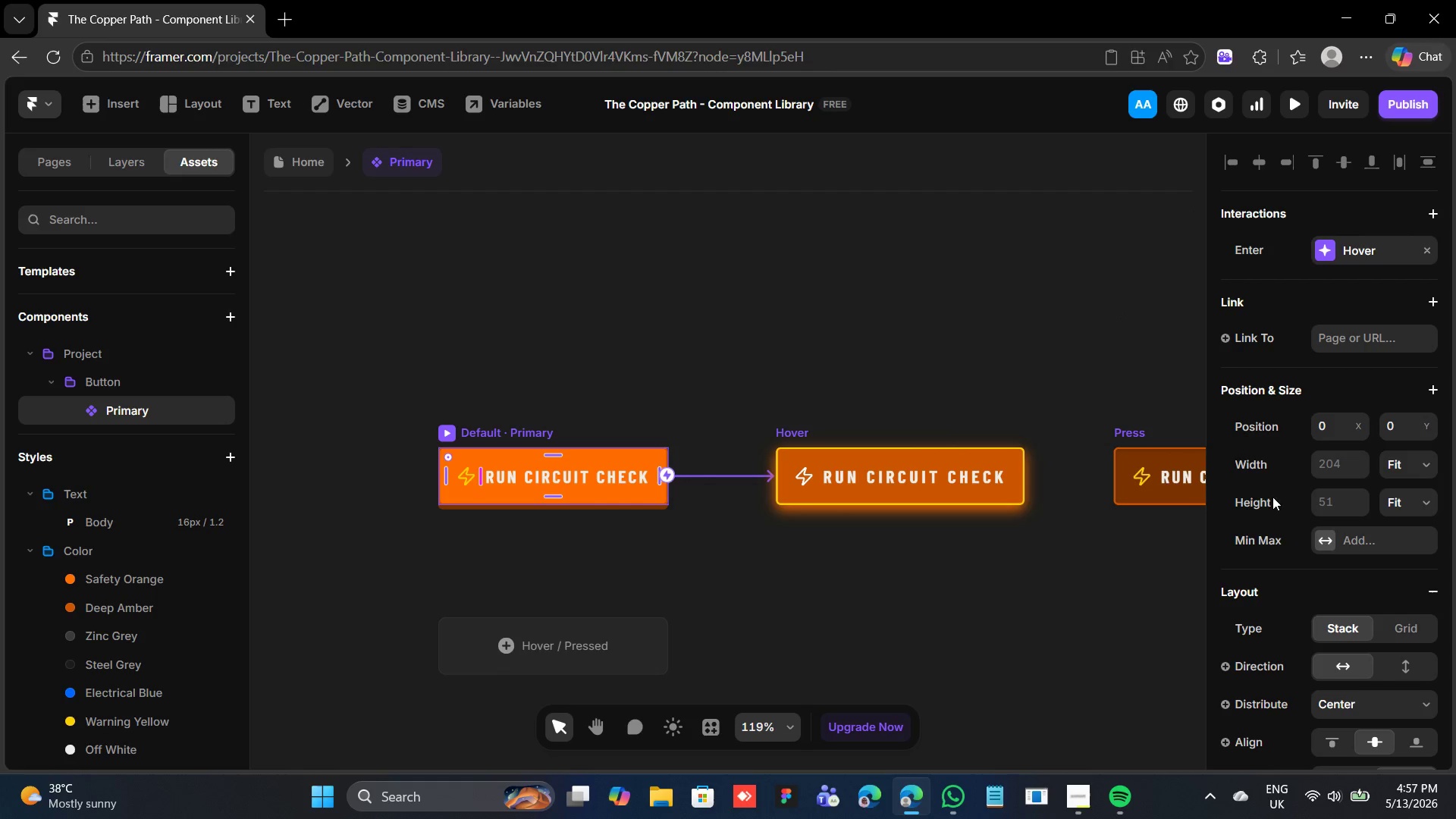 
scroll: coordinate [1296, 508], scroll_direction: down, amount: 7.0
 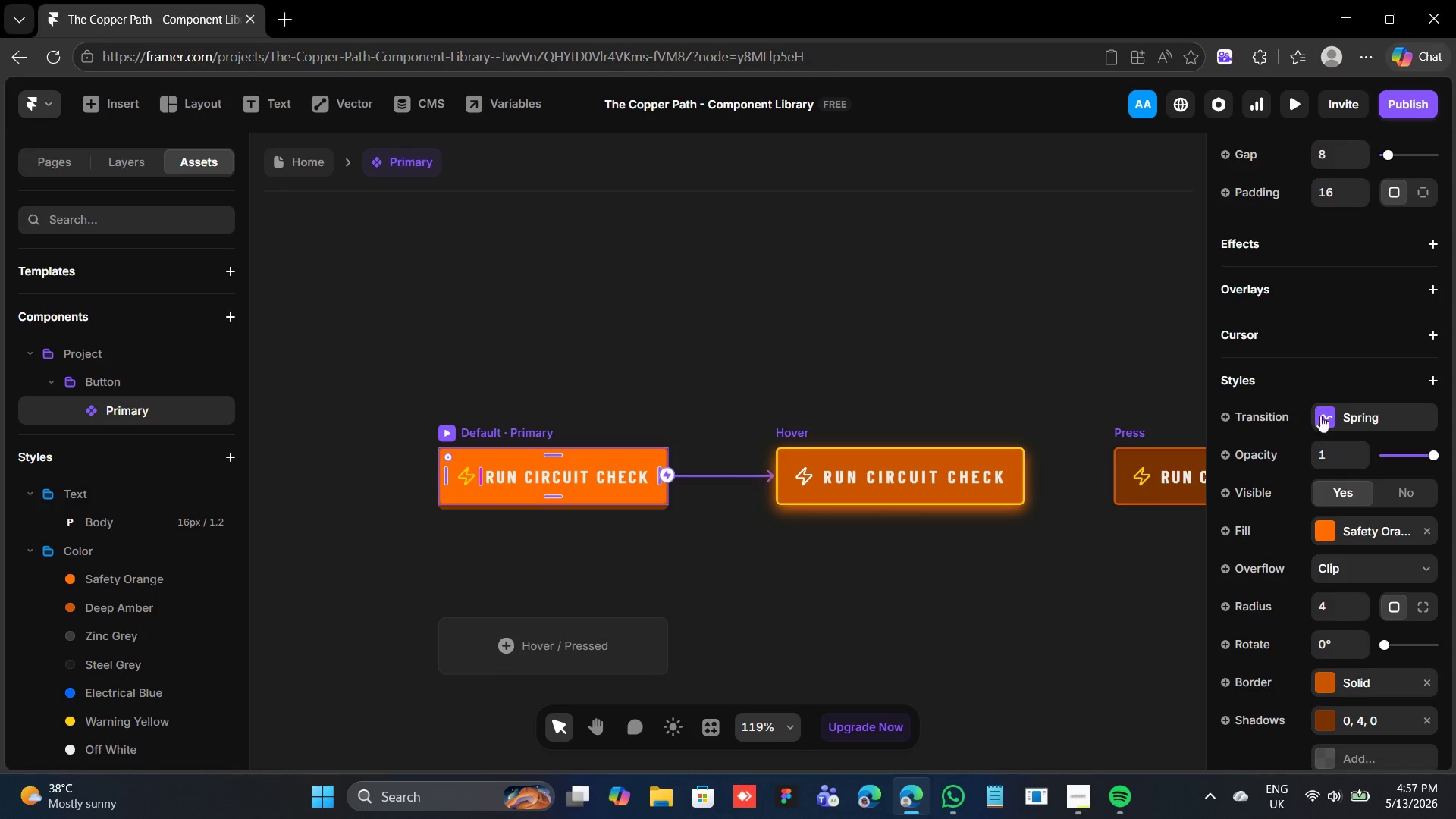 
left_click([1321, 404])
 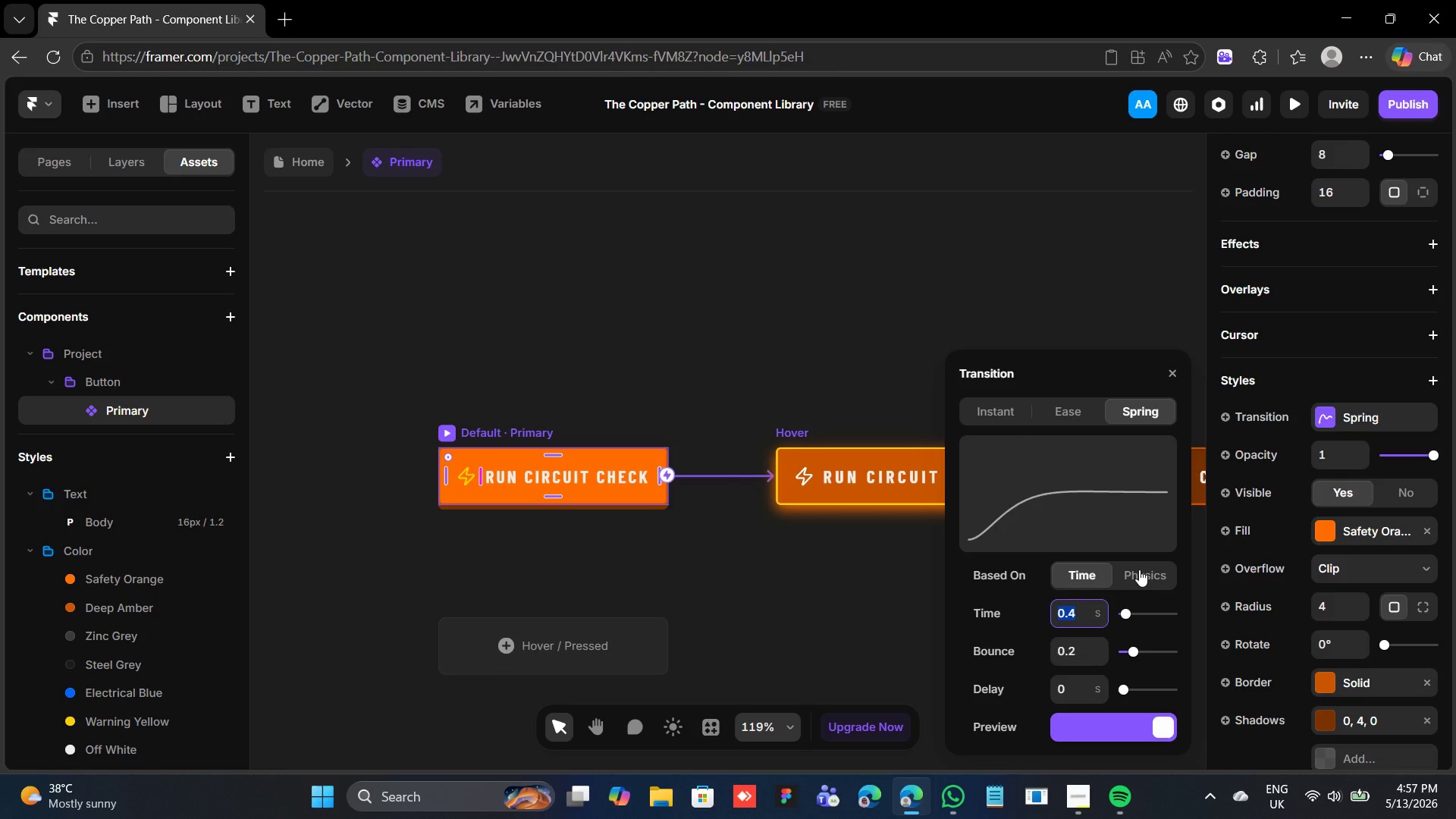 
mouse_move([1084, 608])
 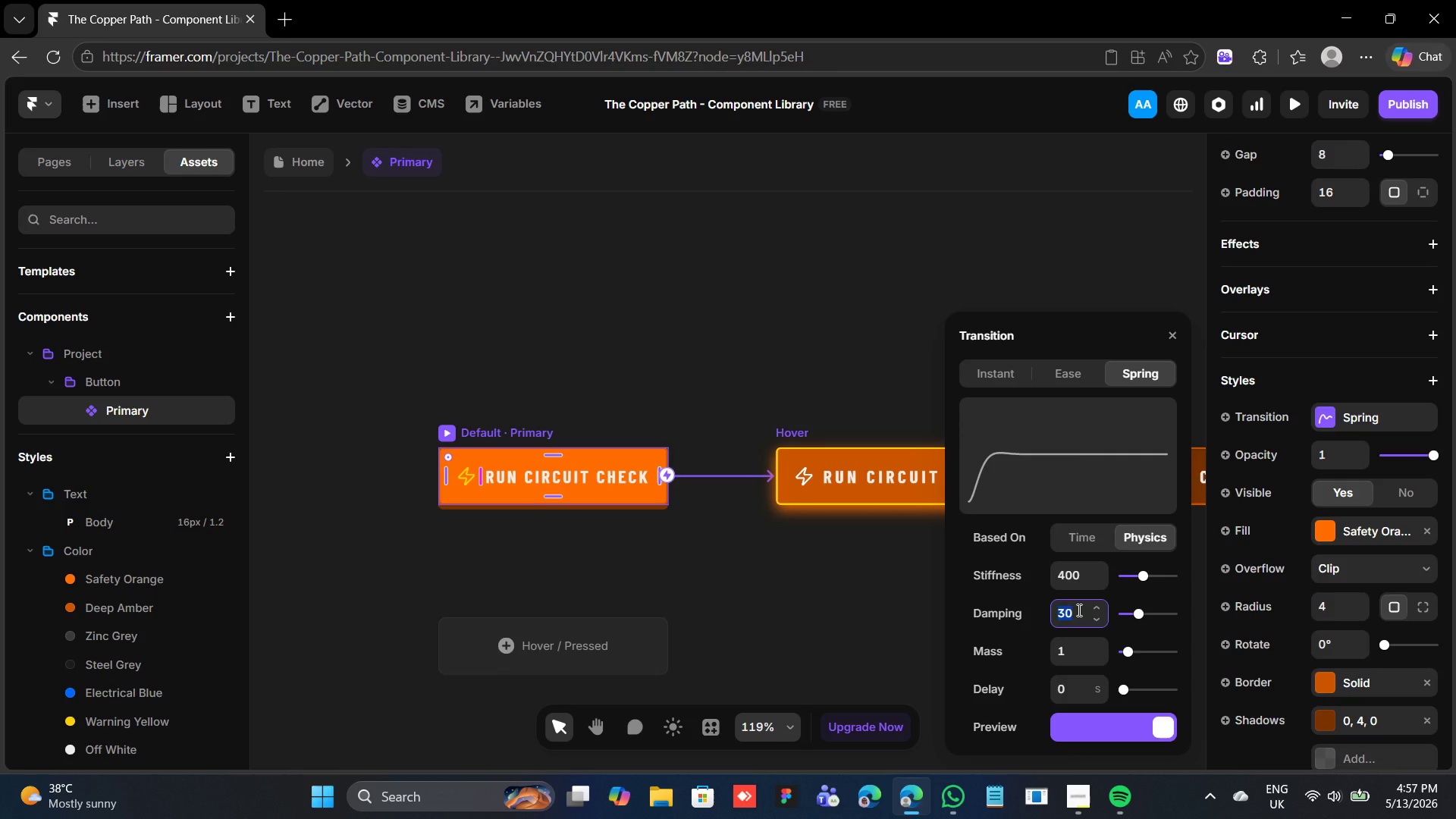 
type(20)
 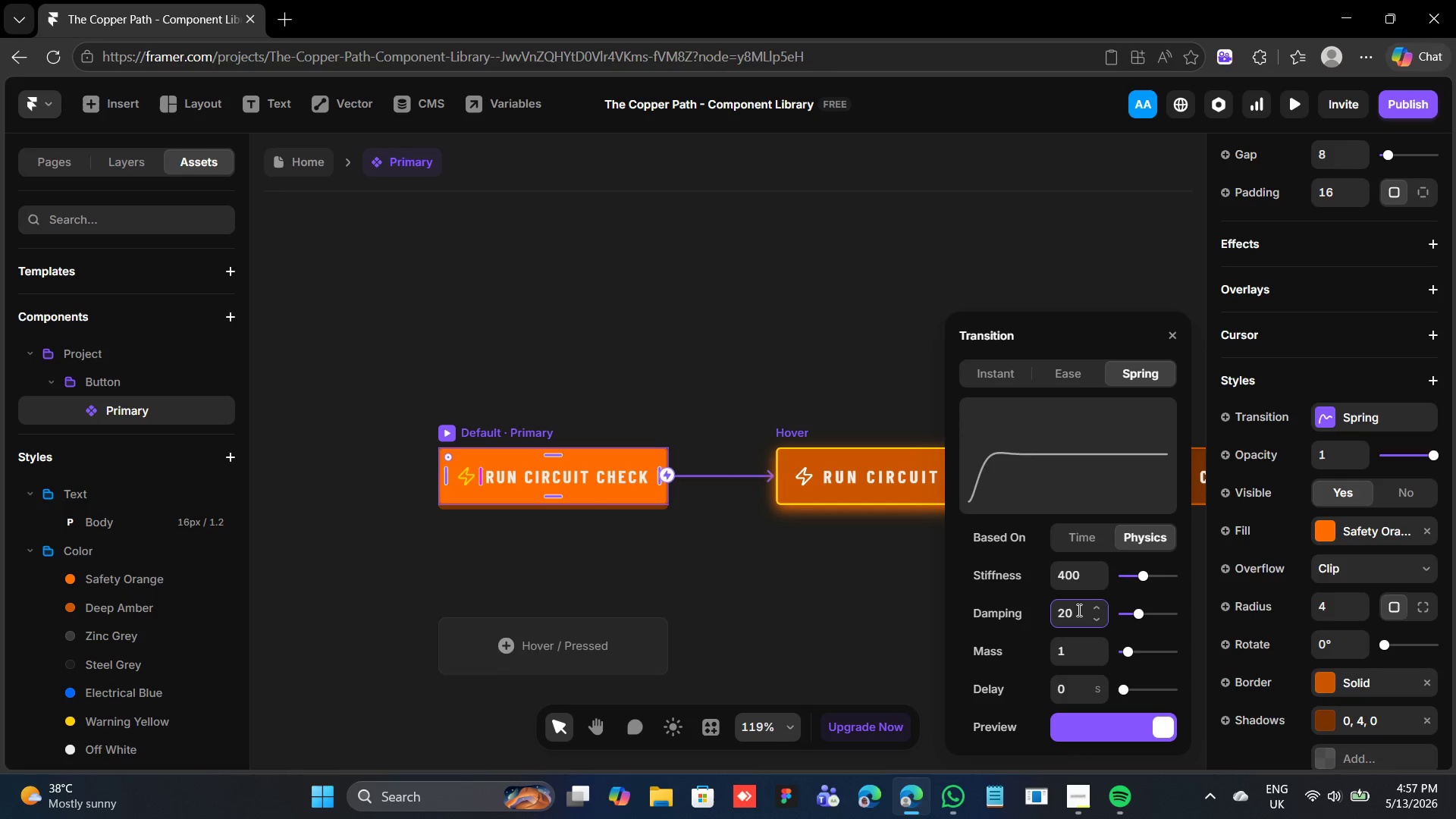 
key(Enter)
 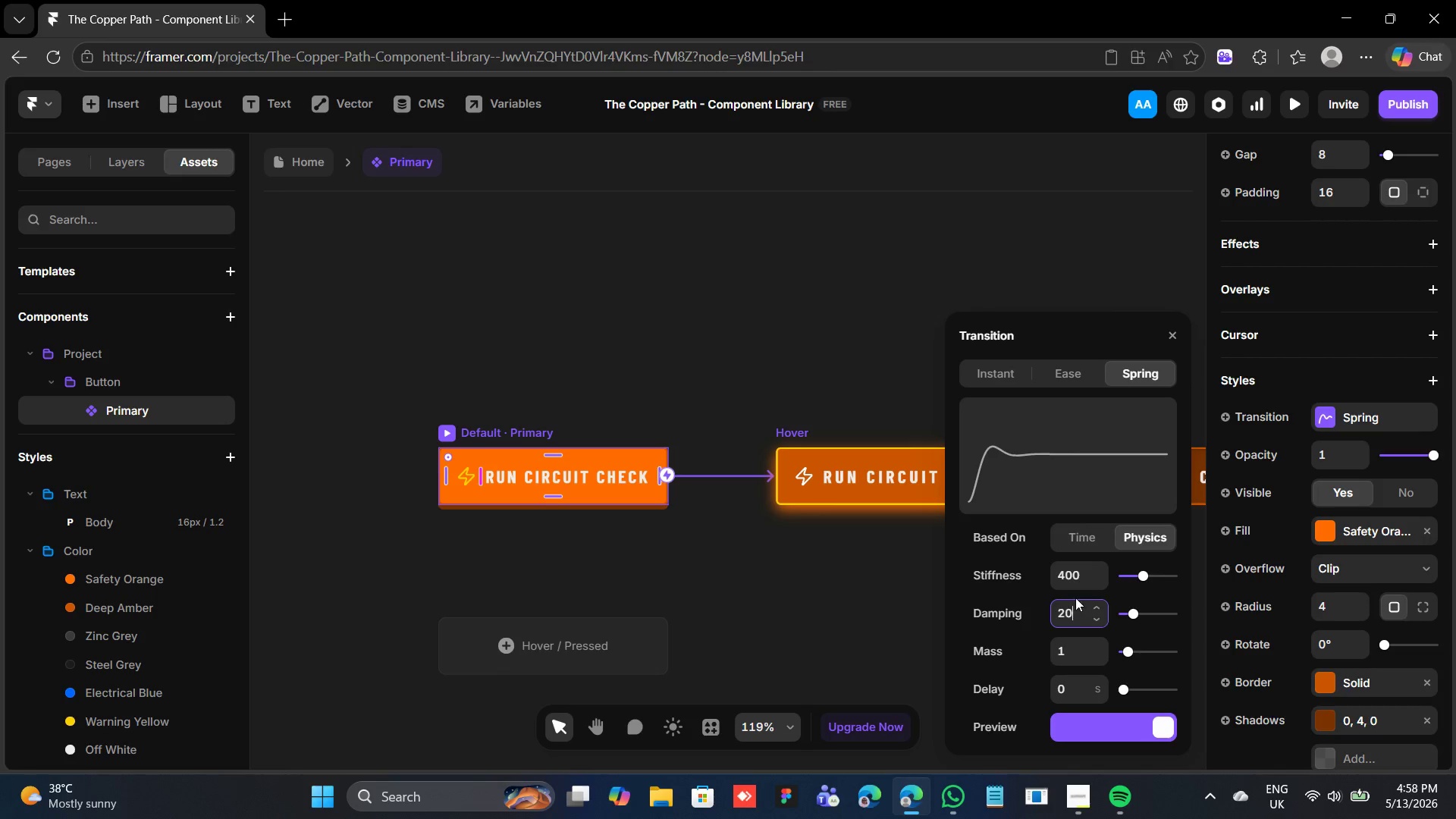 
left_click([792, 427])
 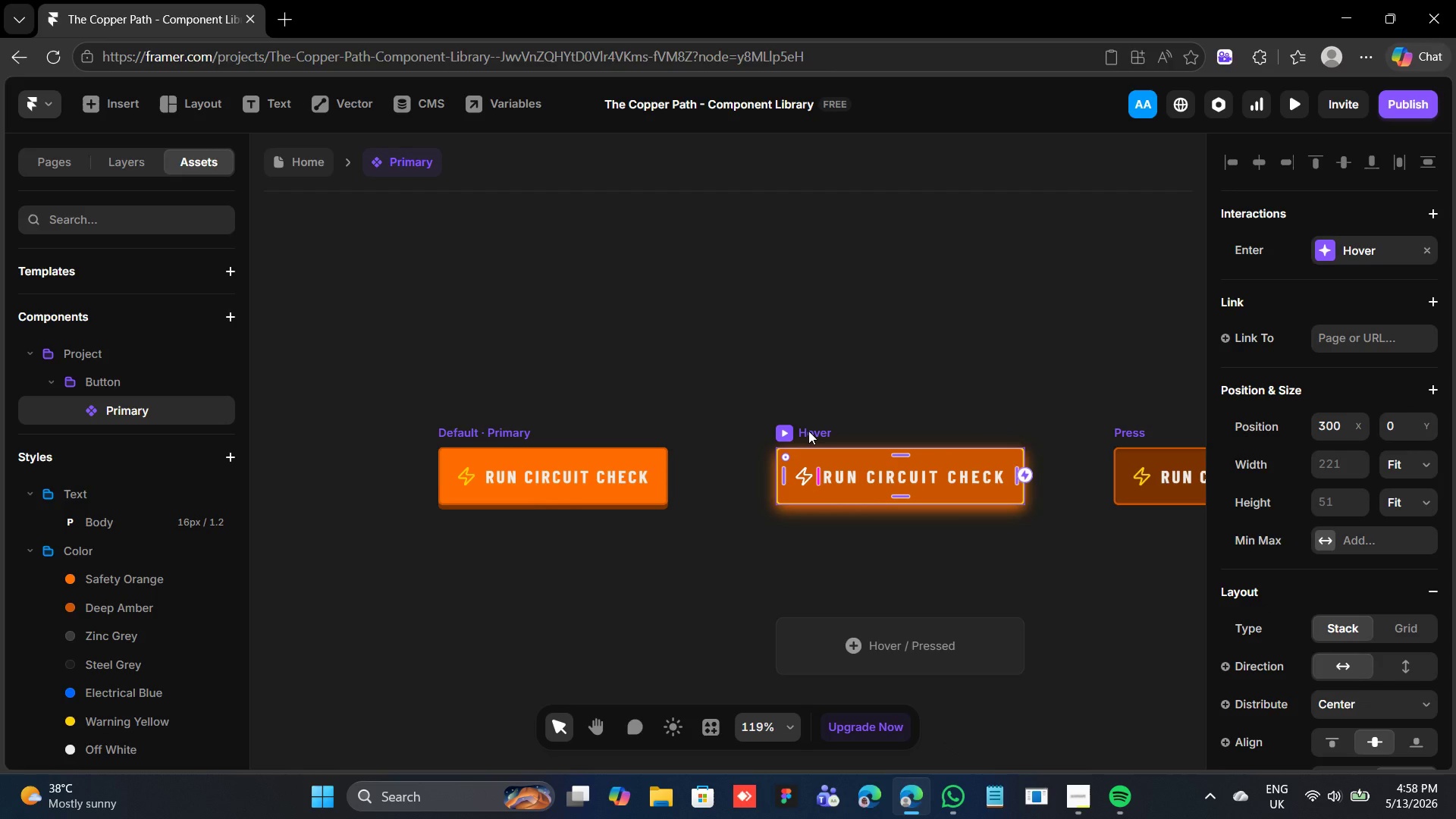 
wait(8.34)
 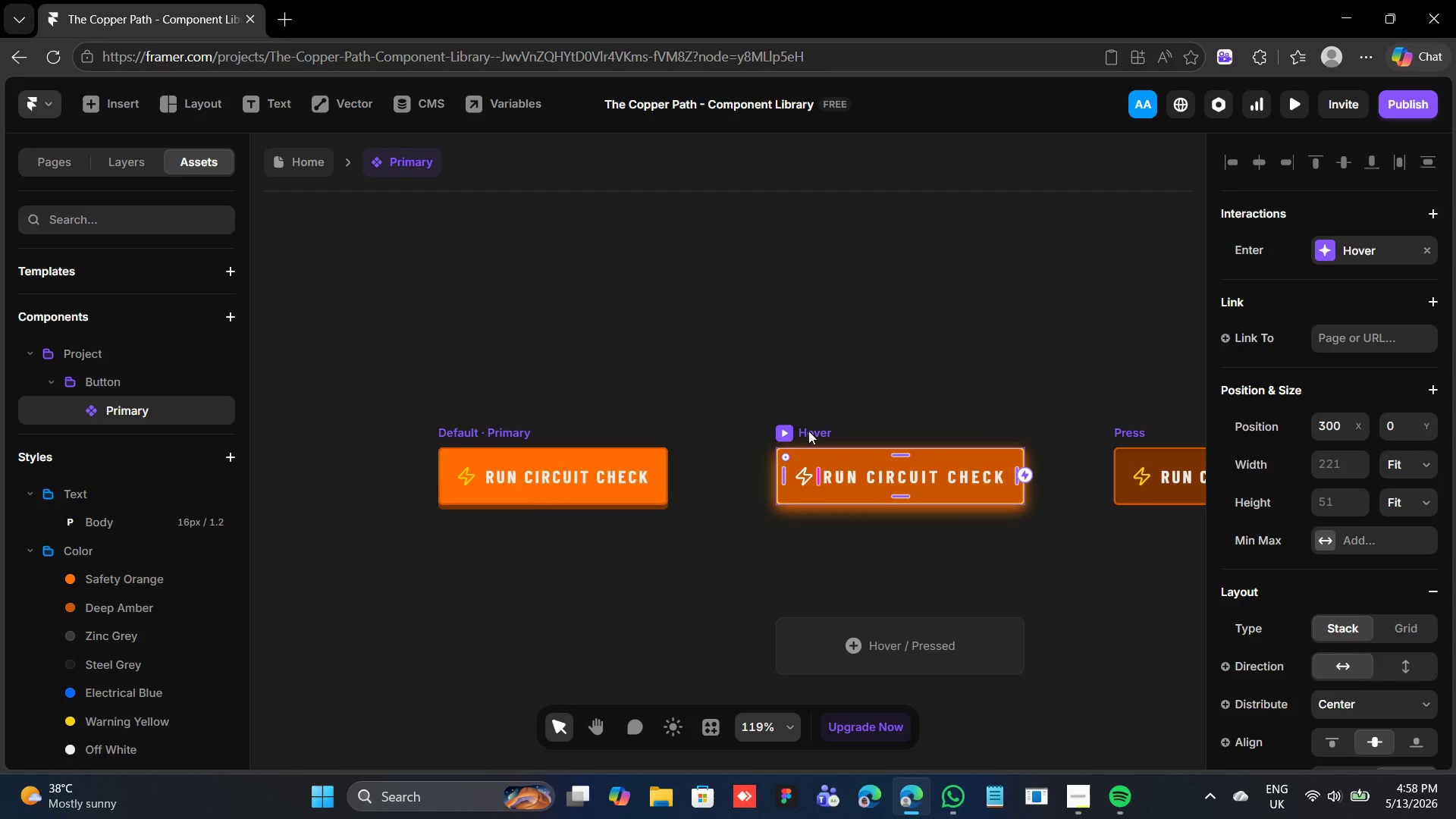 
left_click([516, 431])
 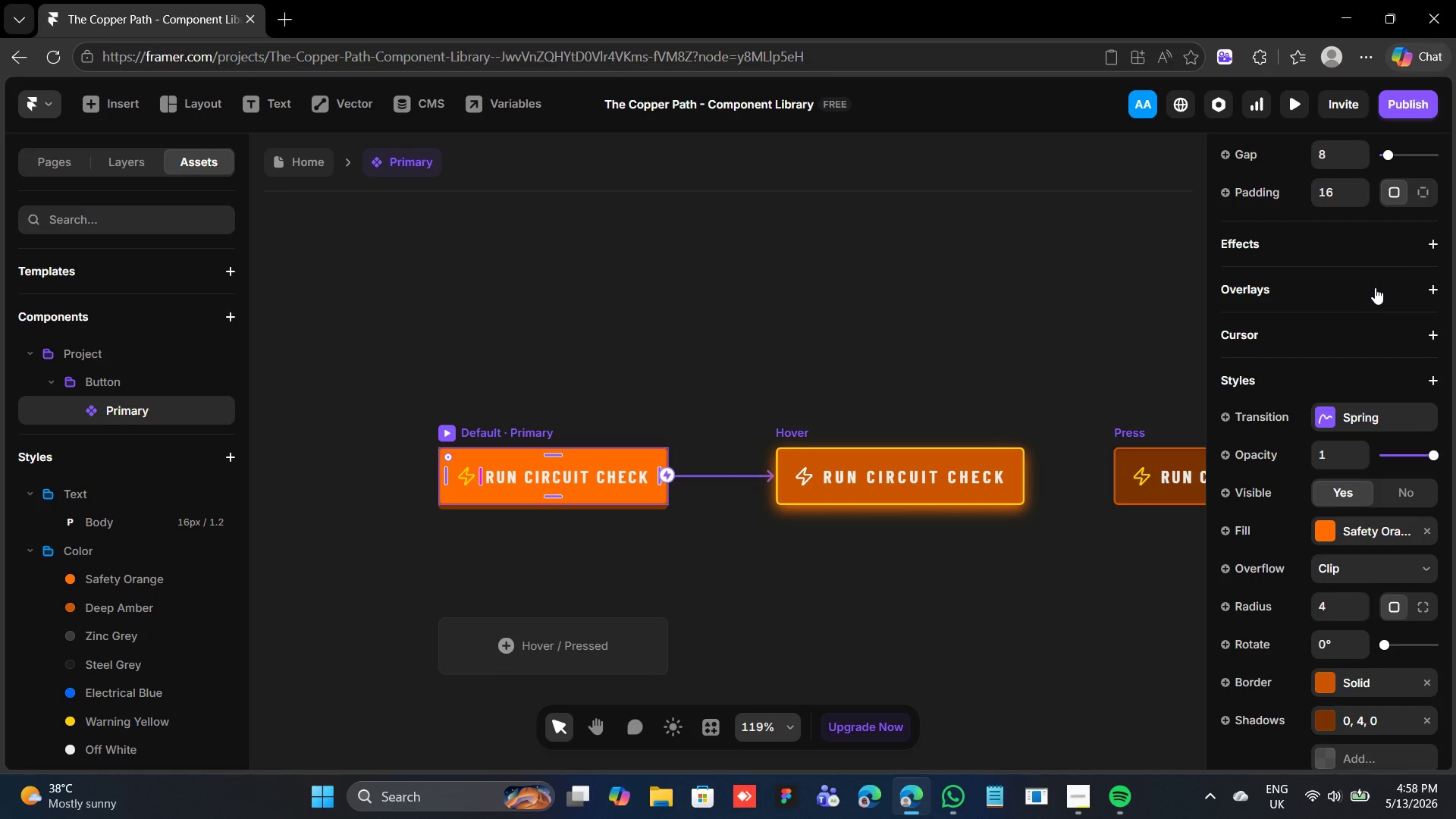 
scroll: coordinate [1374, 287], scroll_direction: up, amount: 11.0
 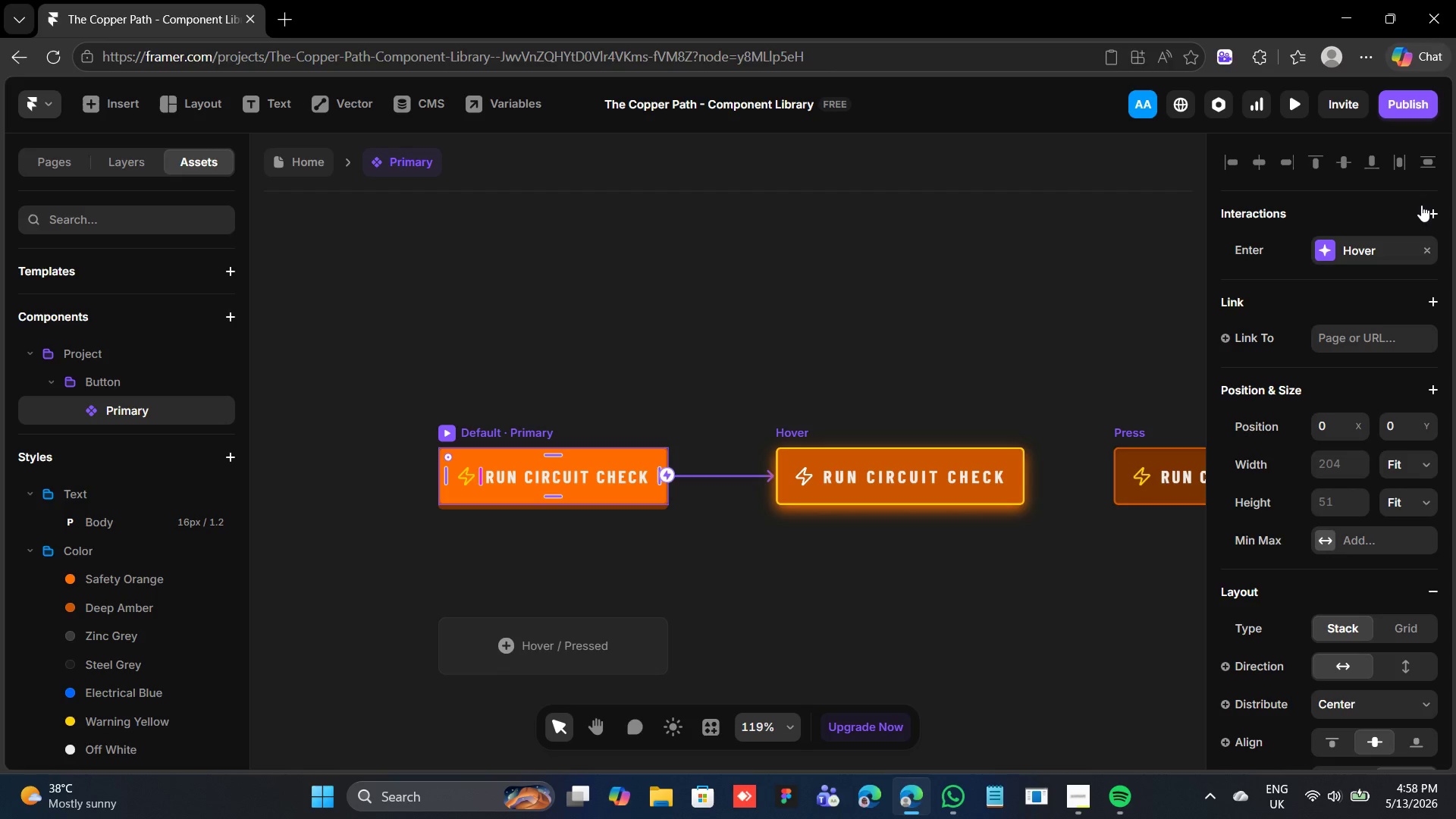 
left_click([1428, 203])
 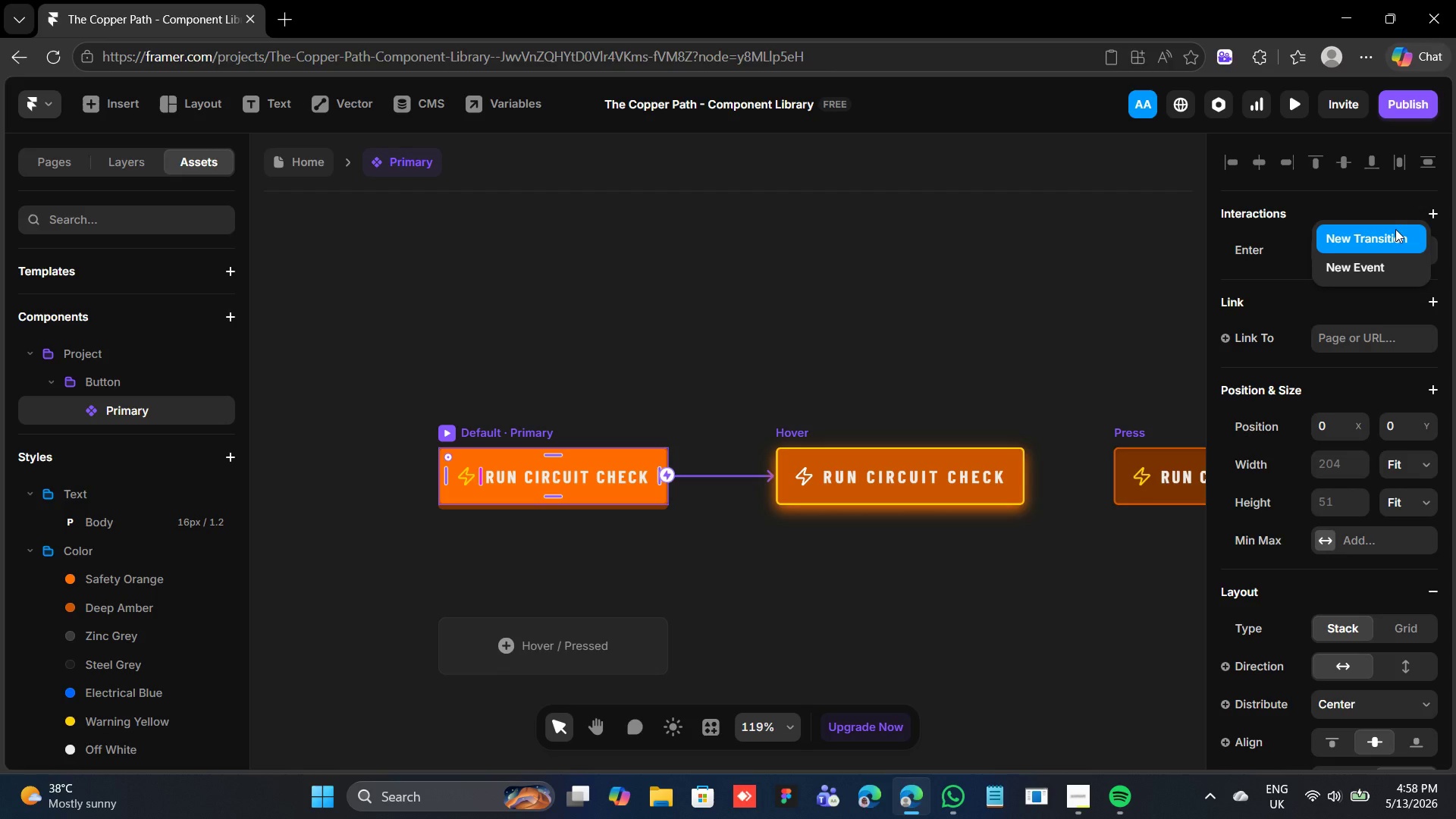 
left_click([1395, 229])
 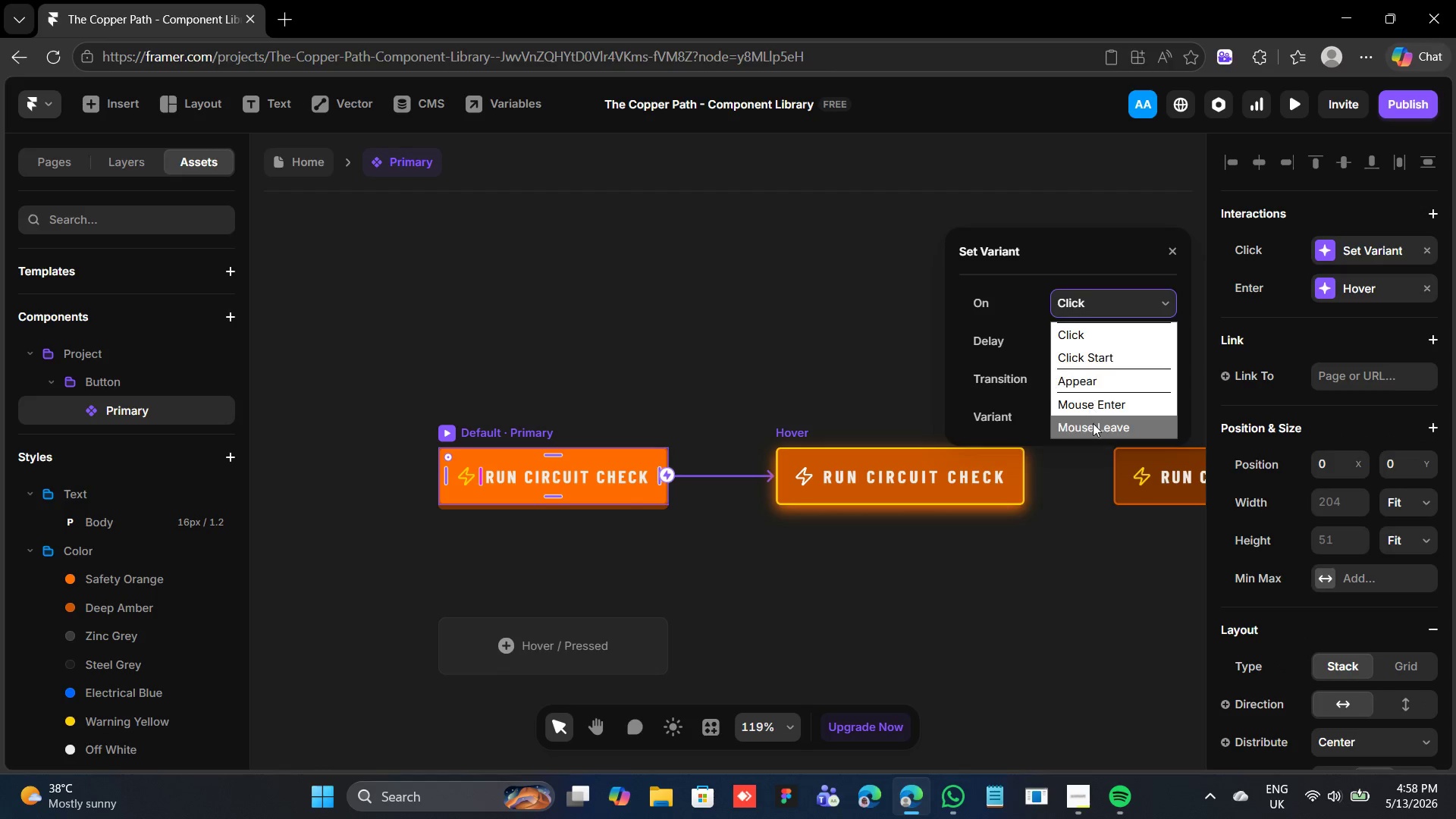 
left_click([1093, 425])
 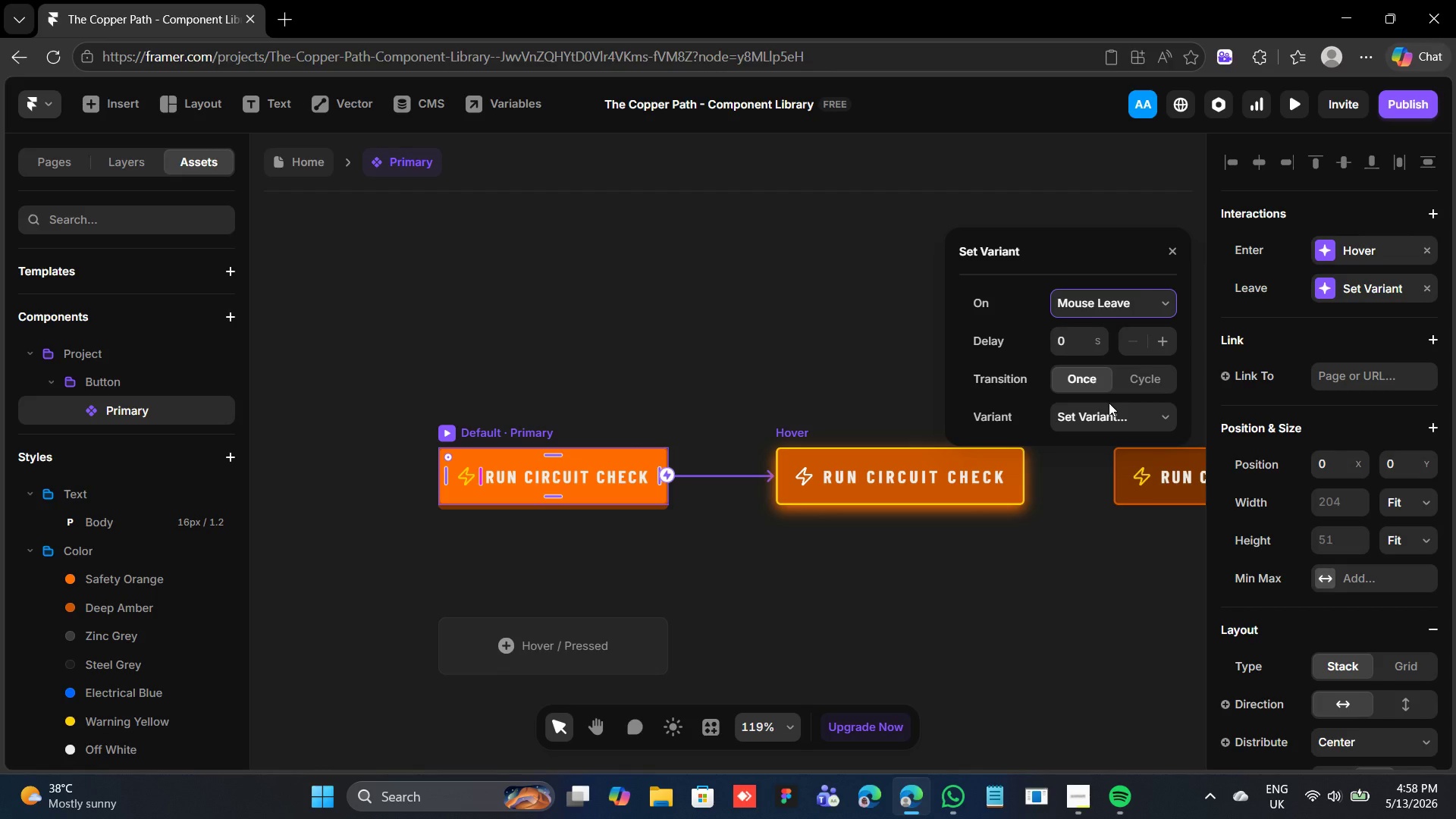 
wait(10.53)
 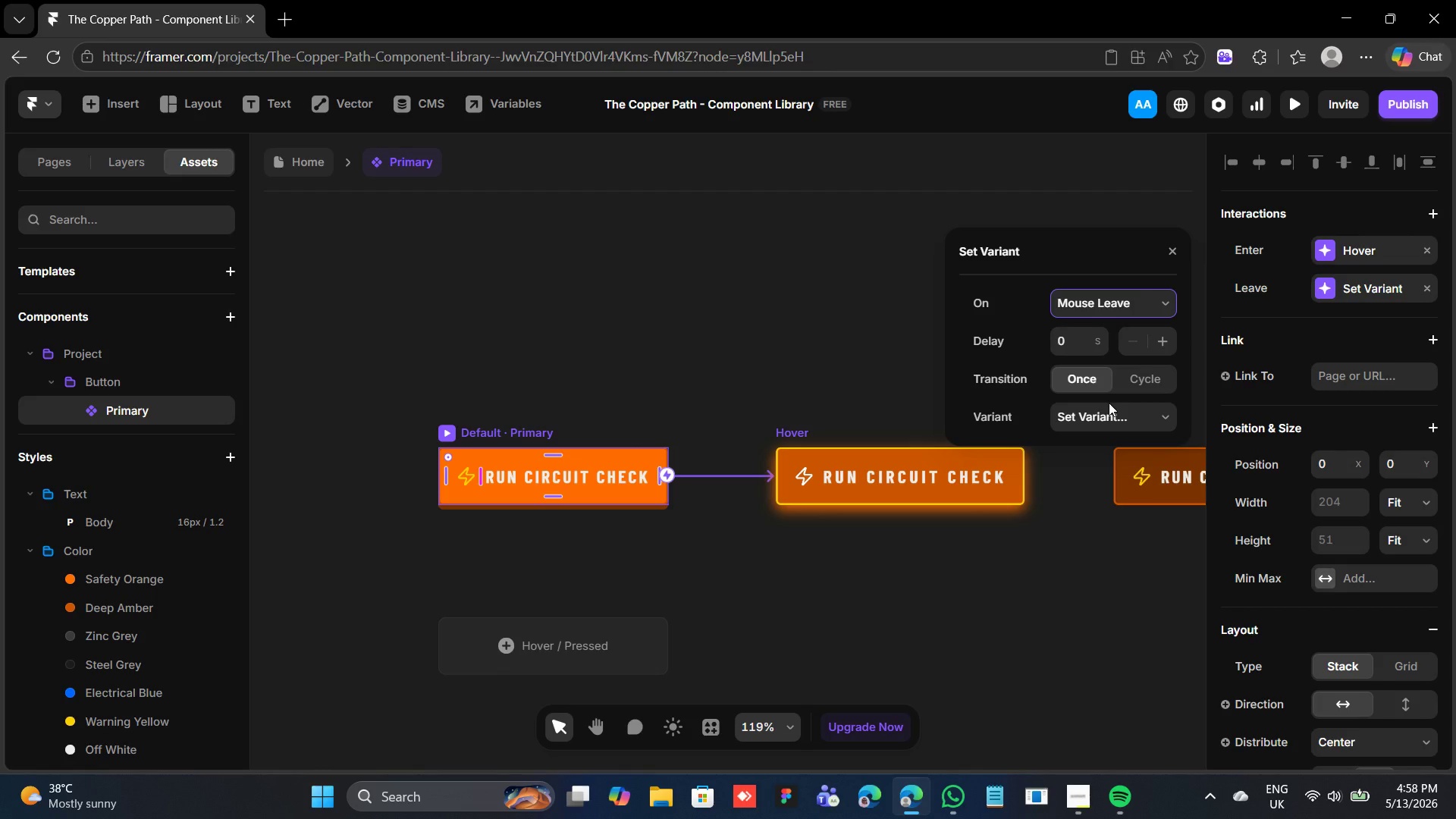 
left_click([1109, 403])
 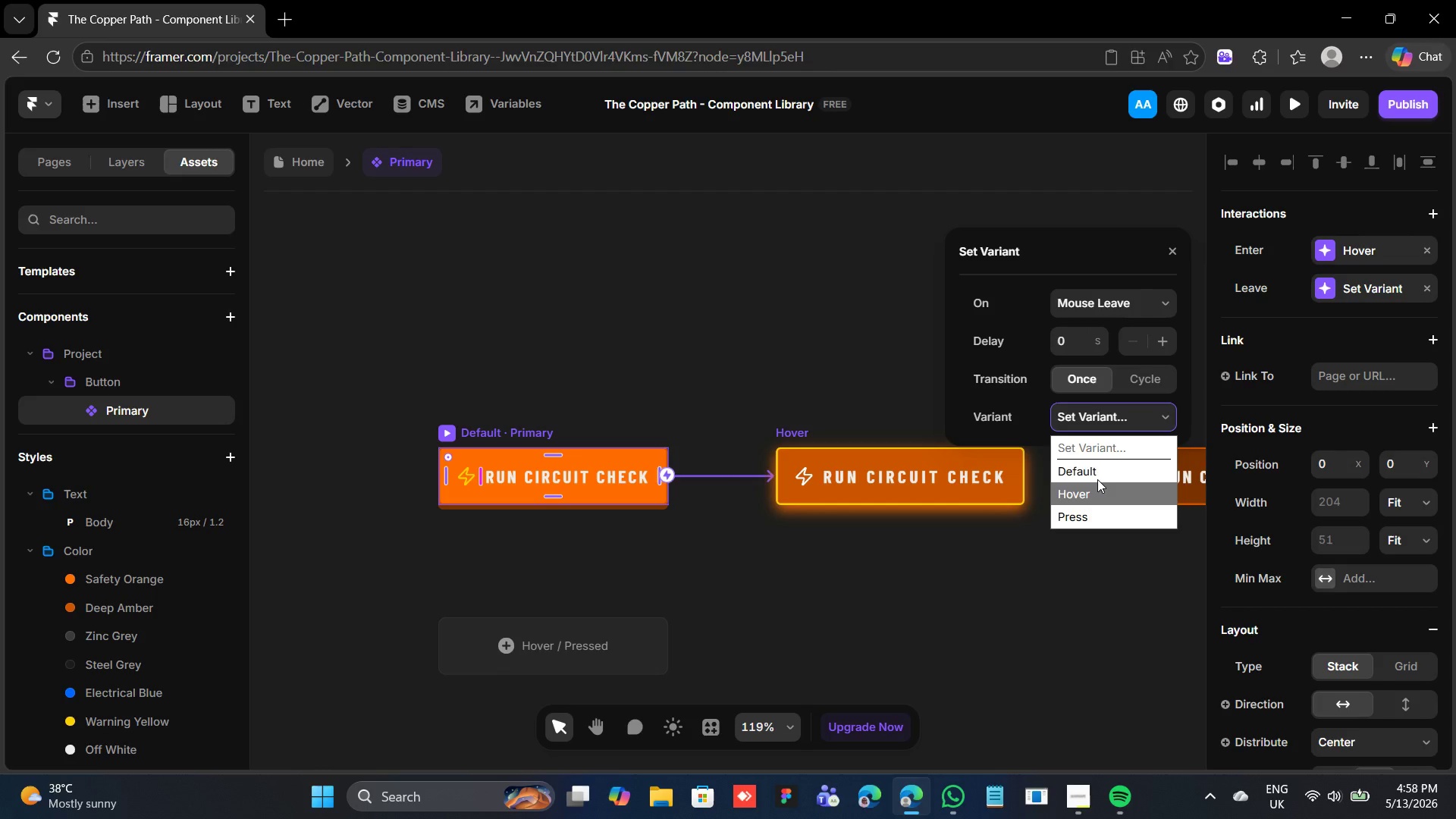 
left_click([1097, 476])
 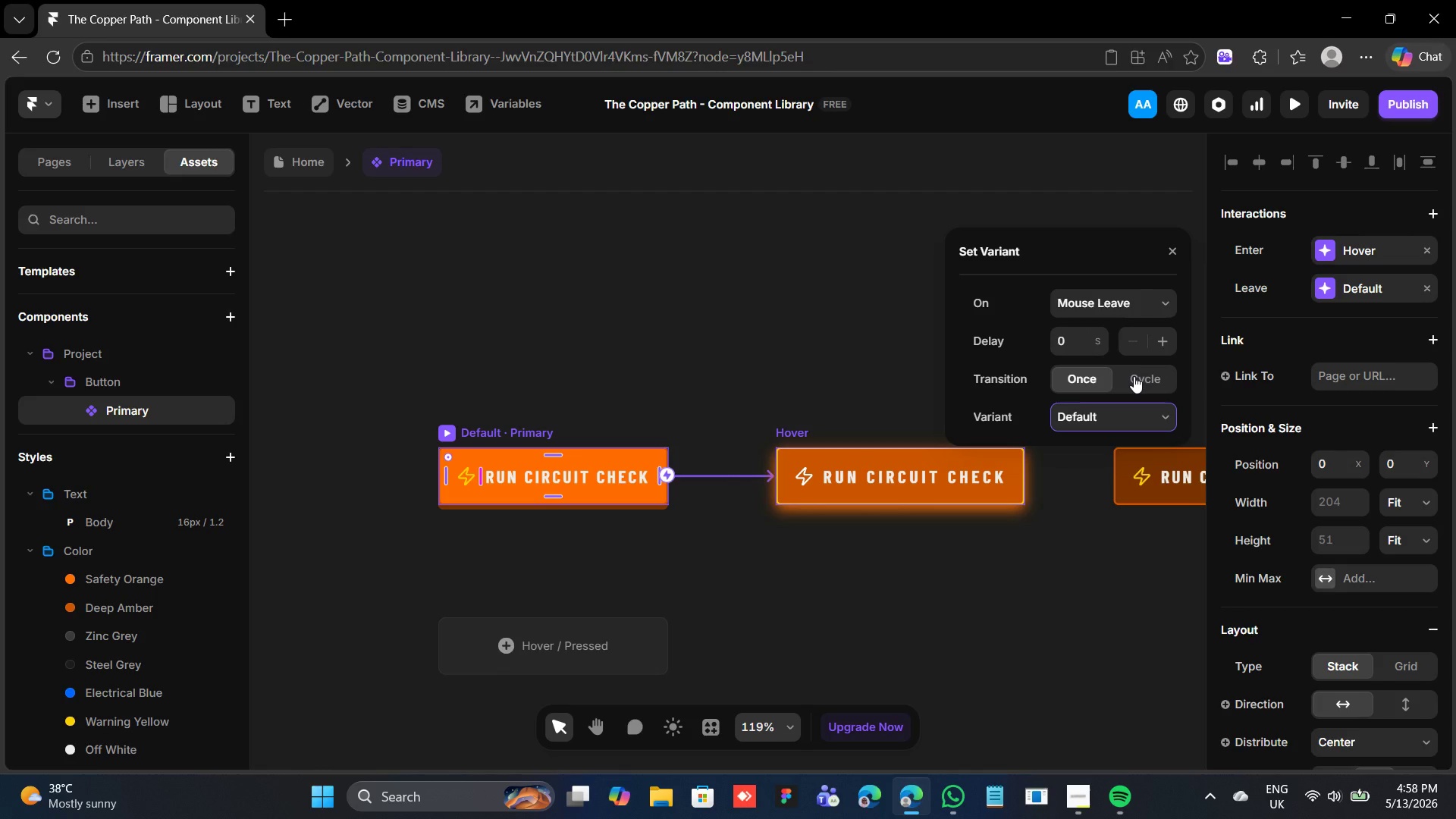 
wait(6.03)
 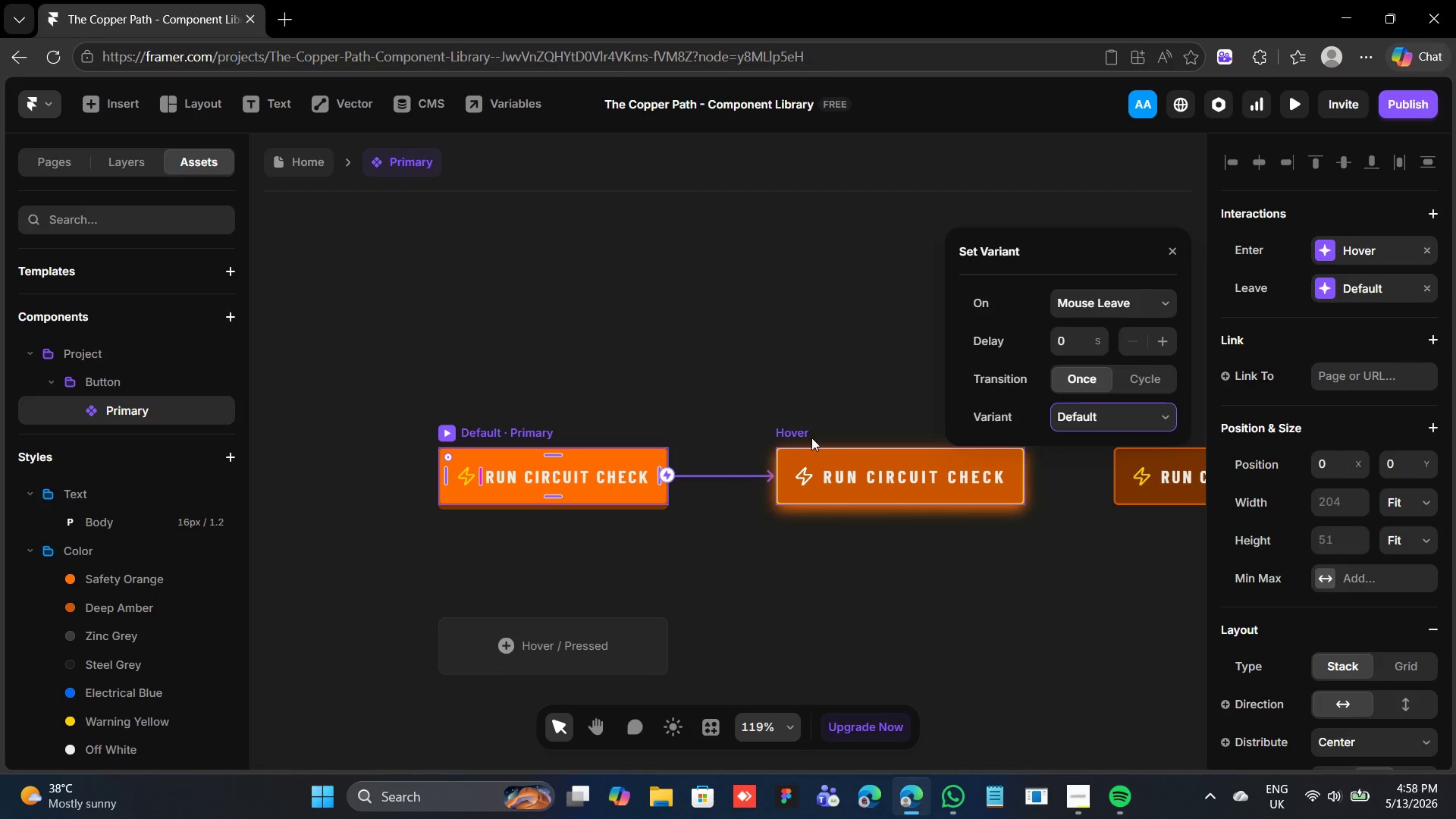 
left_click([836, 391])
 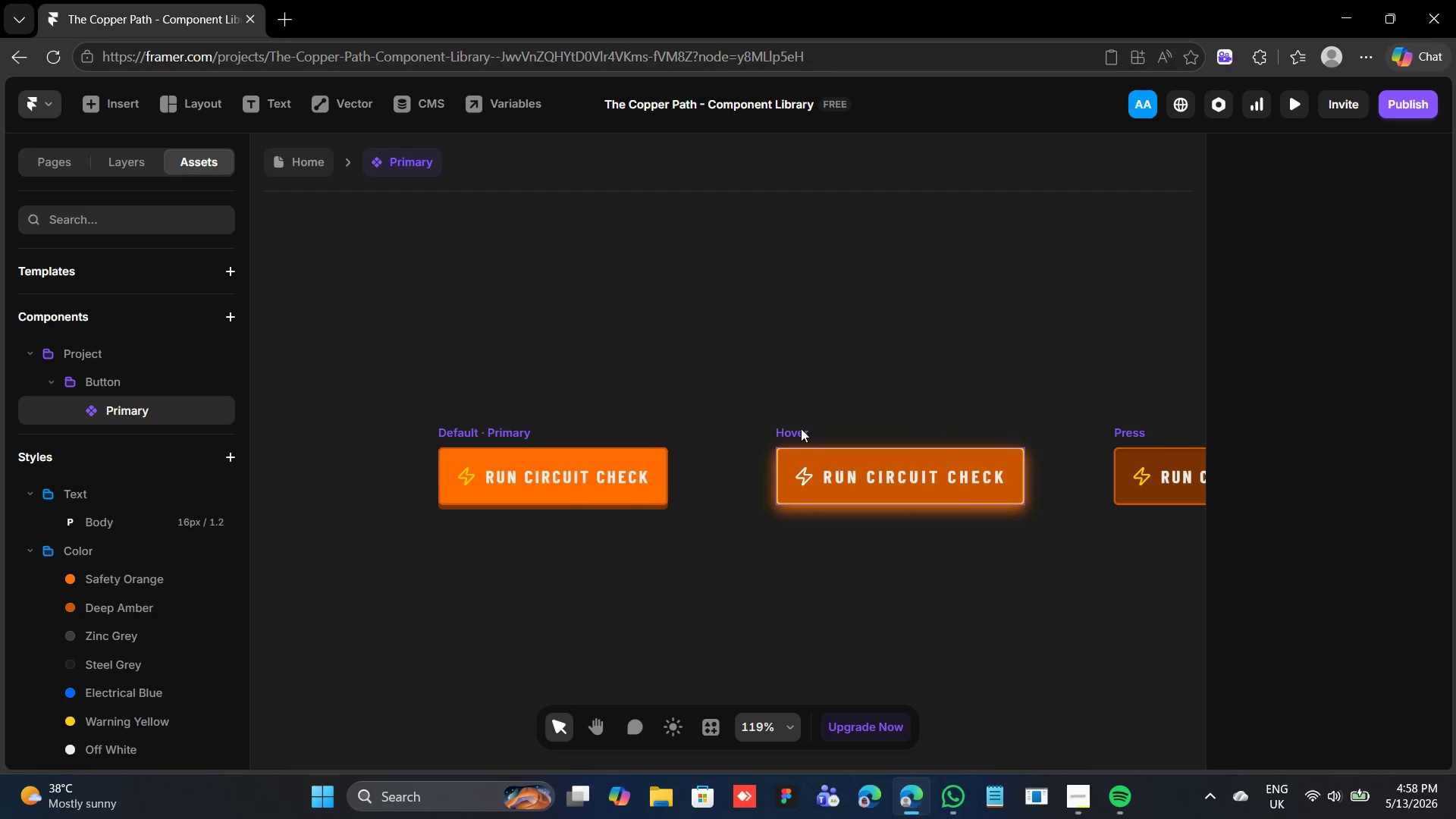 
left_click([800, 431])
 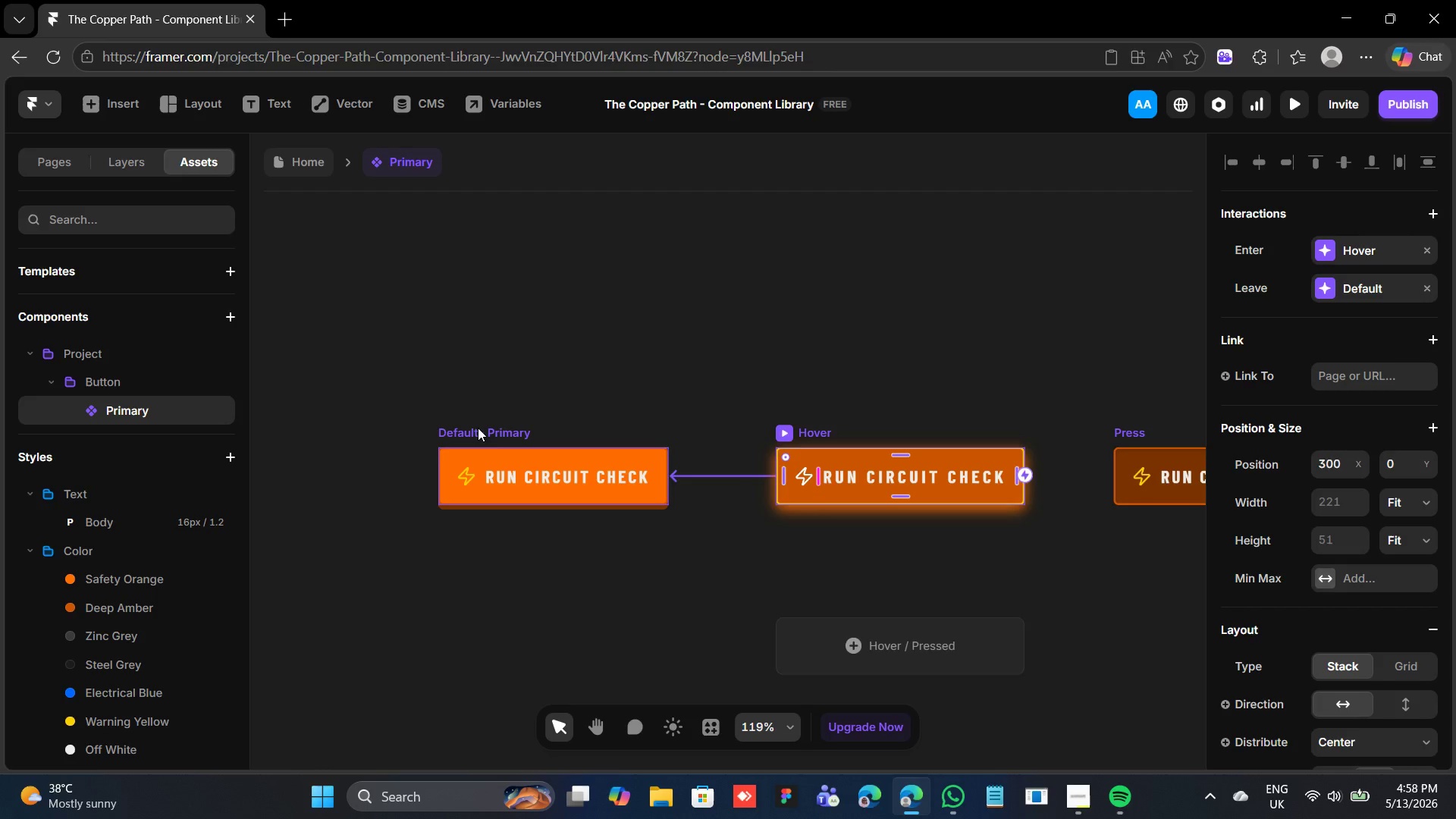 
wait(6.39)
 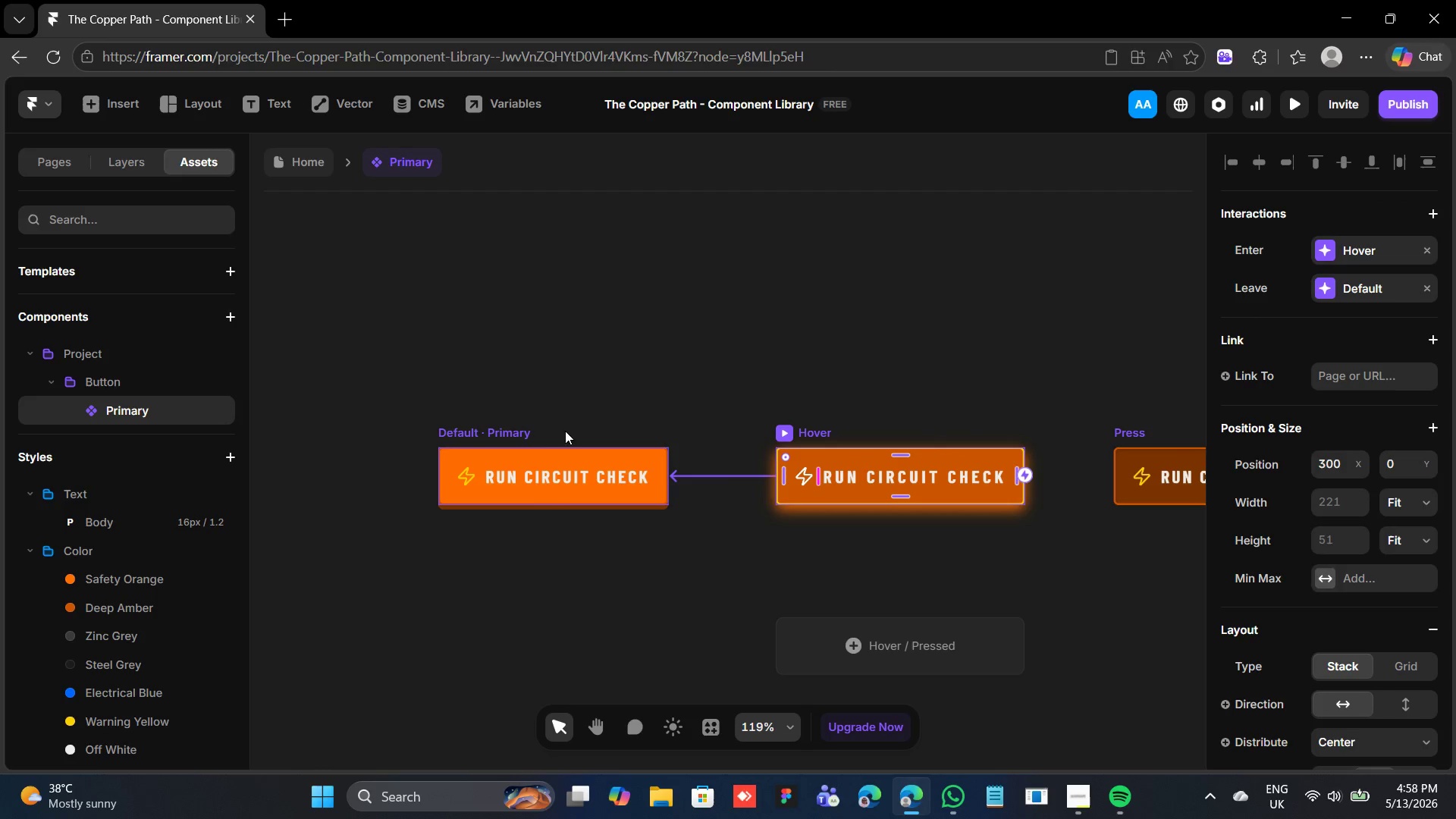 
scroll: coordinate [1360, 519], scroll_direction: down, amount: 7.0
 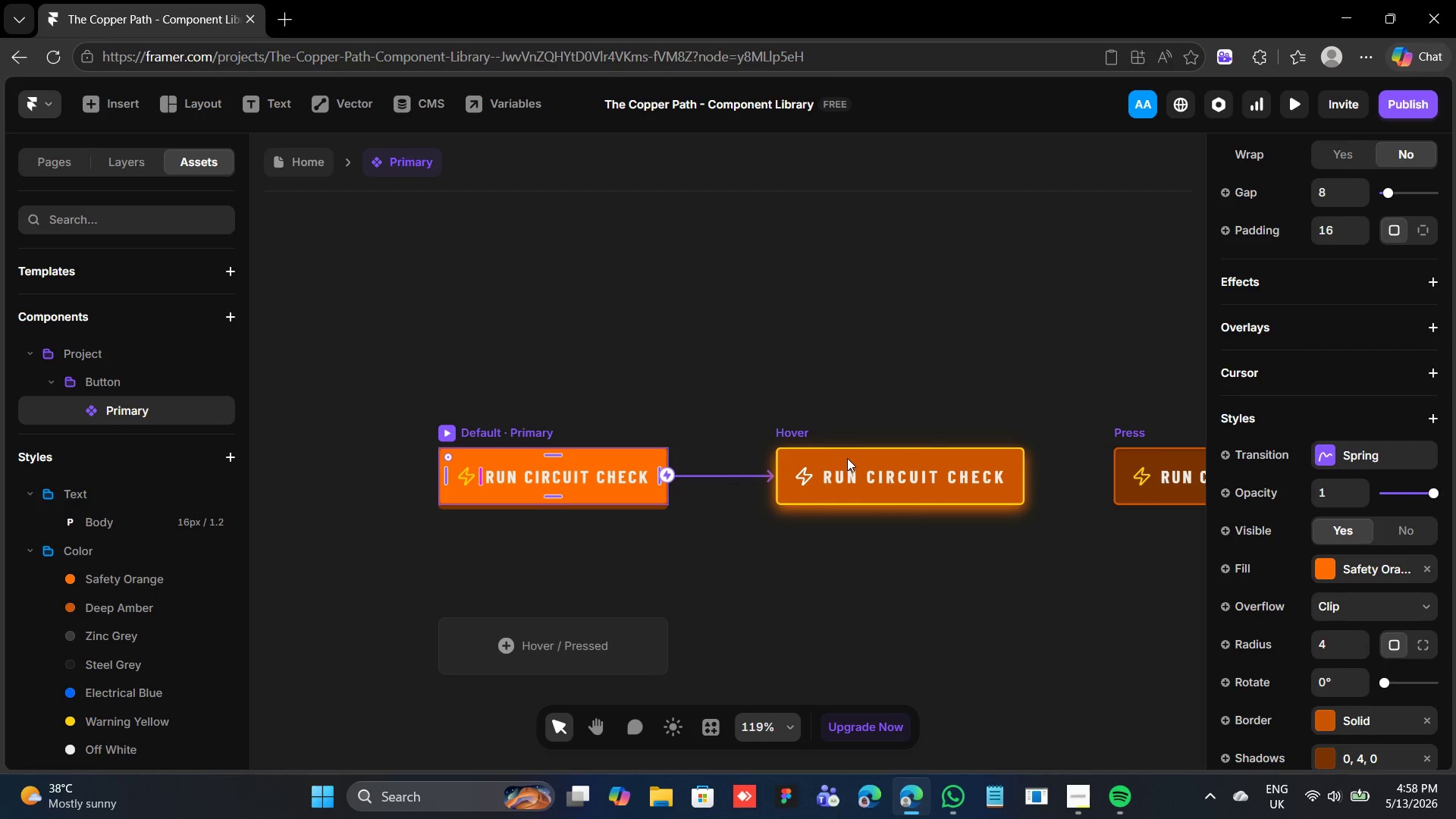 
left_click([802, 428])
 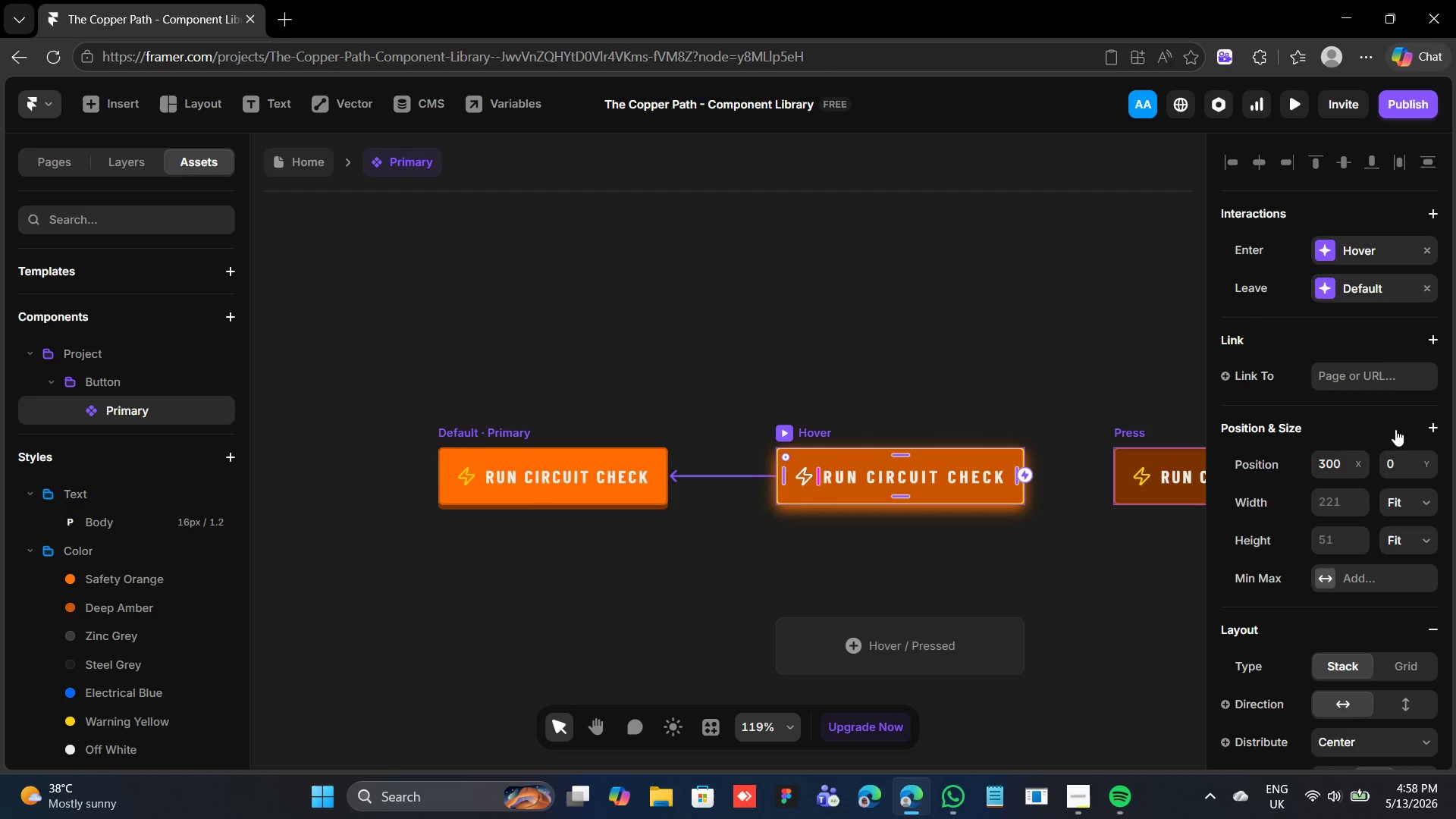 
scroll: coordinate [1356, 519], scroll_direction: down, amount: 7.0
 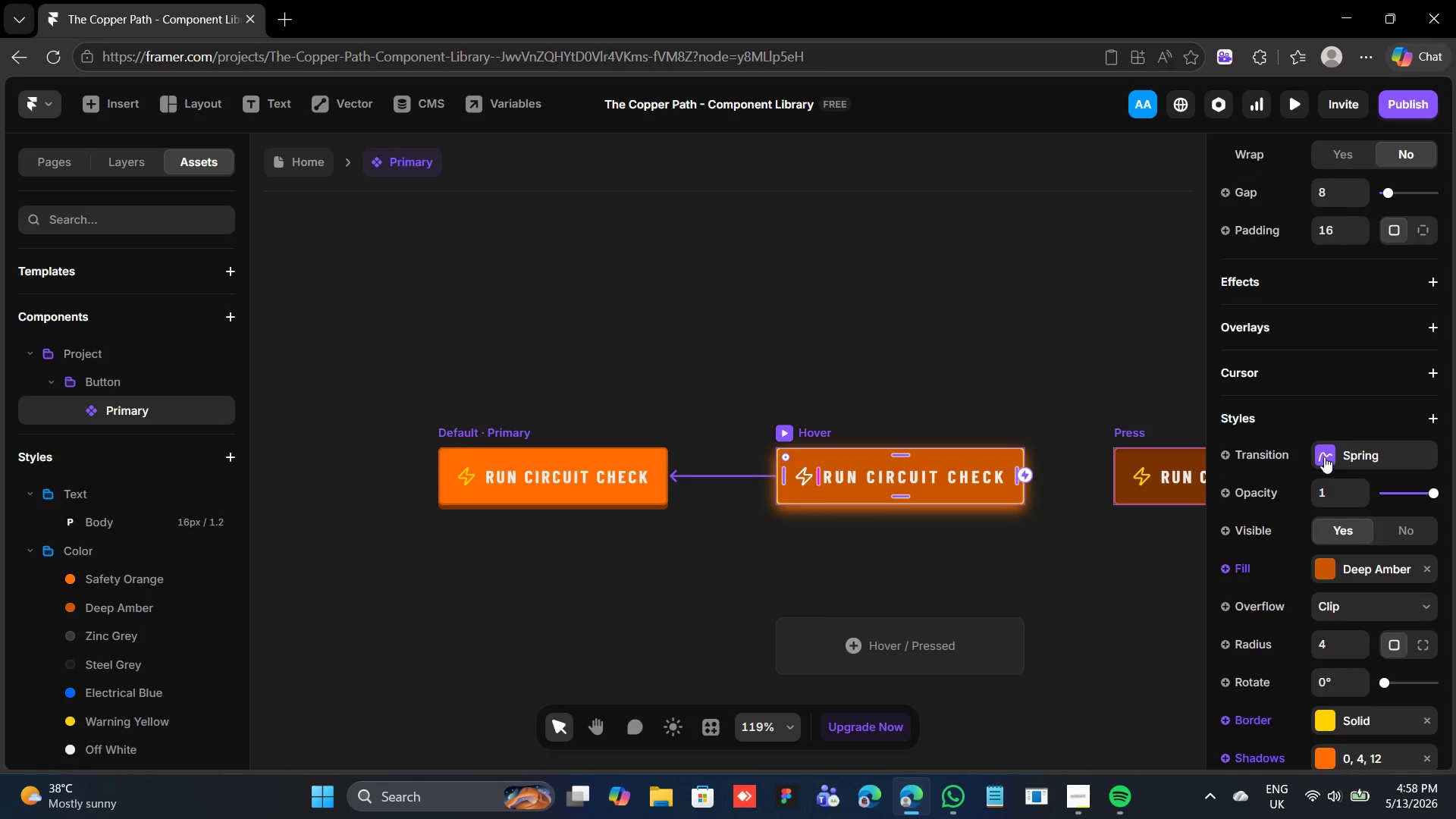 
left_click([1324, 456])
 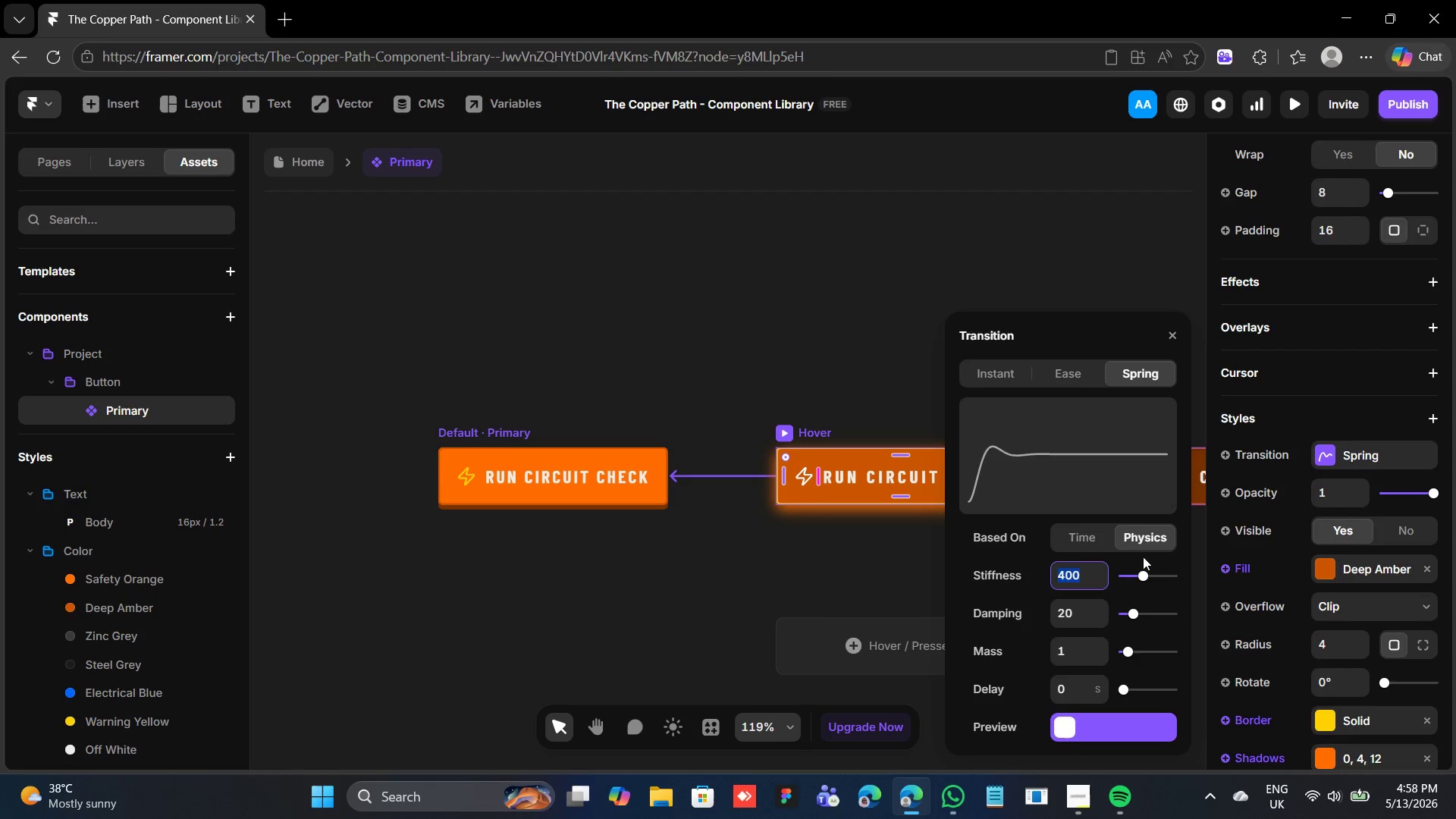 
mouse_move([1110, 572])
 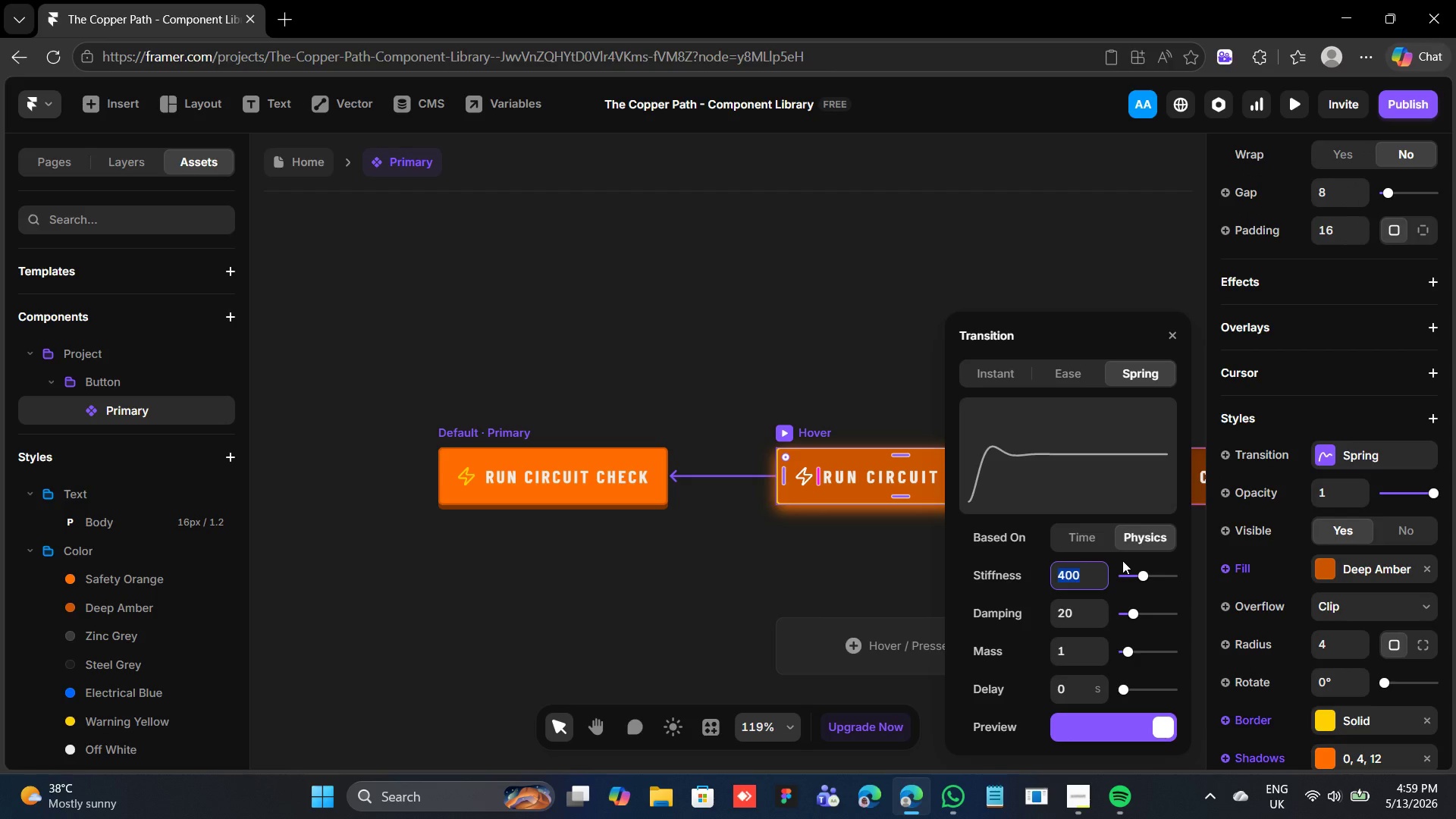 
type(300)
 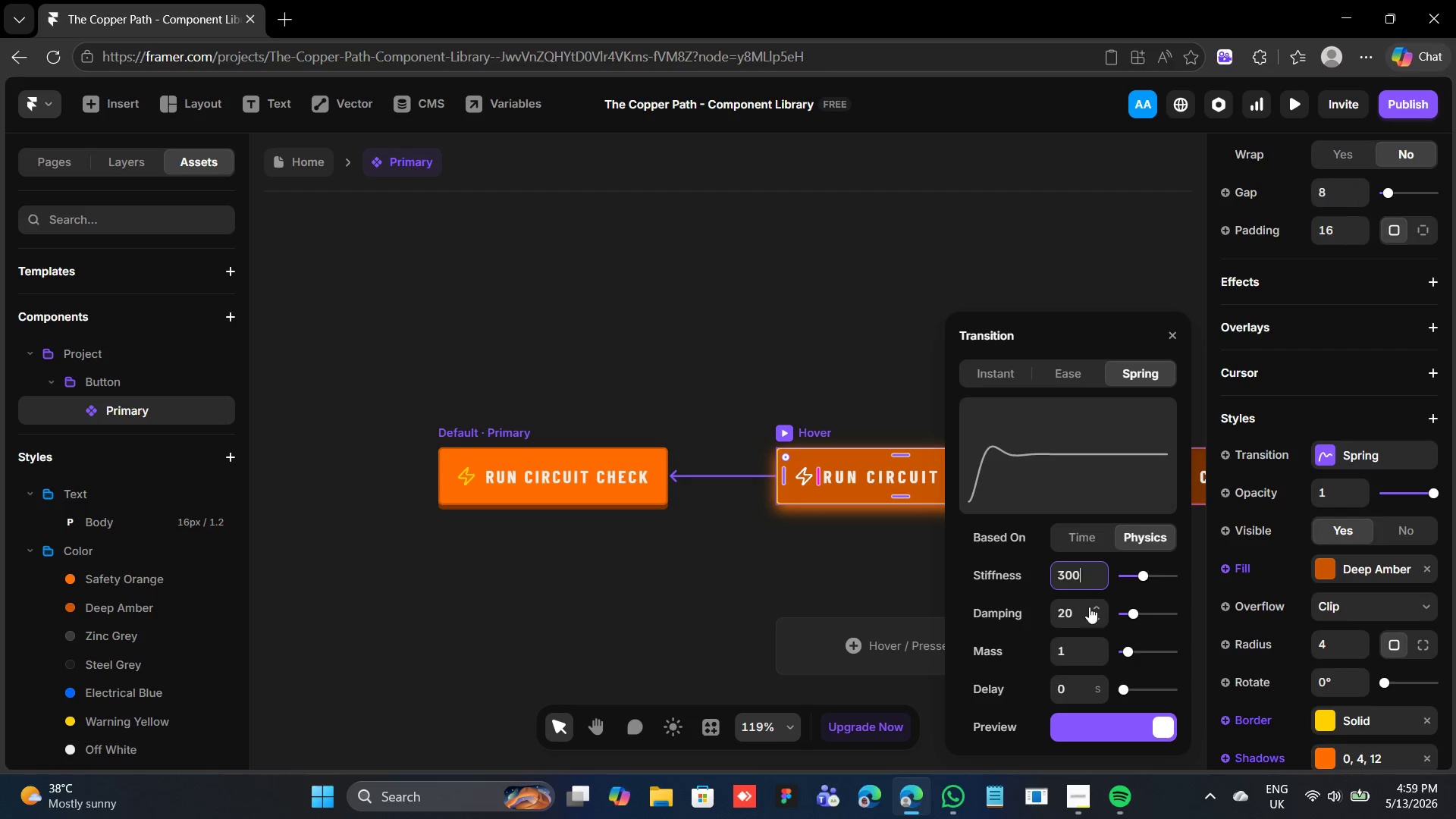 
left_click([1082, 608])
 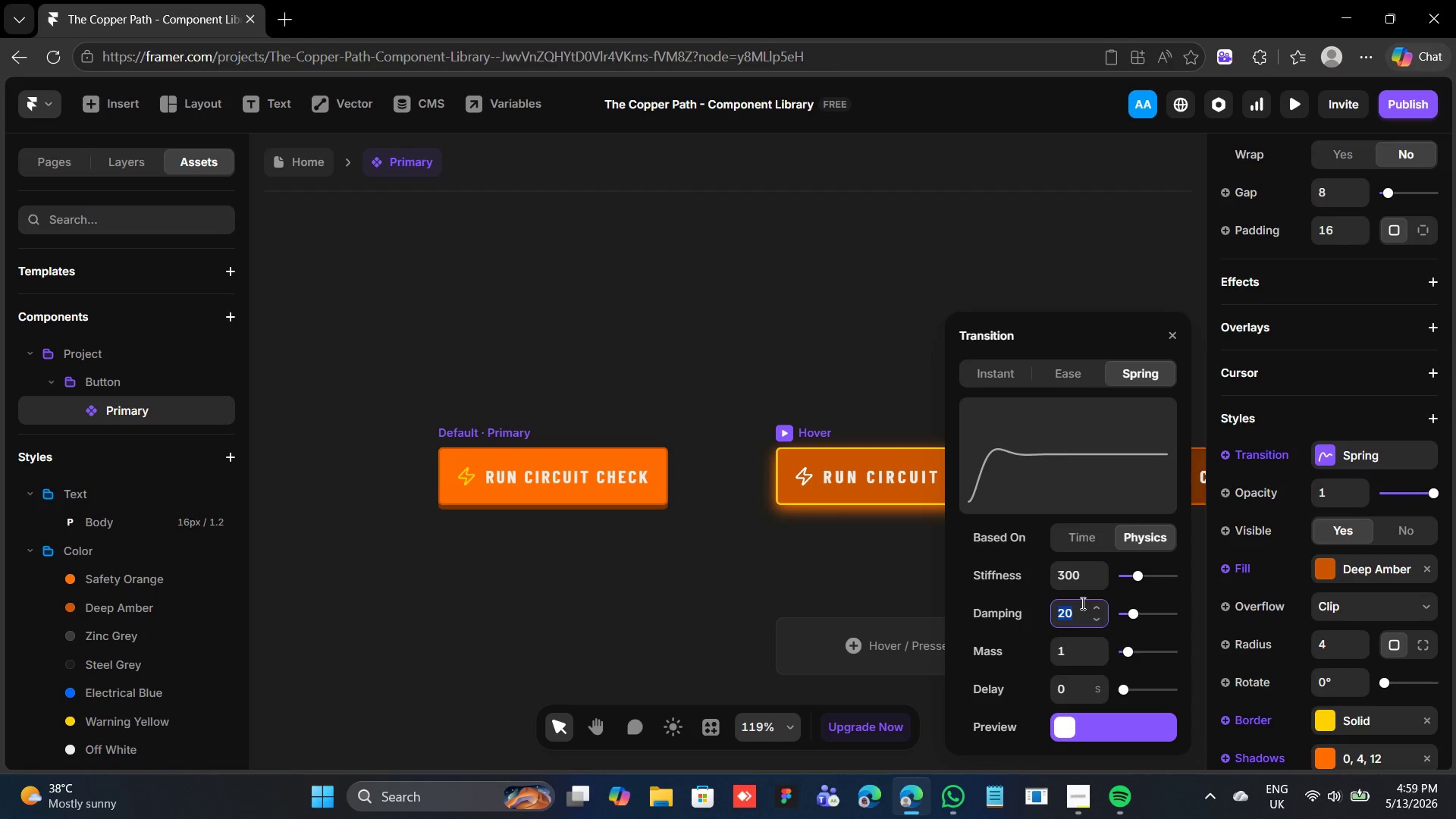 
type(25)
 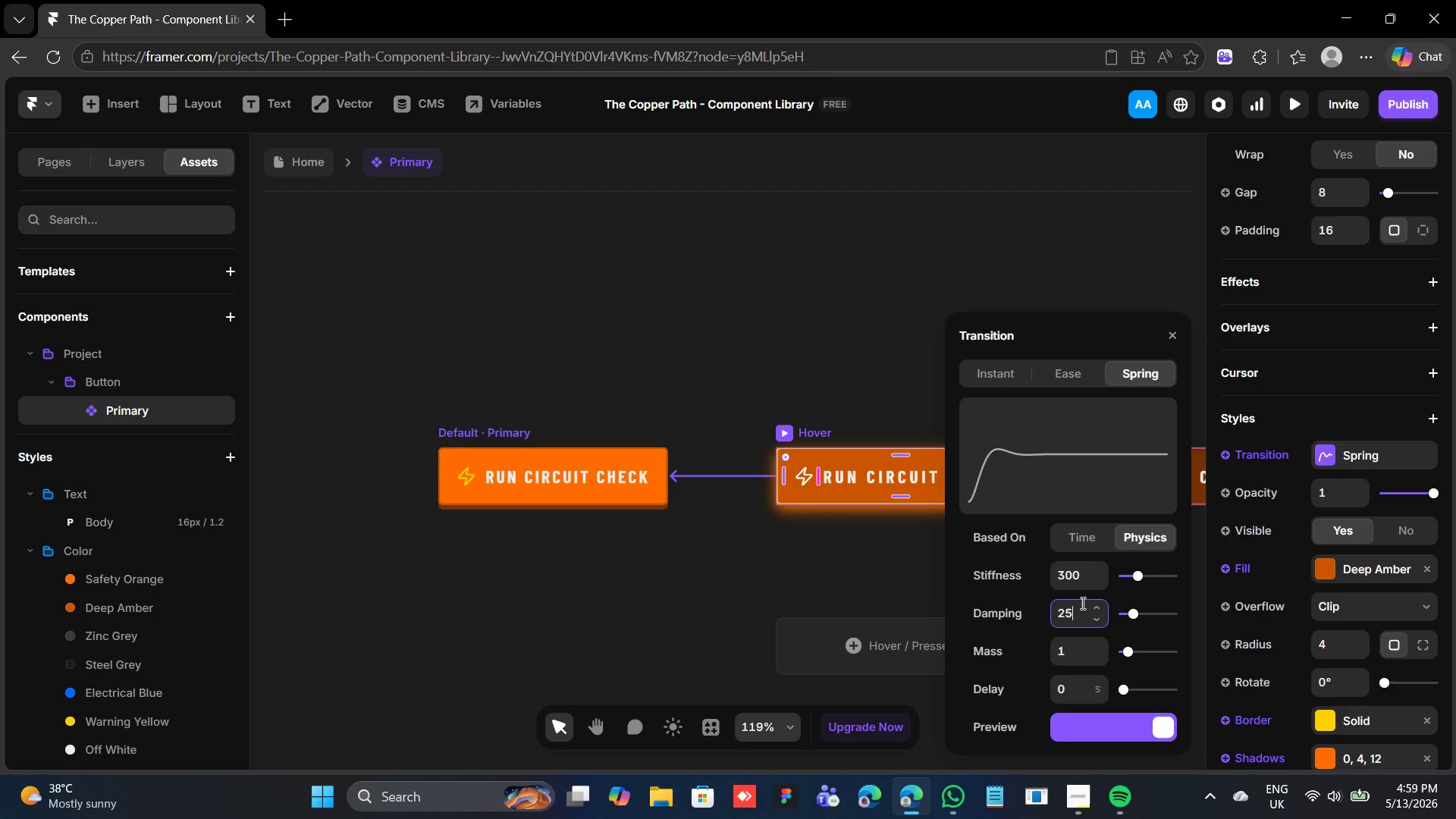 
key(Enter)
 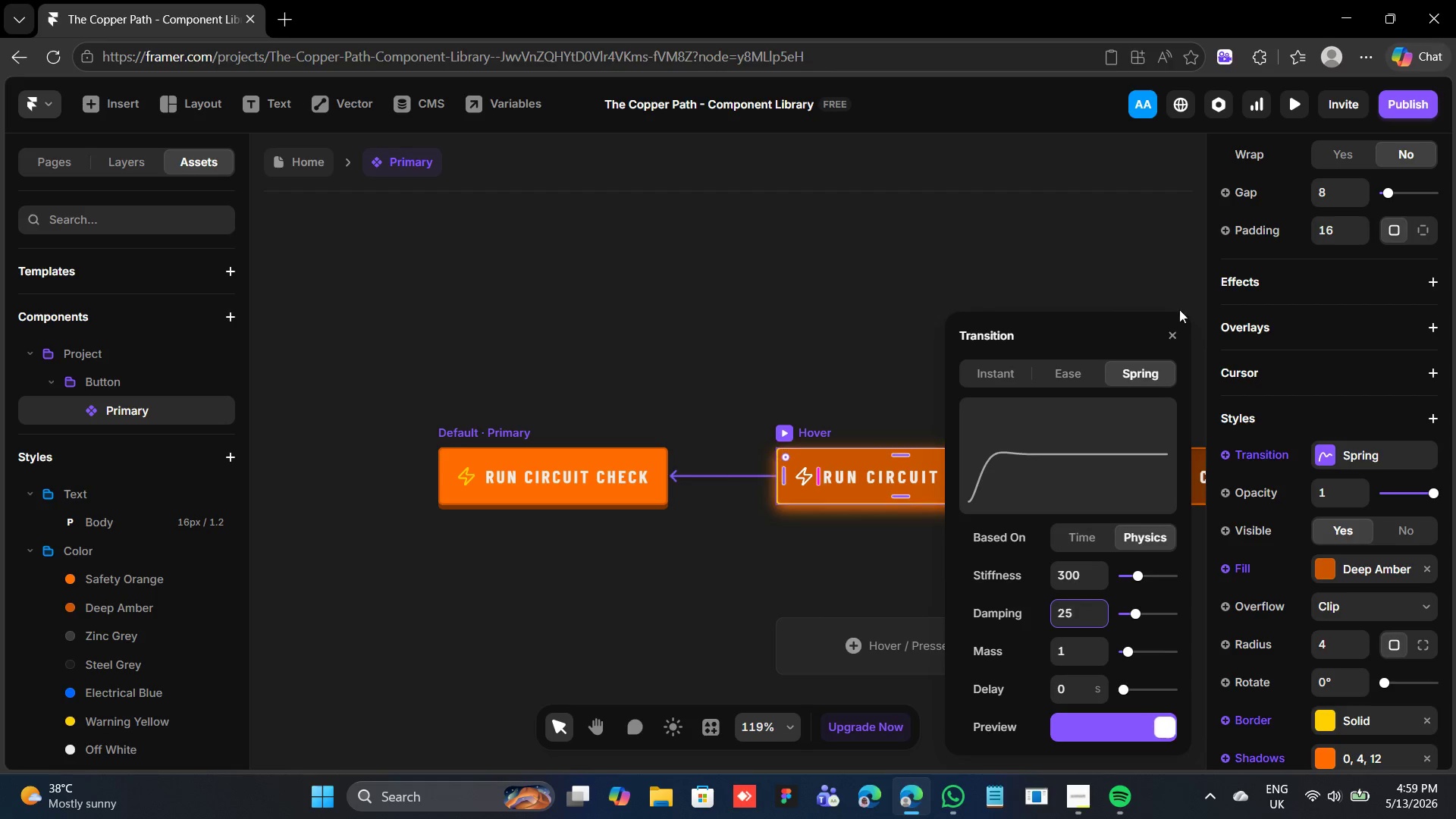 
left_click([1176, 337])
 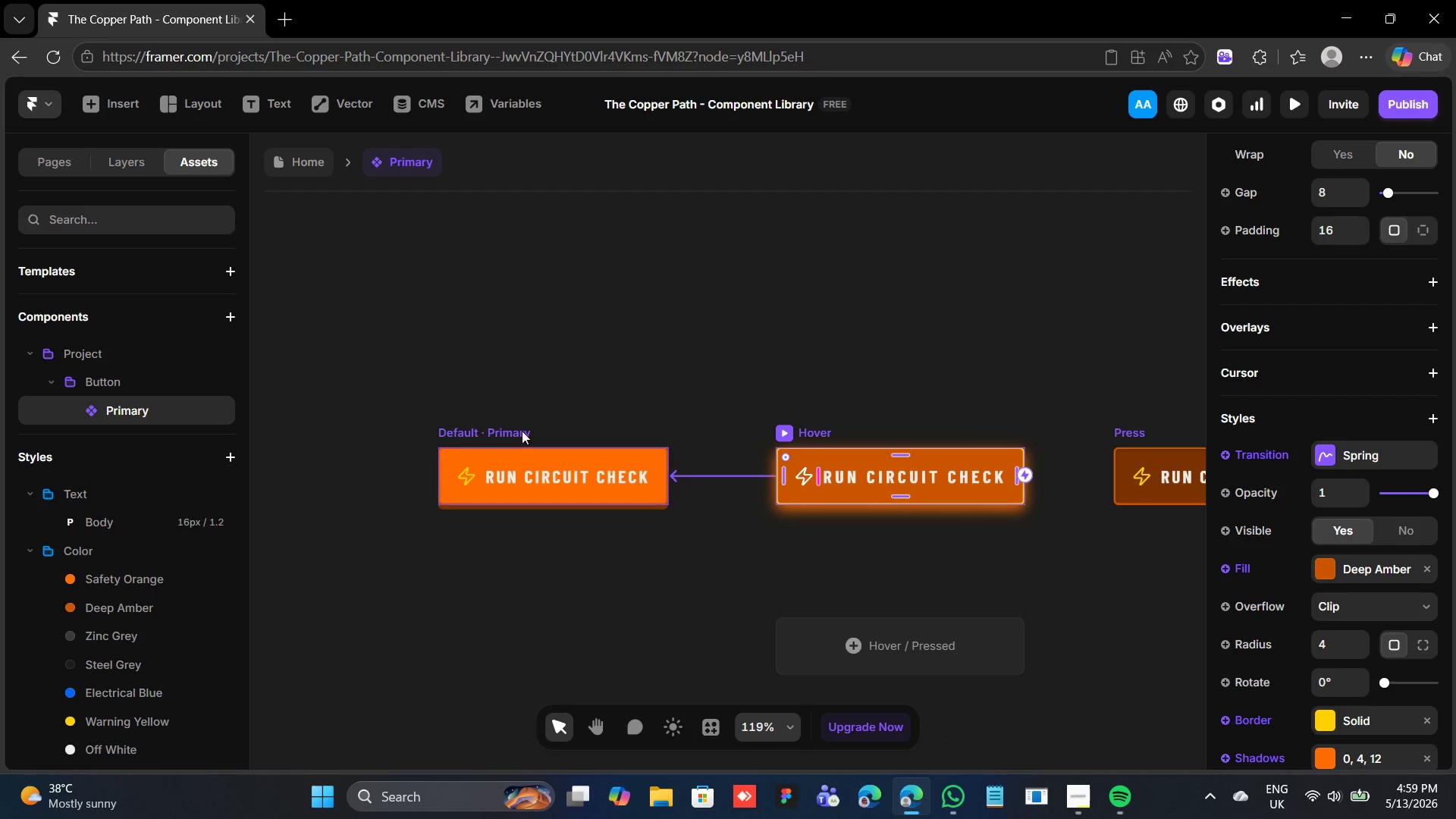 
left_click([496, 425])
 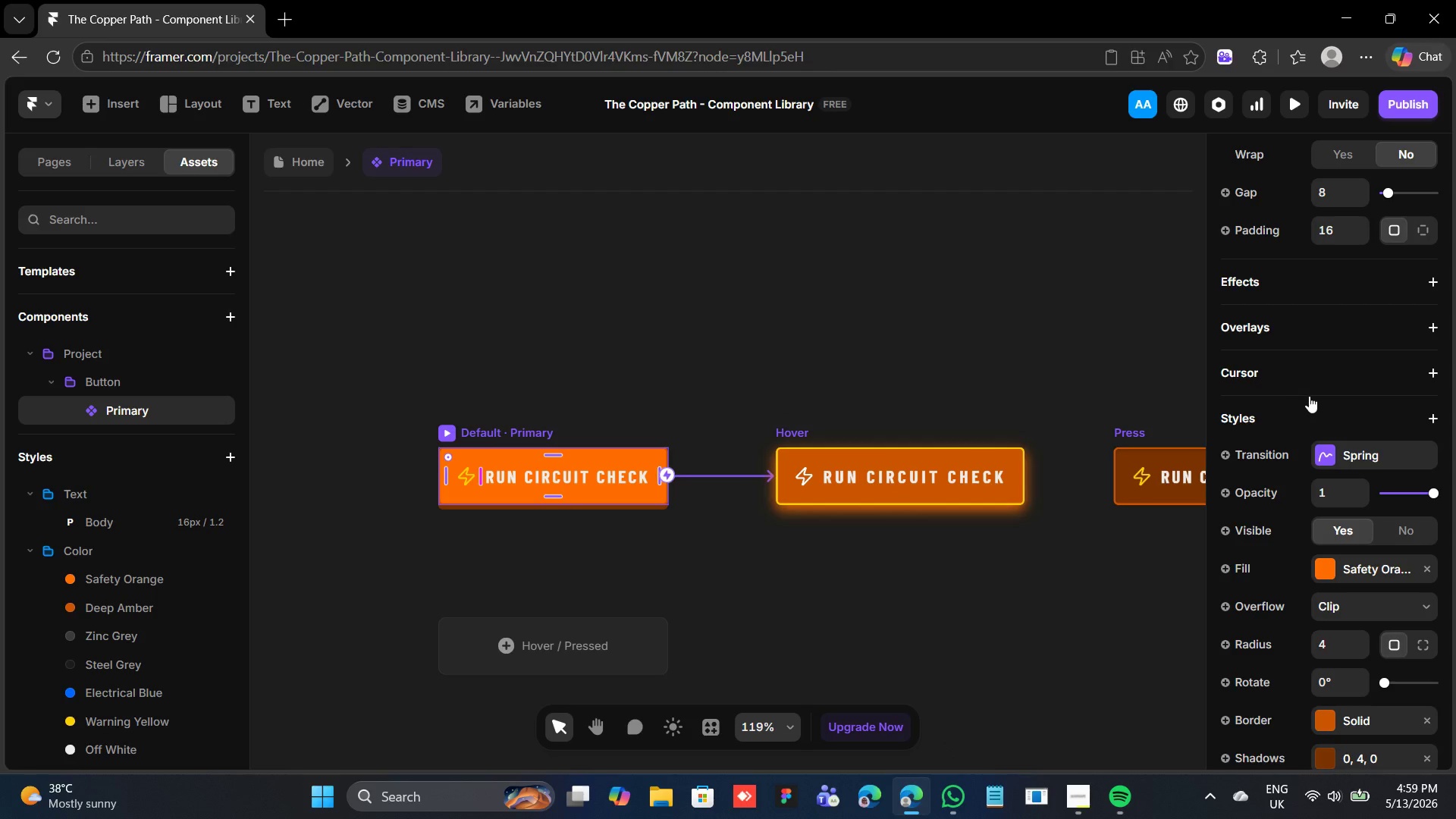 
scroll: coordinate [1392, 288], scroll_direction: up, amount: 14.0
 